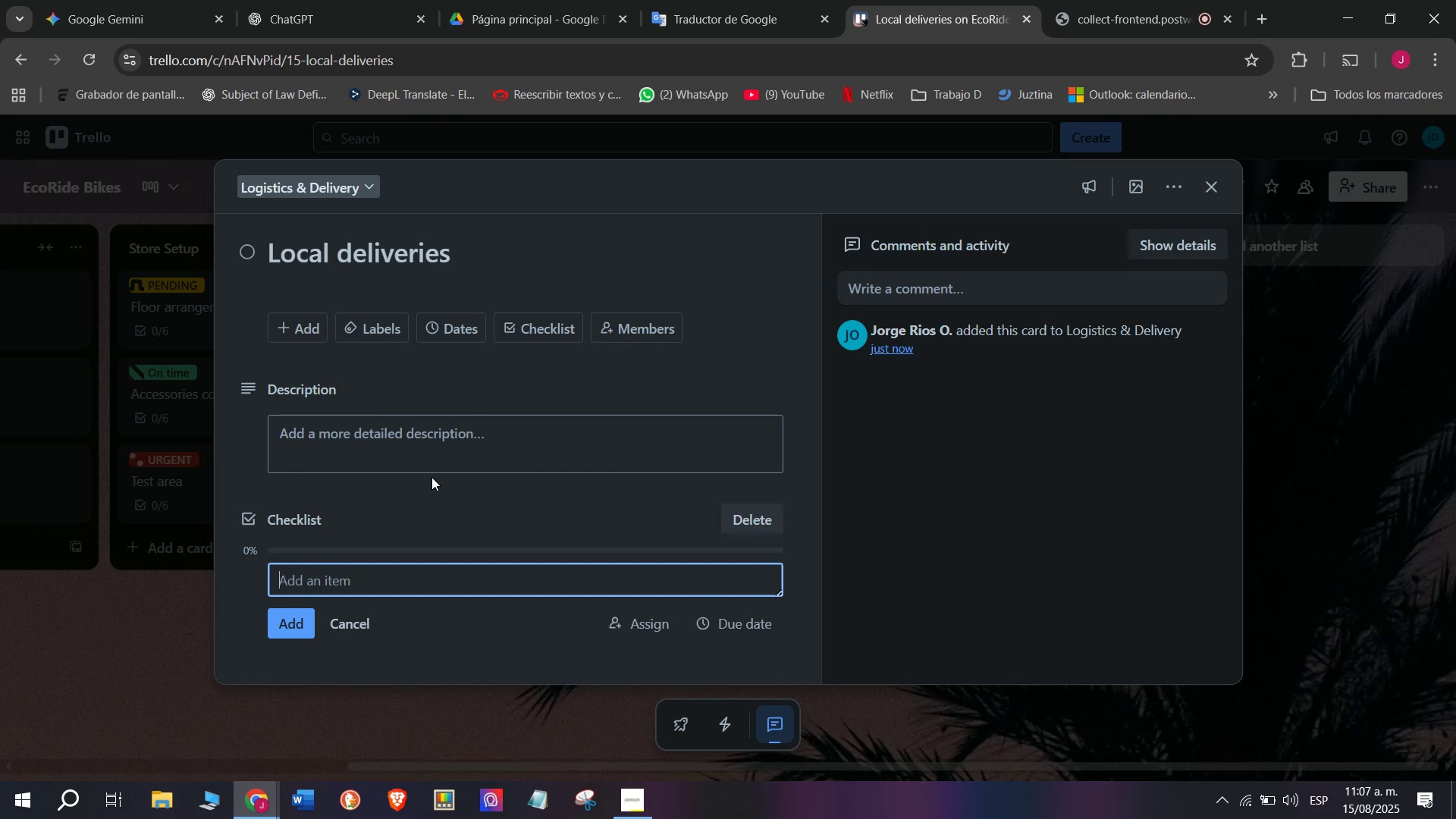 
wait(17.18)
 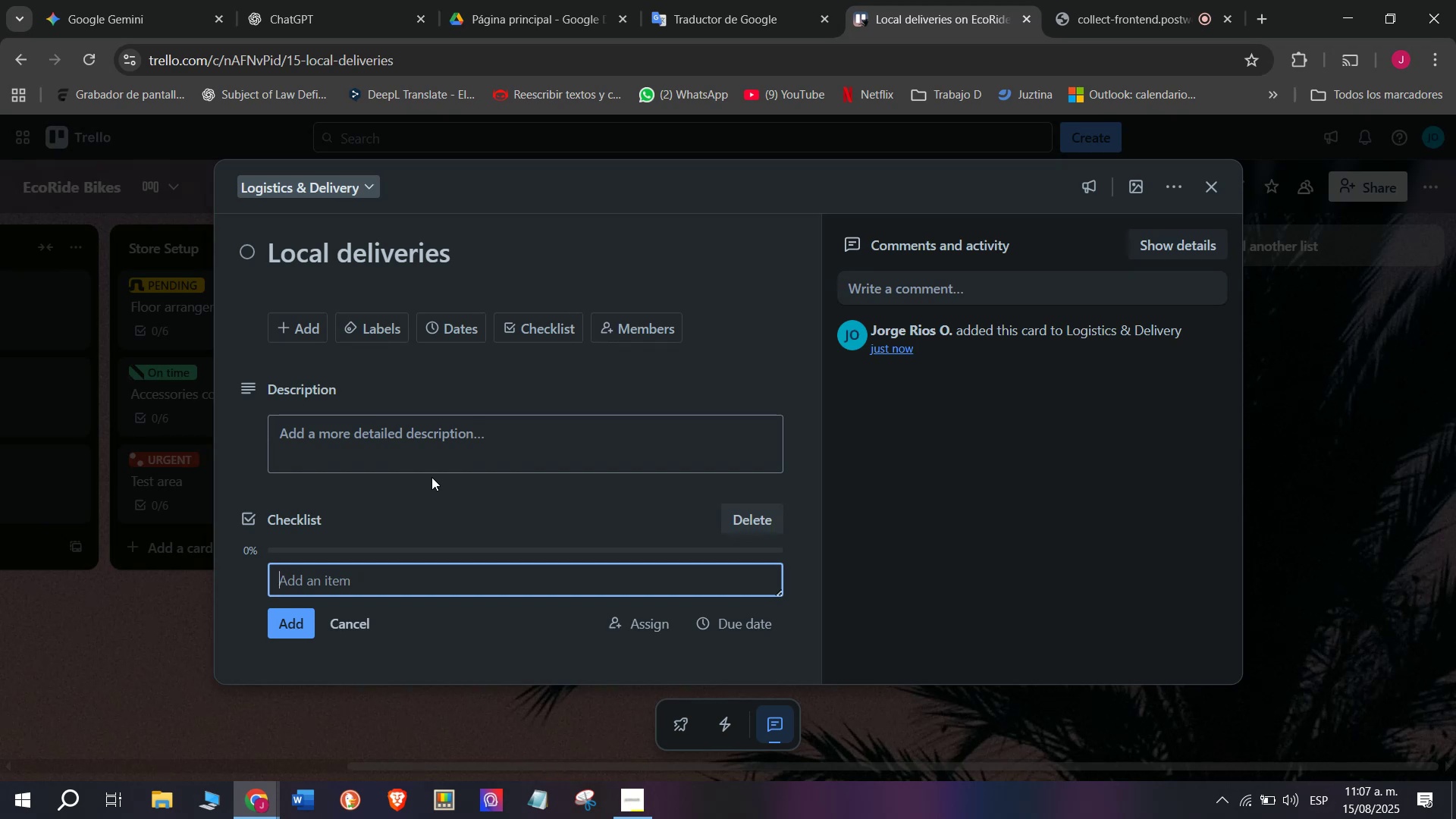 
type(Confirm address)
key(Backspace)
key(Backspace)
key(Backspace)
type(ess details)
 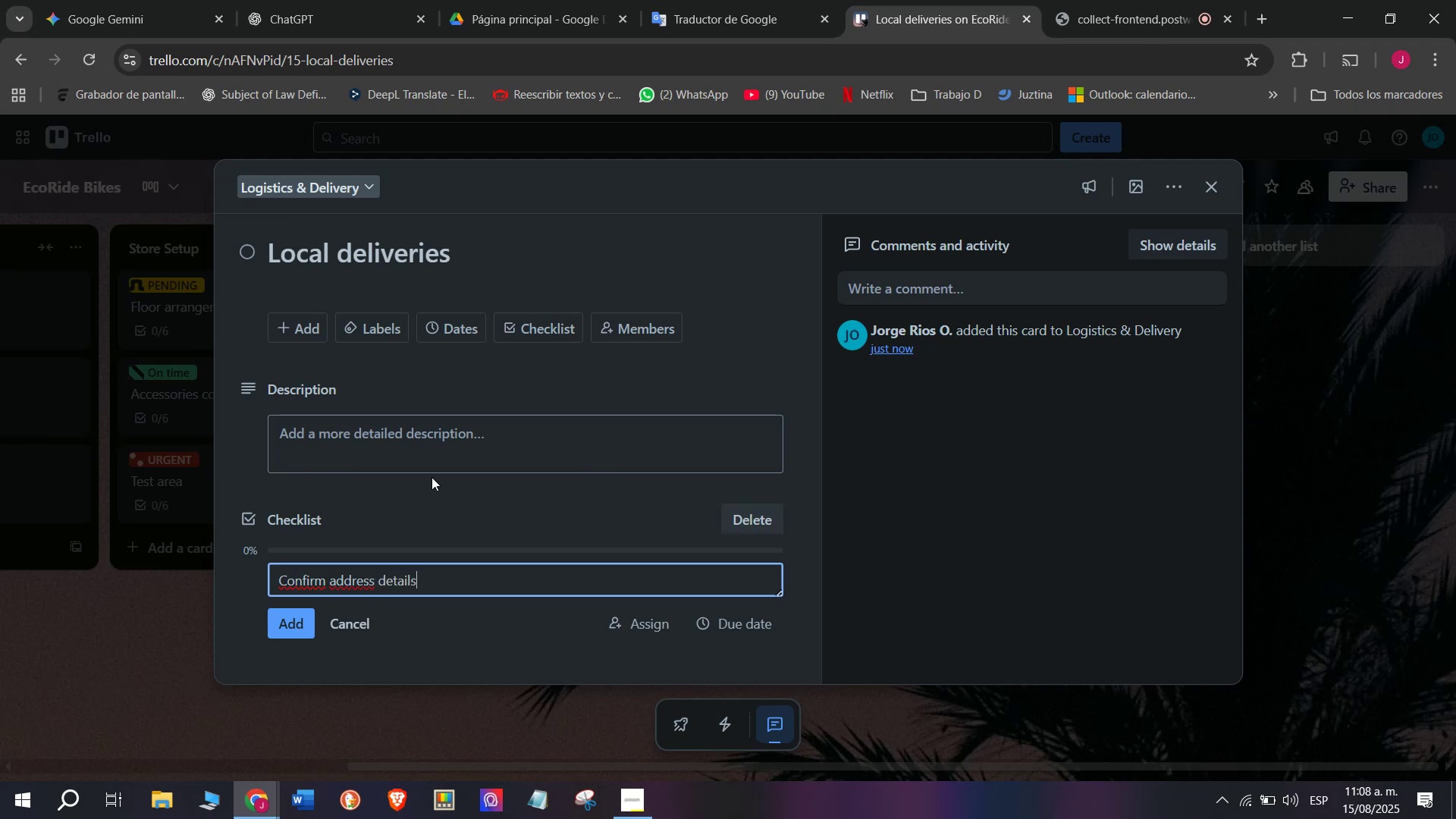 
key(Enter)
 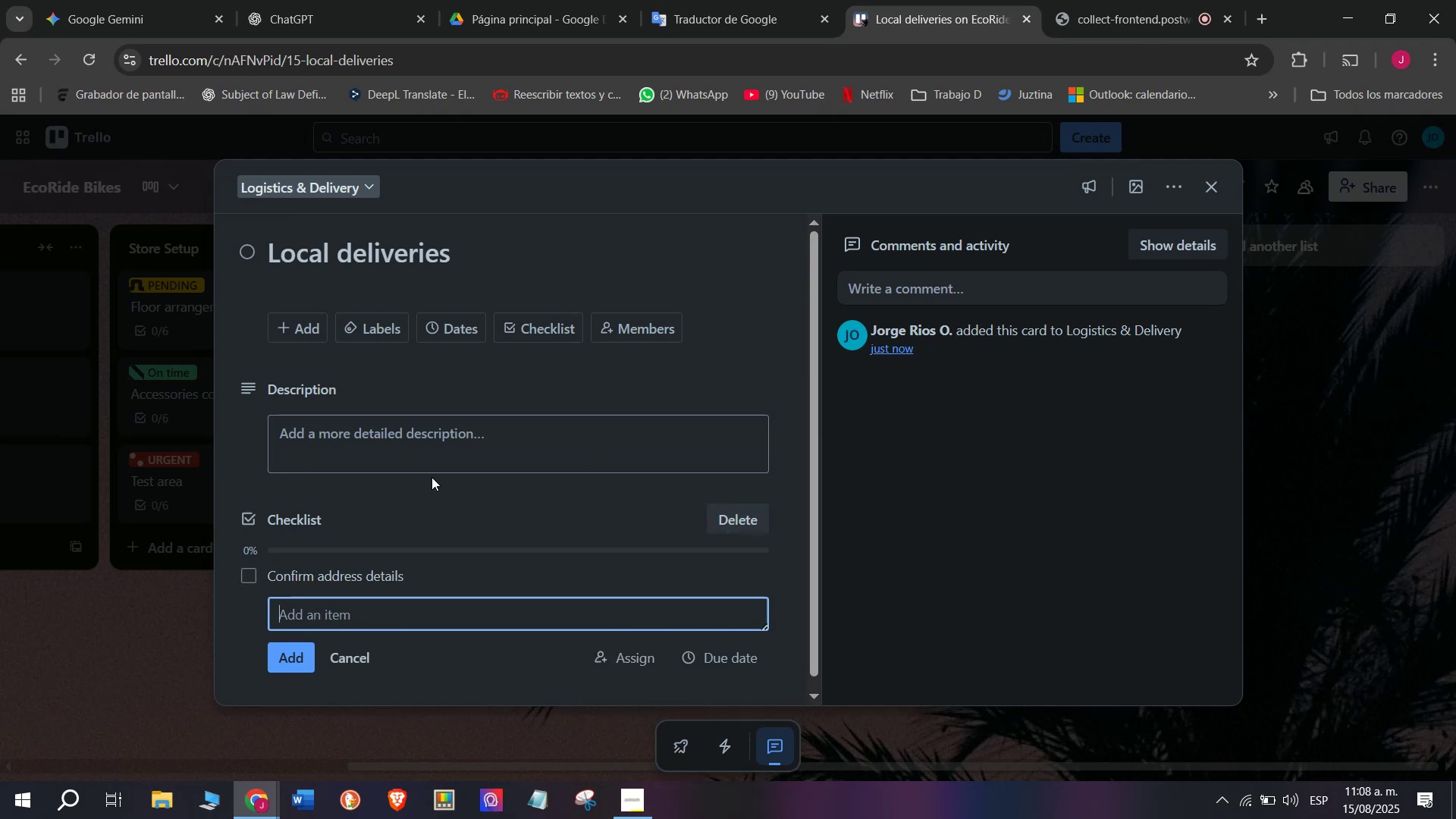 
type(Assign drive)
 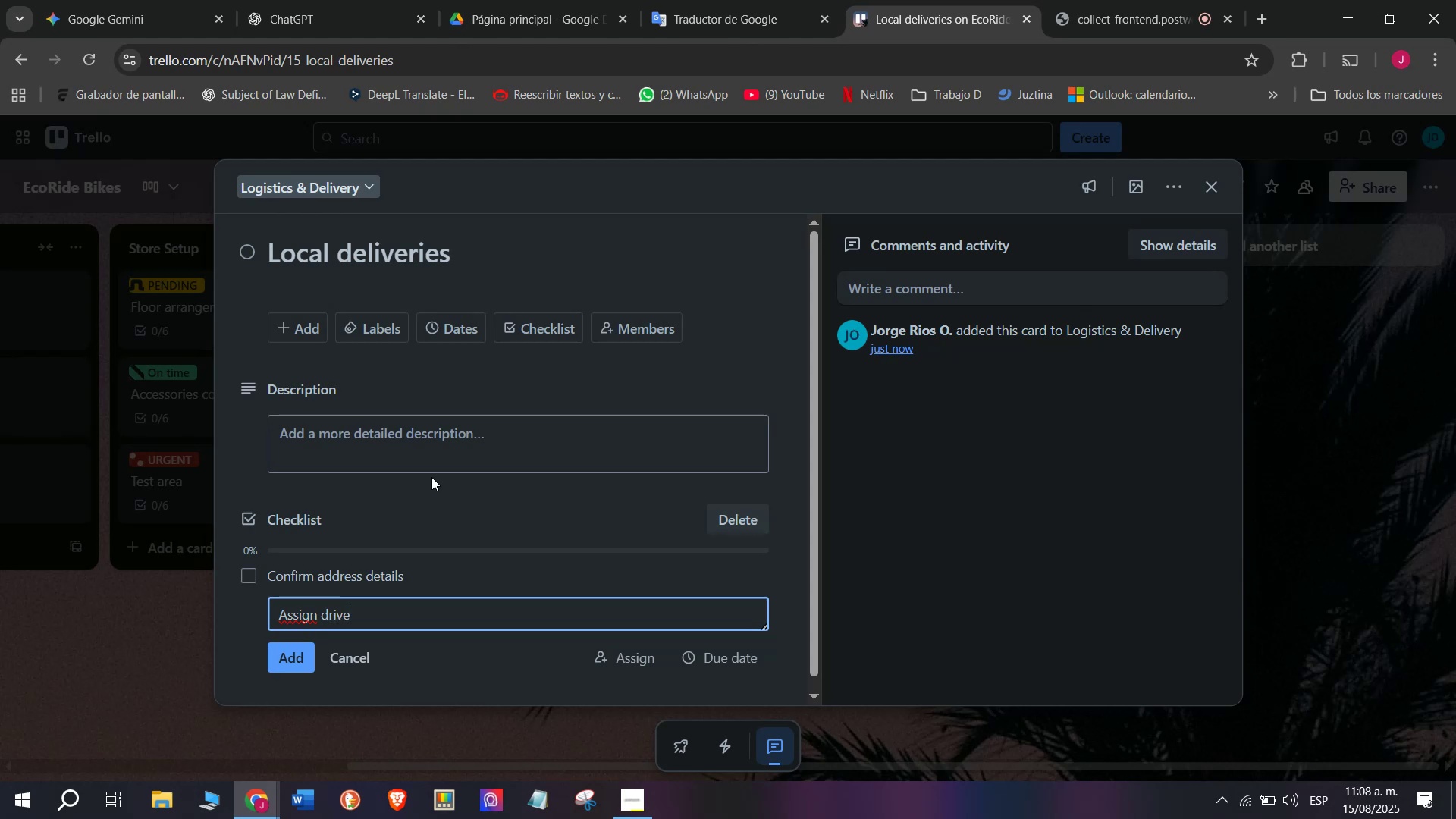 
key(Enter)
 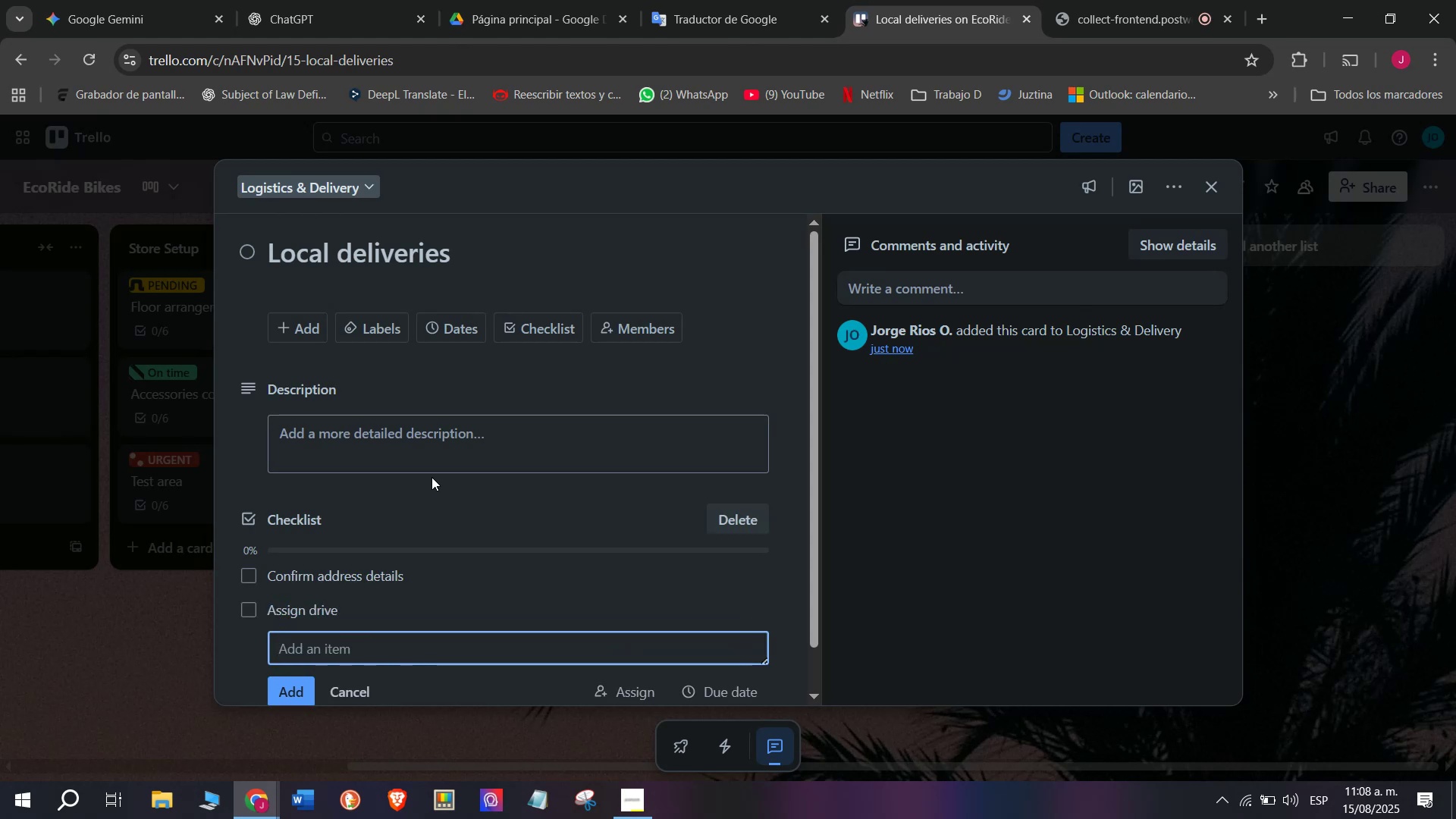 
type(Inspect packaging)
 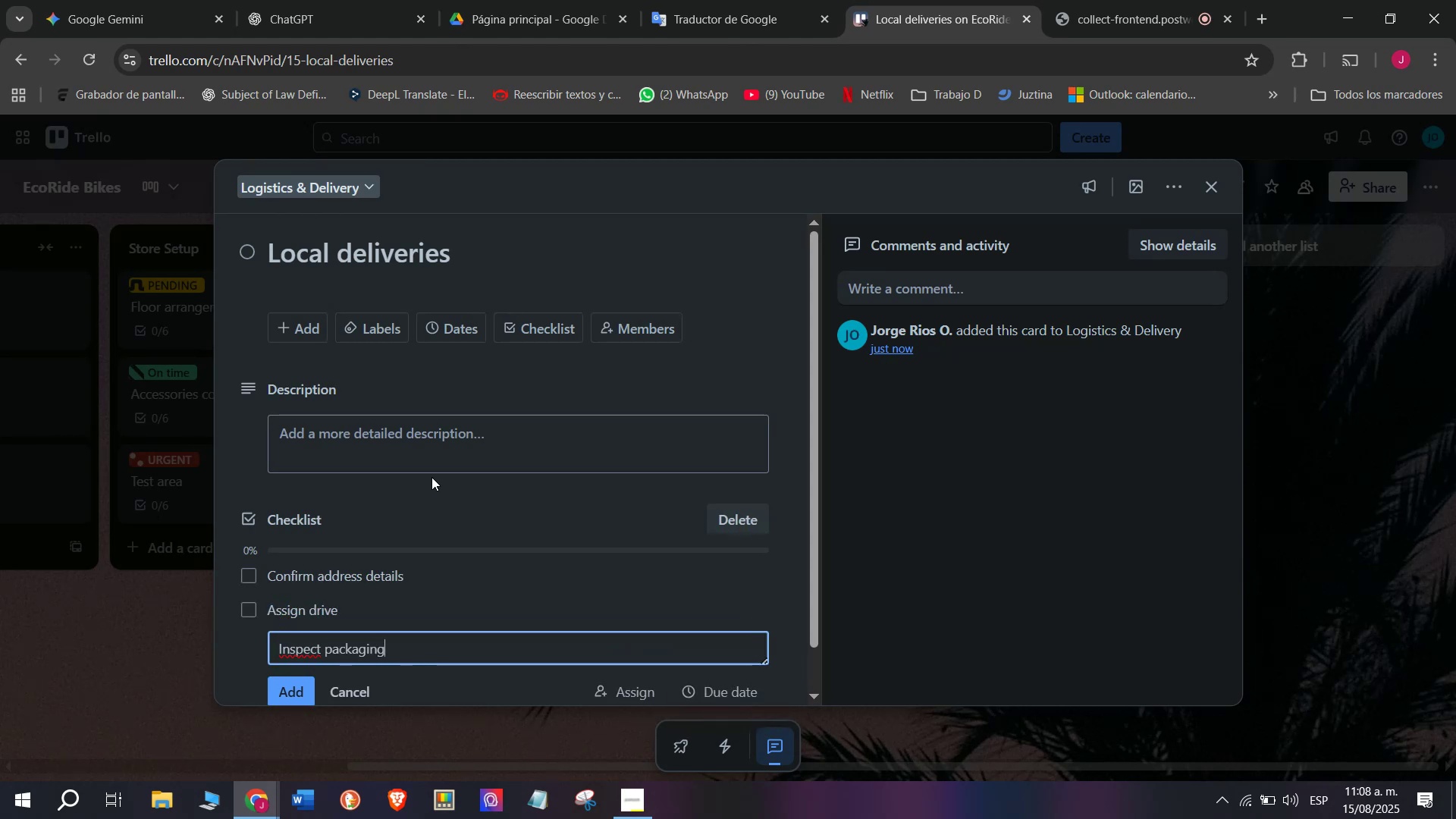 
key(Enter)
 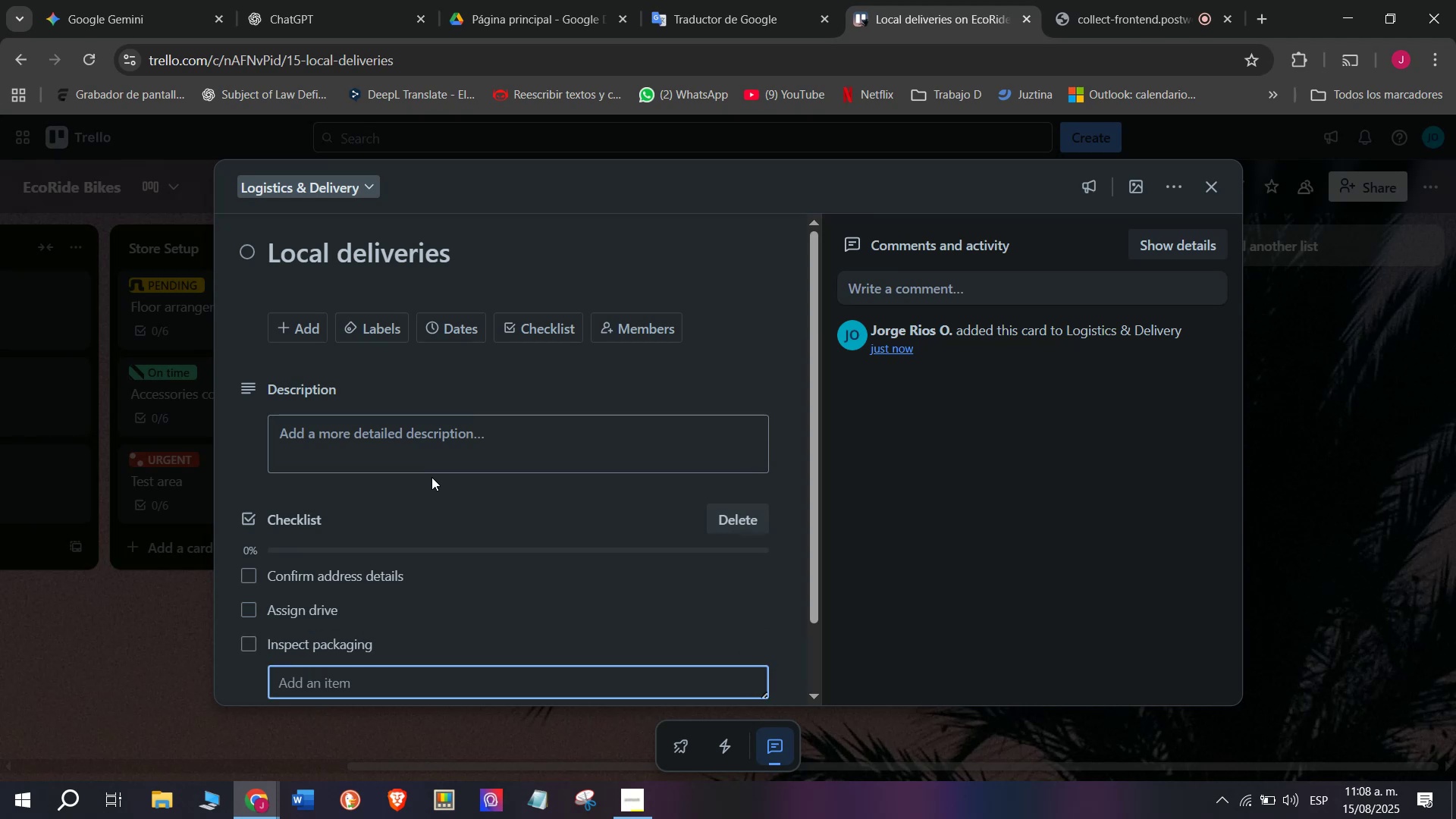 
type(Load van carefully)
 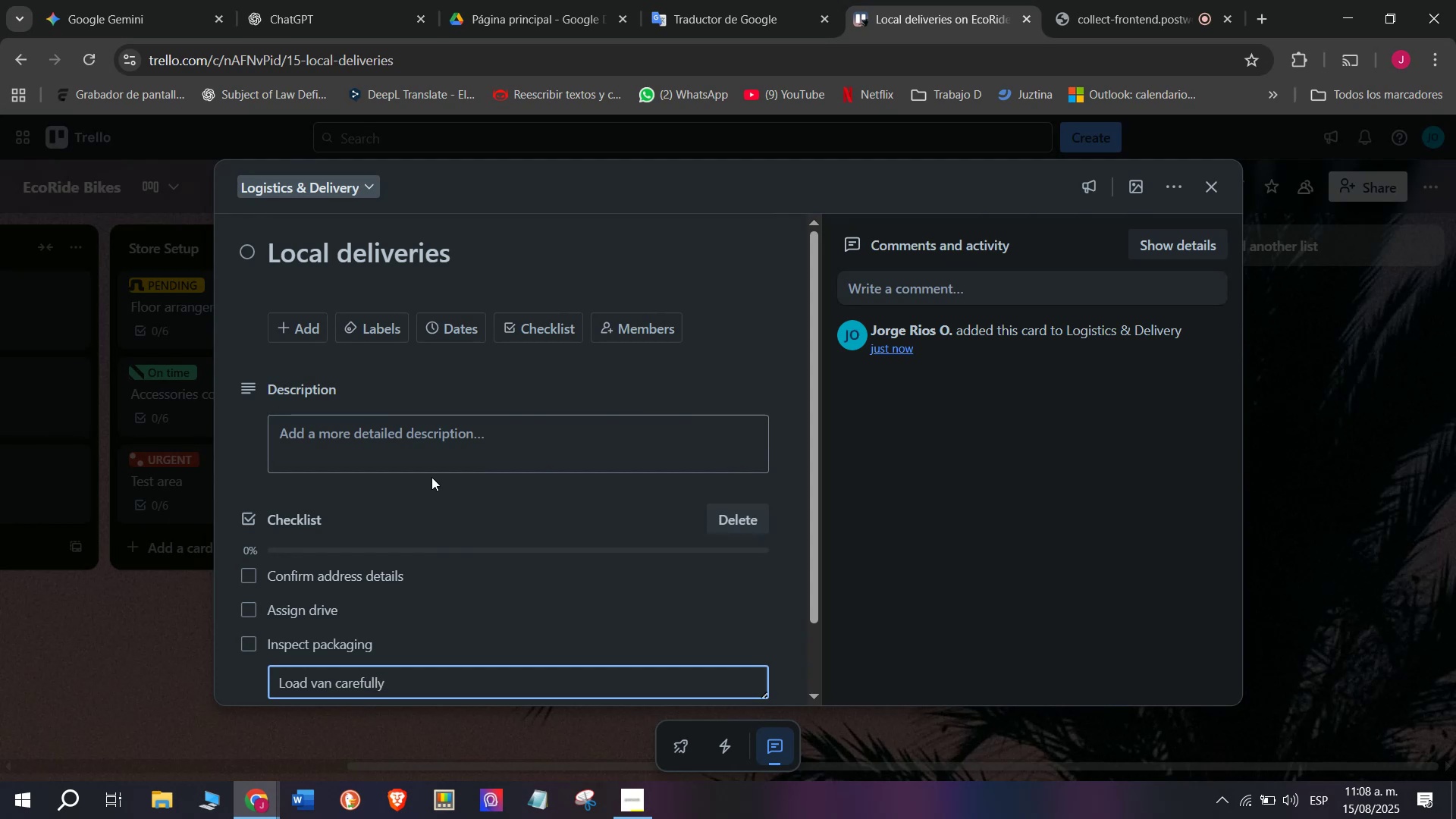 
key(Enter)
 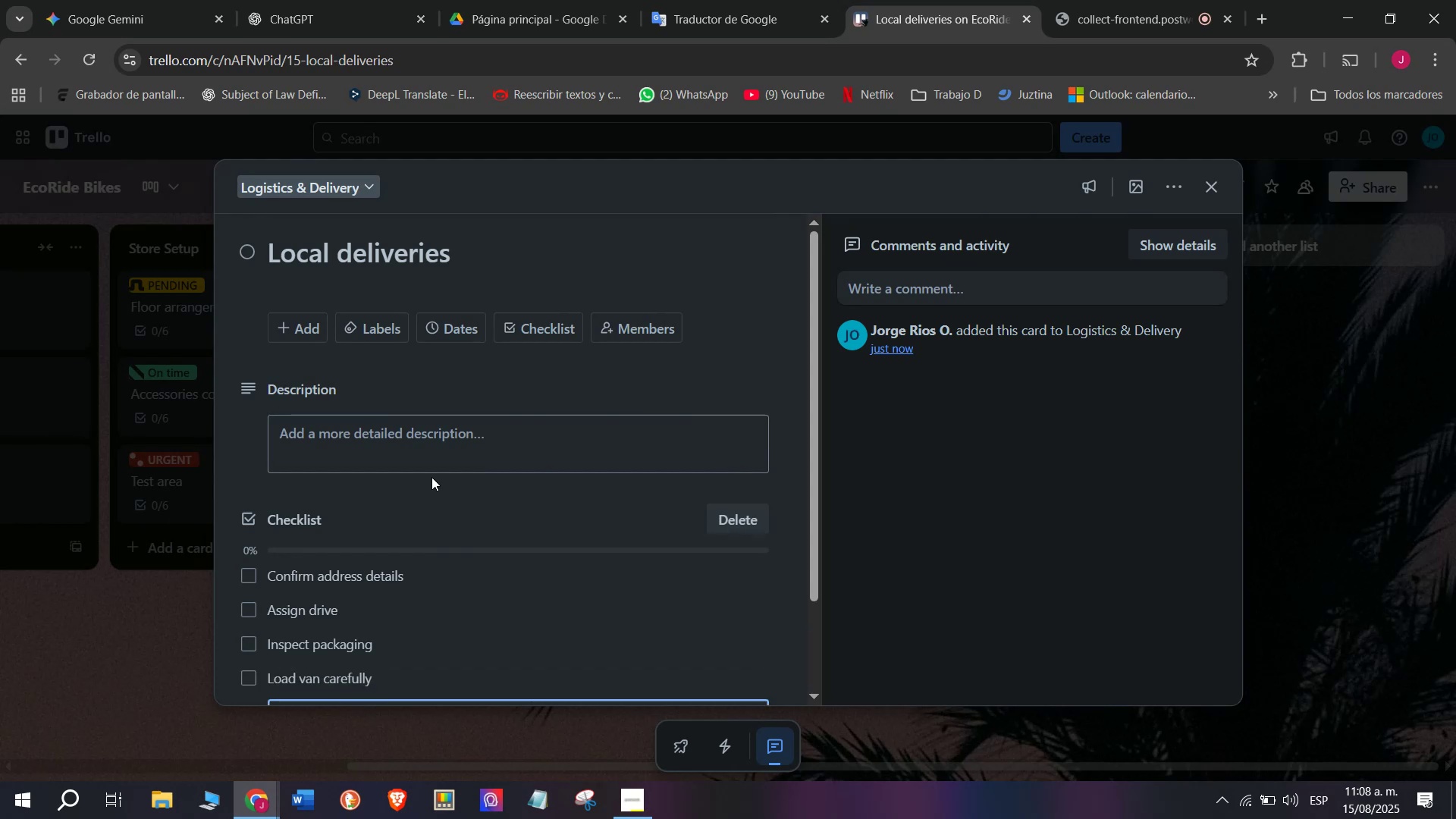 
type(Deliver on time )
 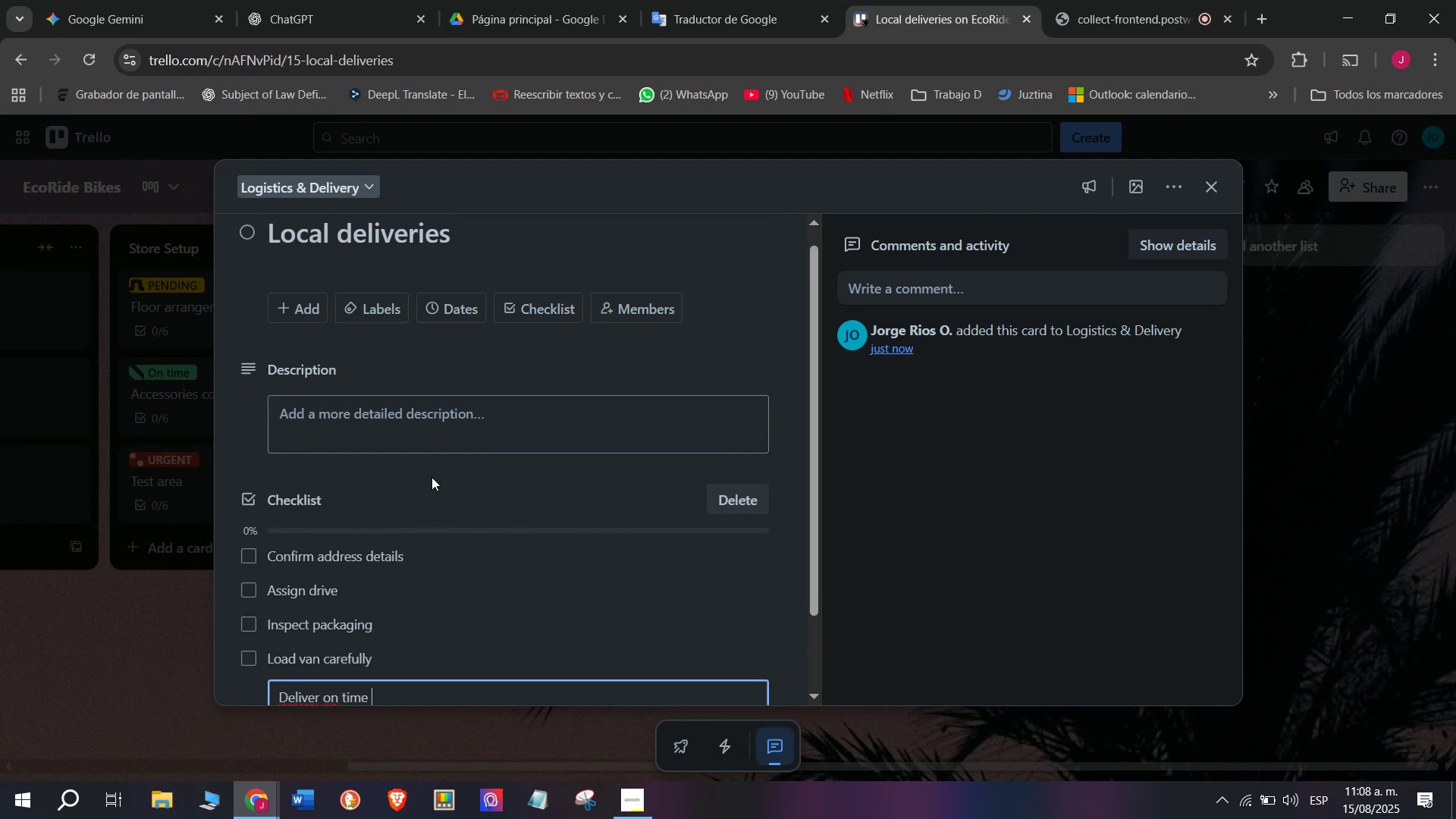 
key(Enter)
 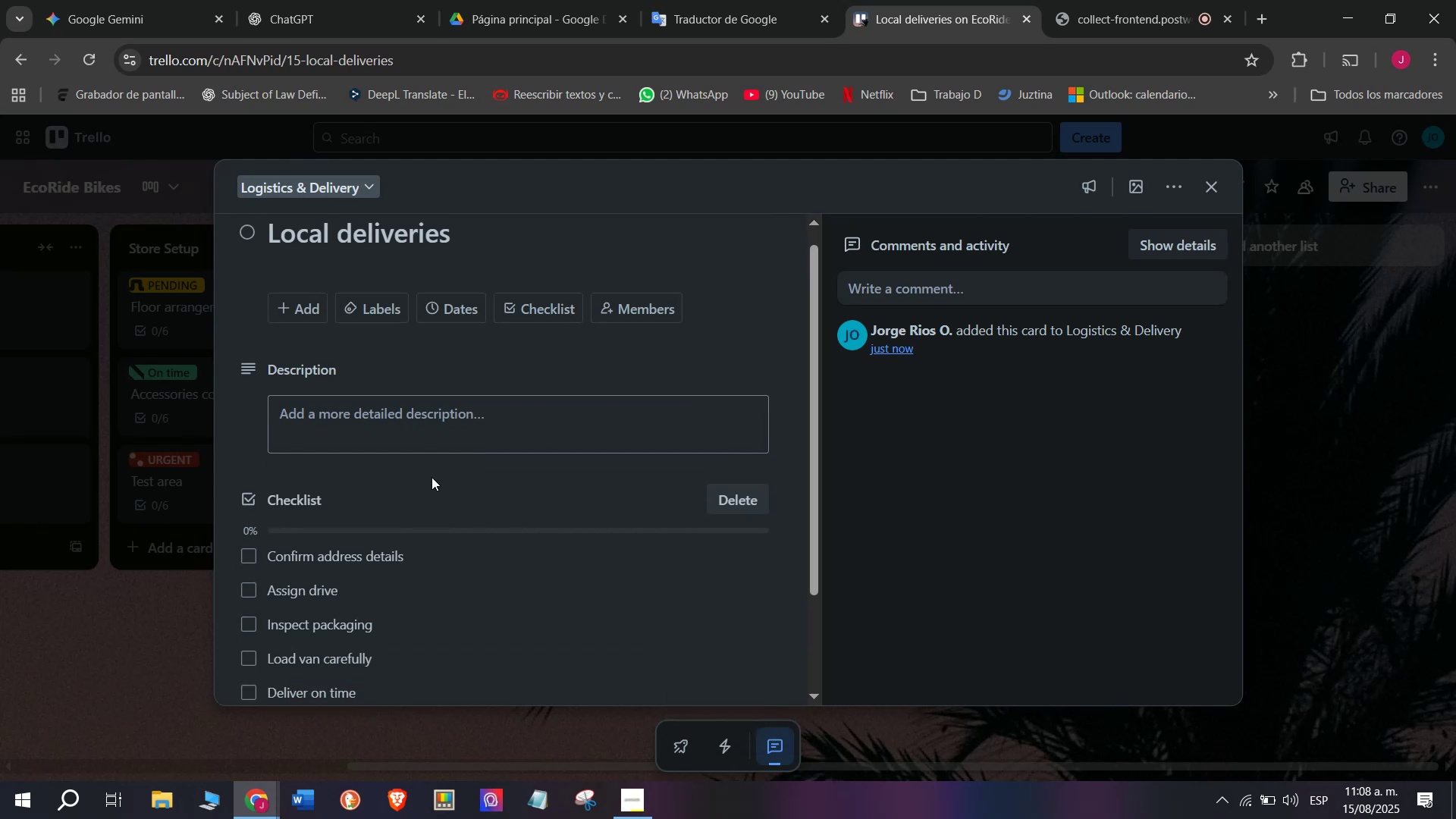 
type(Get customer)
 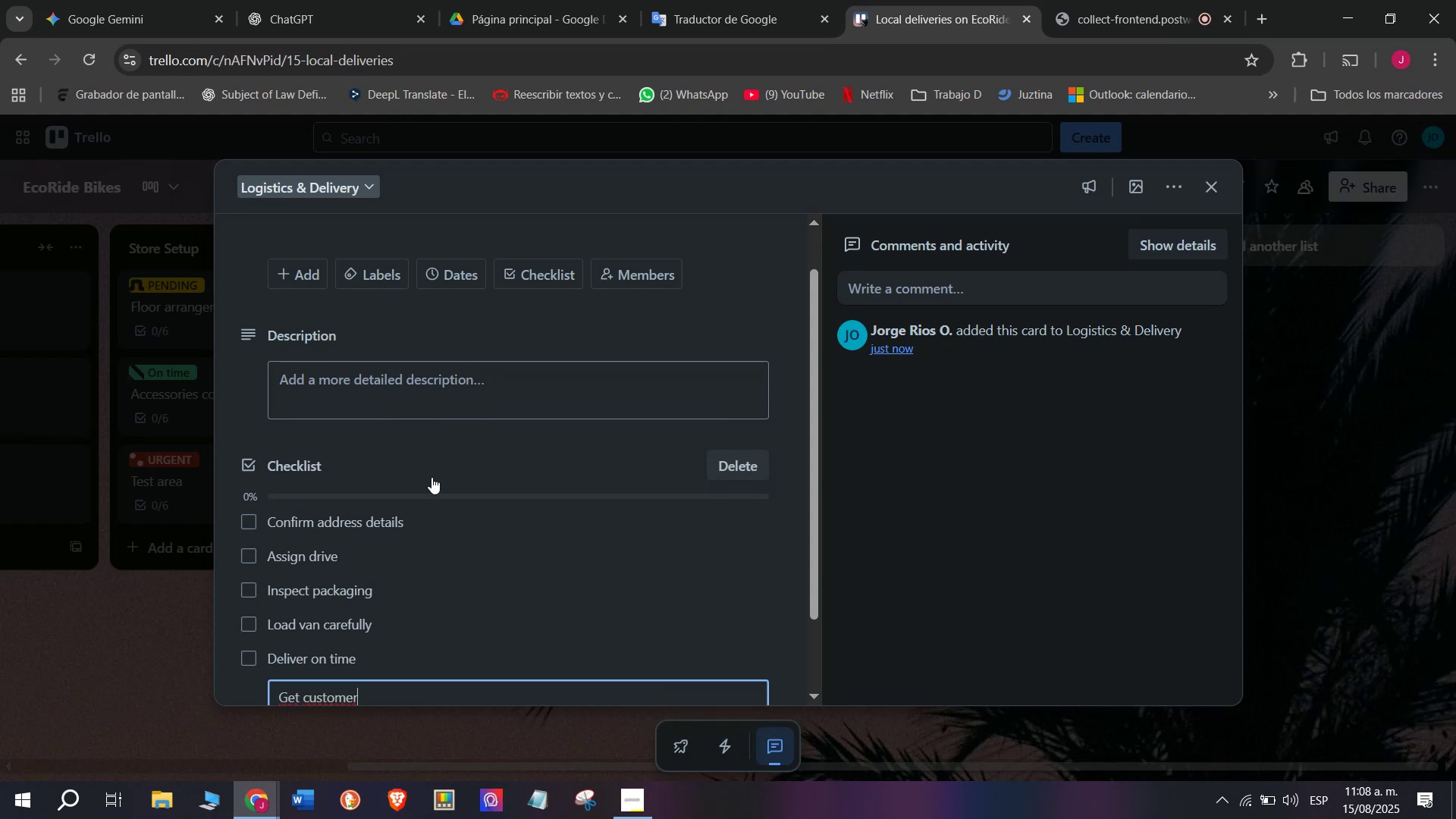 
type( signature)
 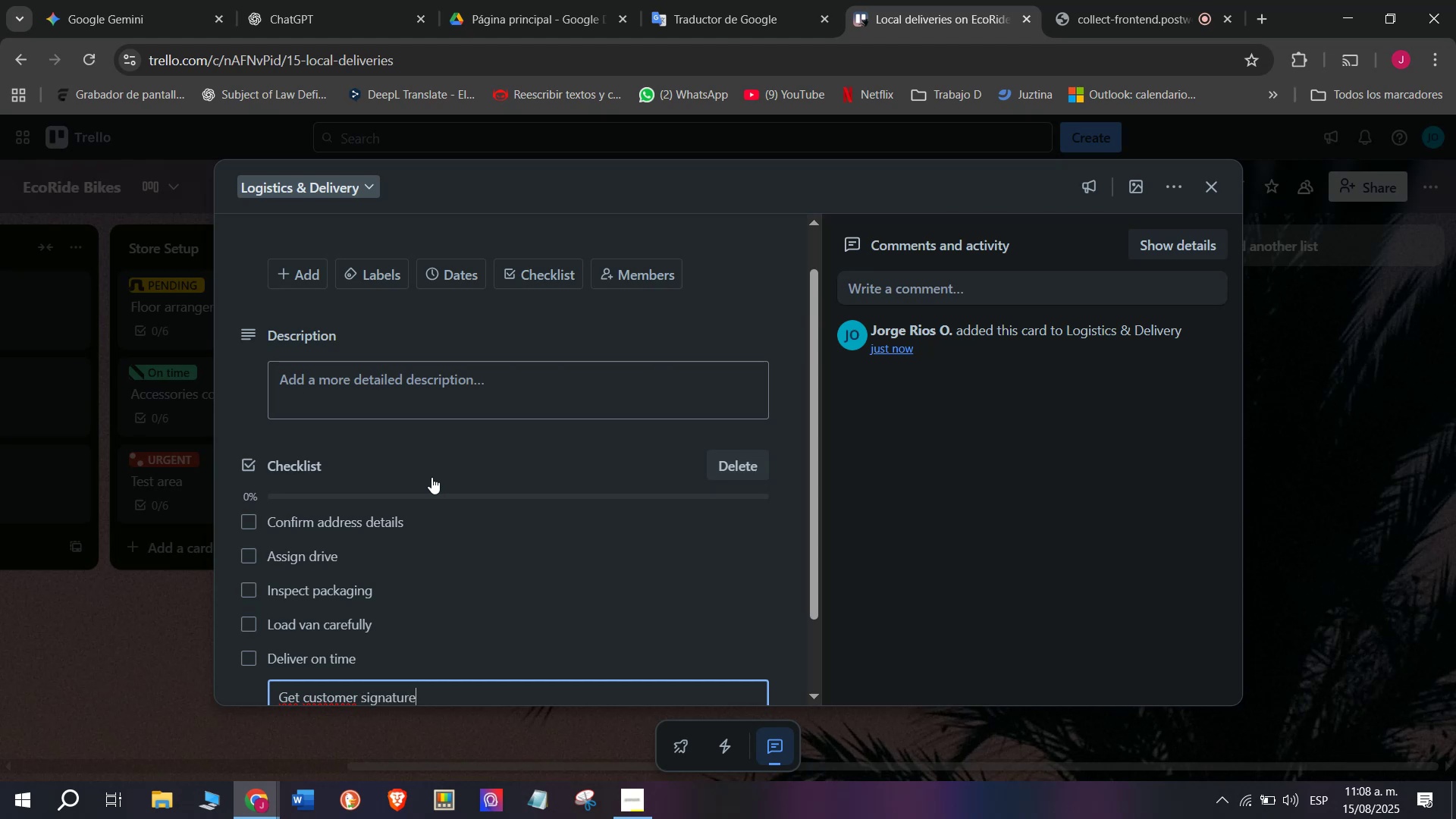 
key(Enter)
 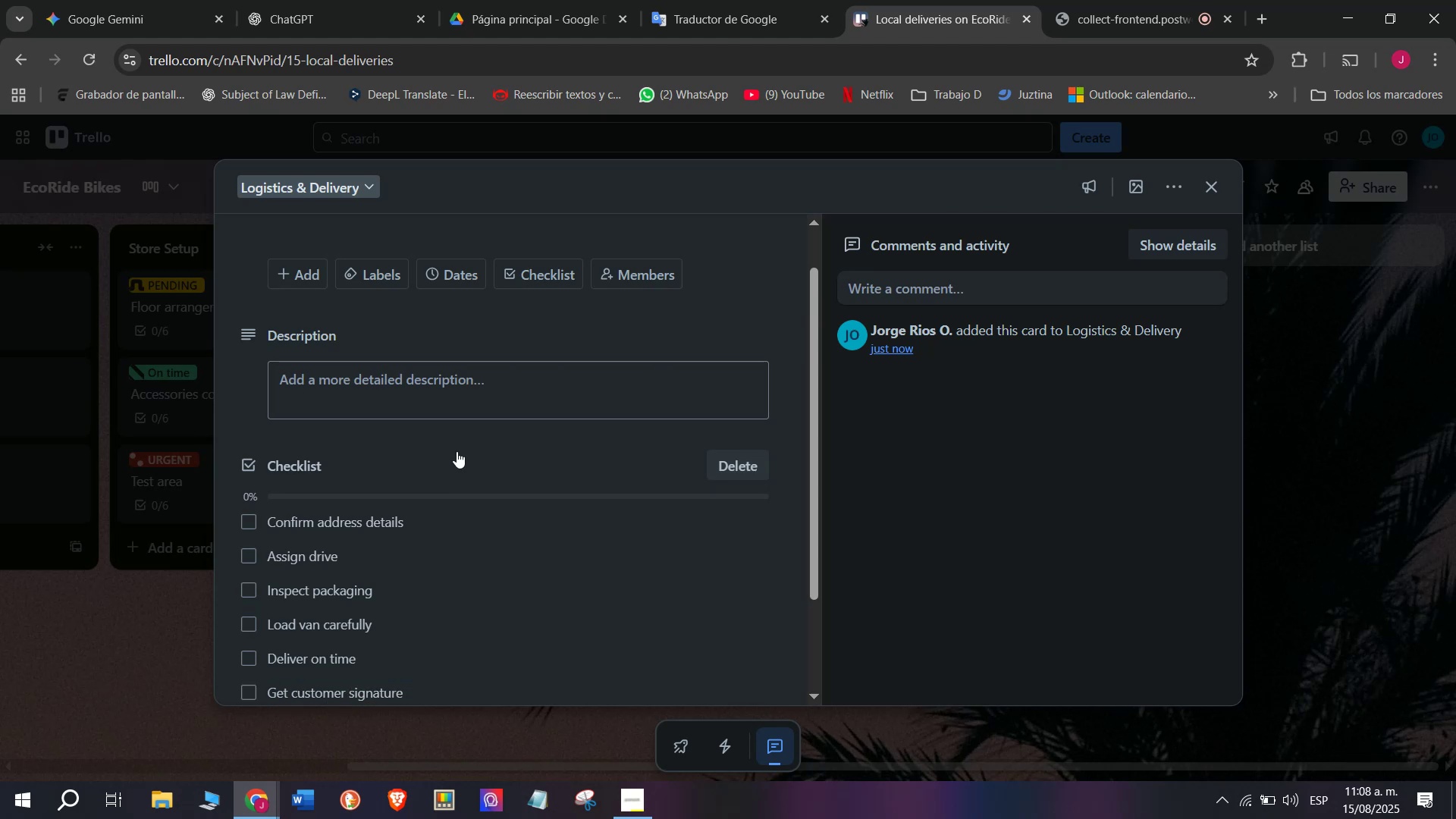 
wait(5.56)
 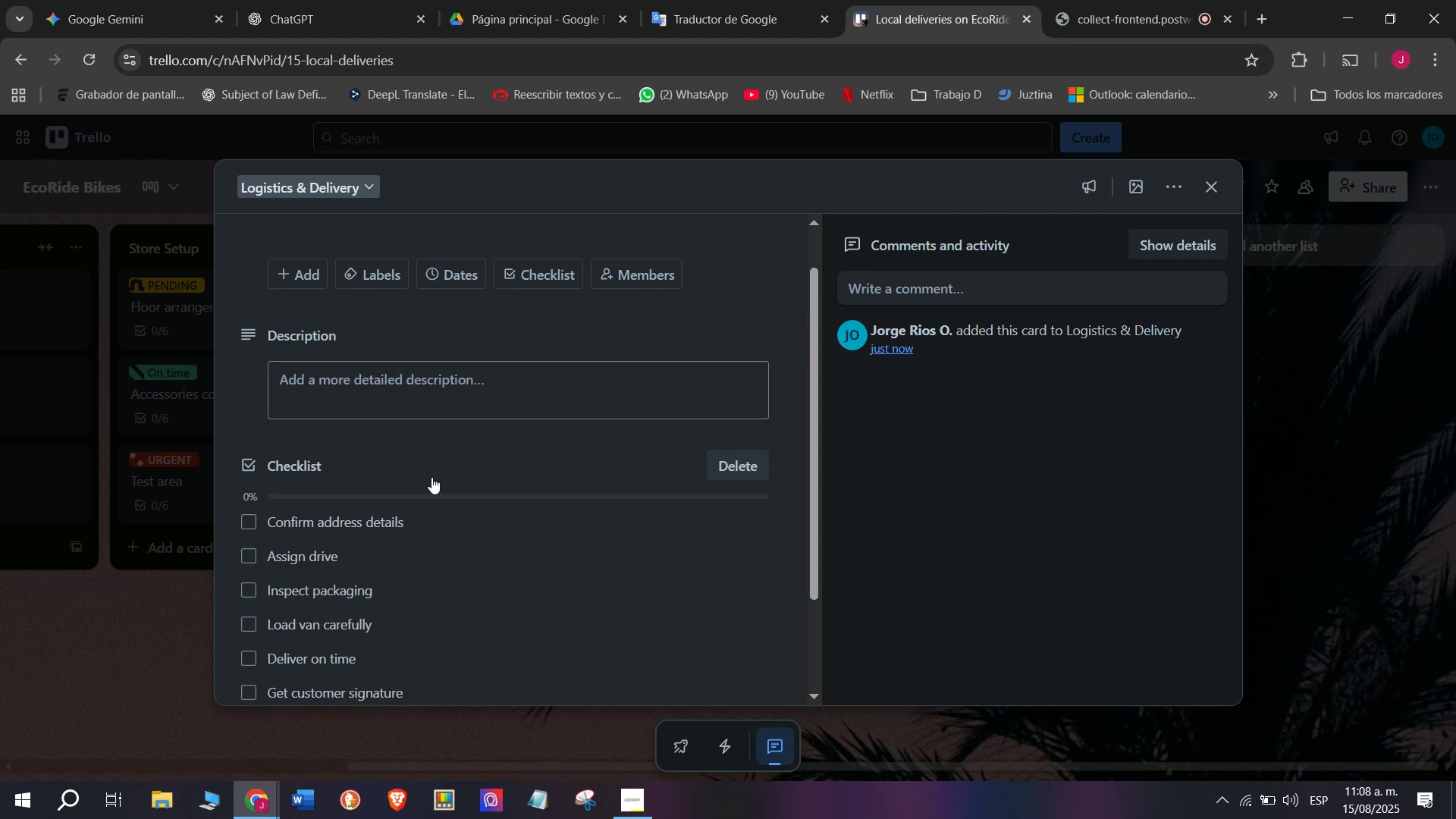 
scroll: coordinate [457, 451], scroll_direction: down, amount: 1.0
 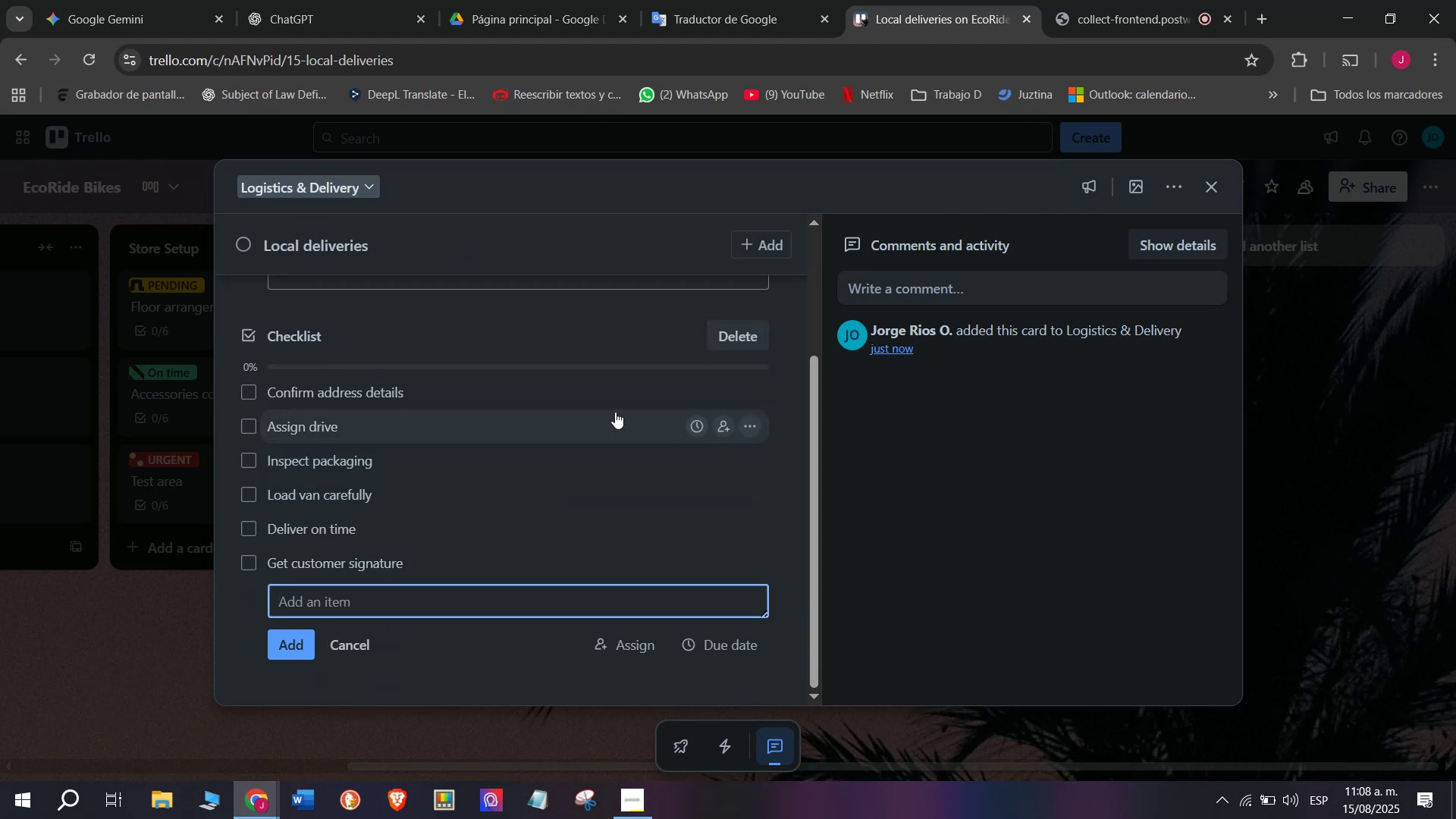 
scroll: coordinate [615, 412], scroll_direction: up, amount: 5.0
 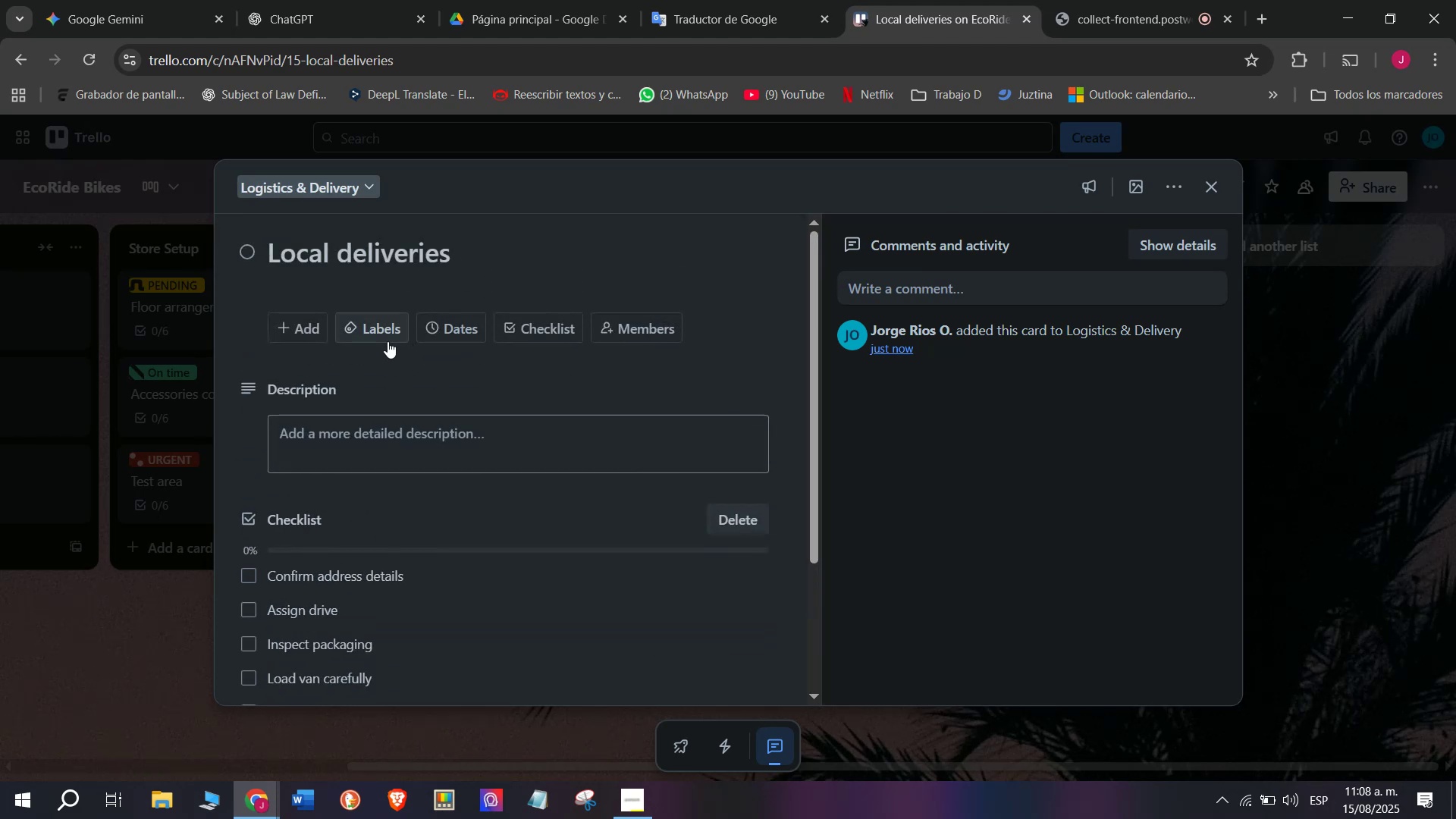 
left_click([388, 341])
 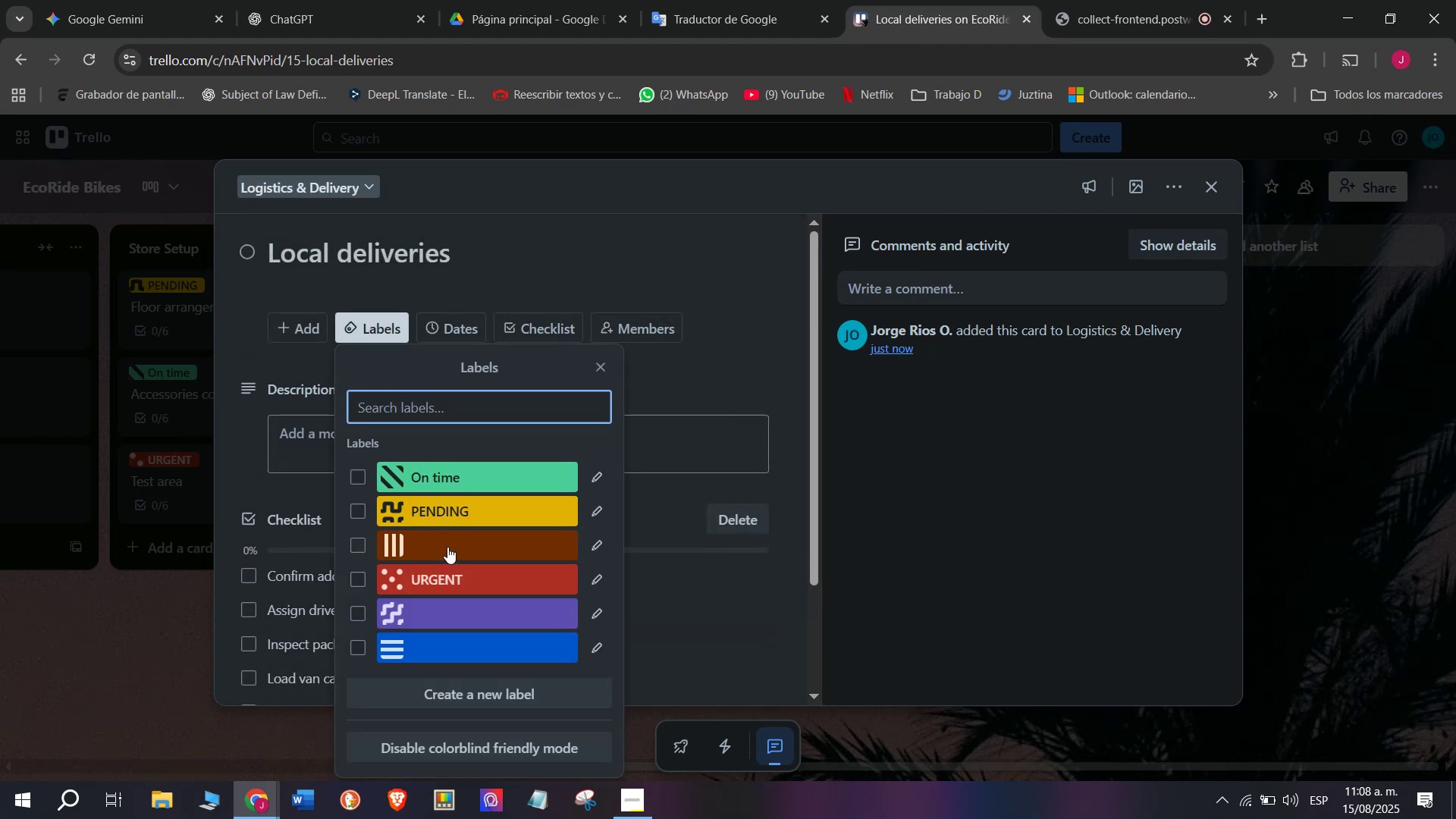 
left_click([459, 517])
 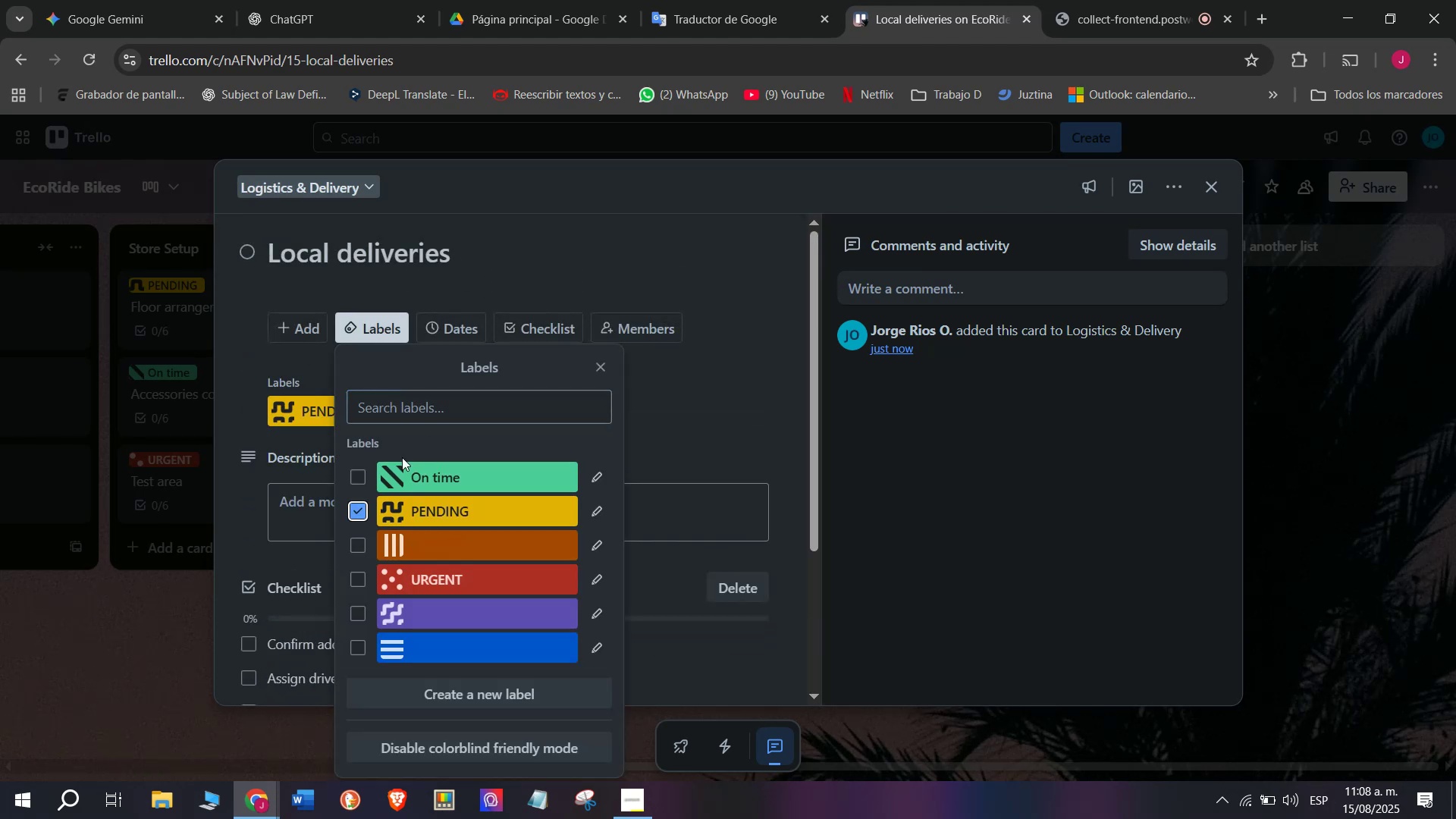 
left_click([422, 585])
 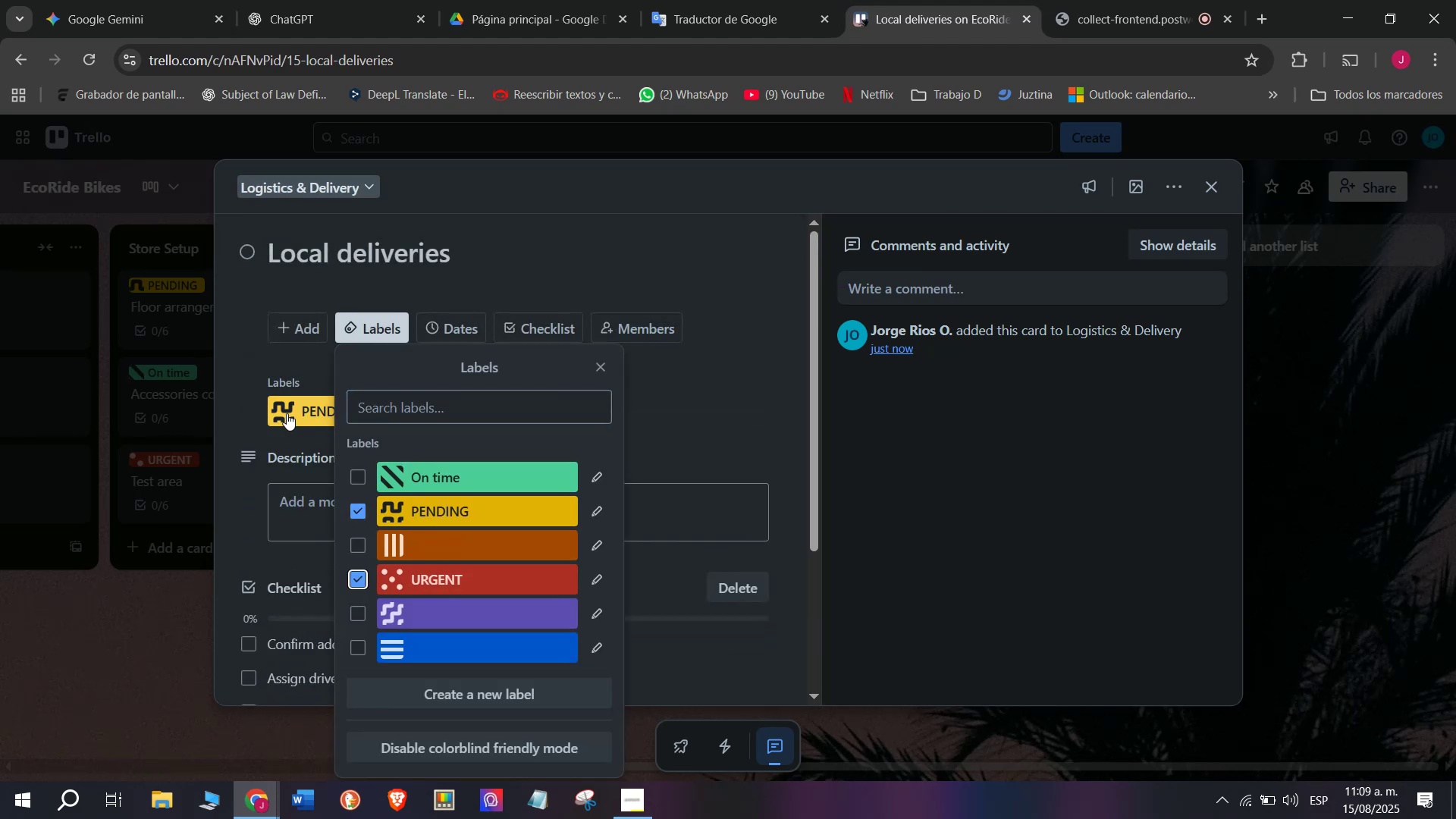 
left_click([287, 413])
 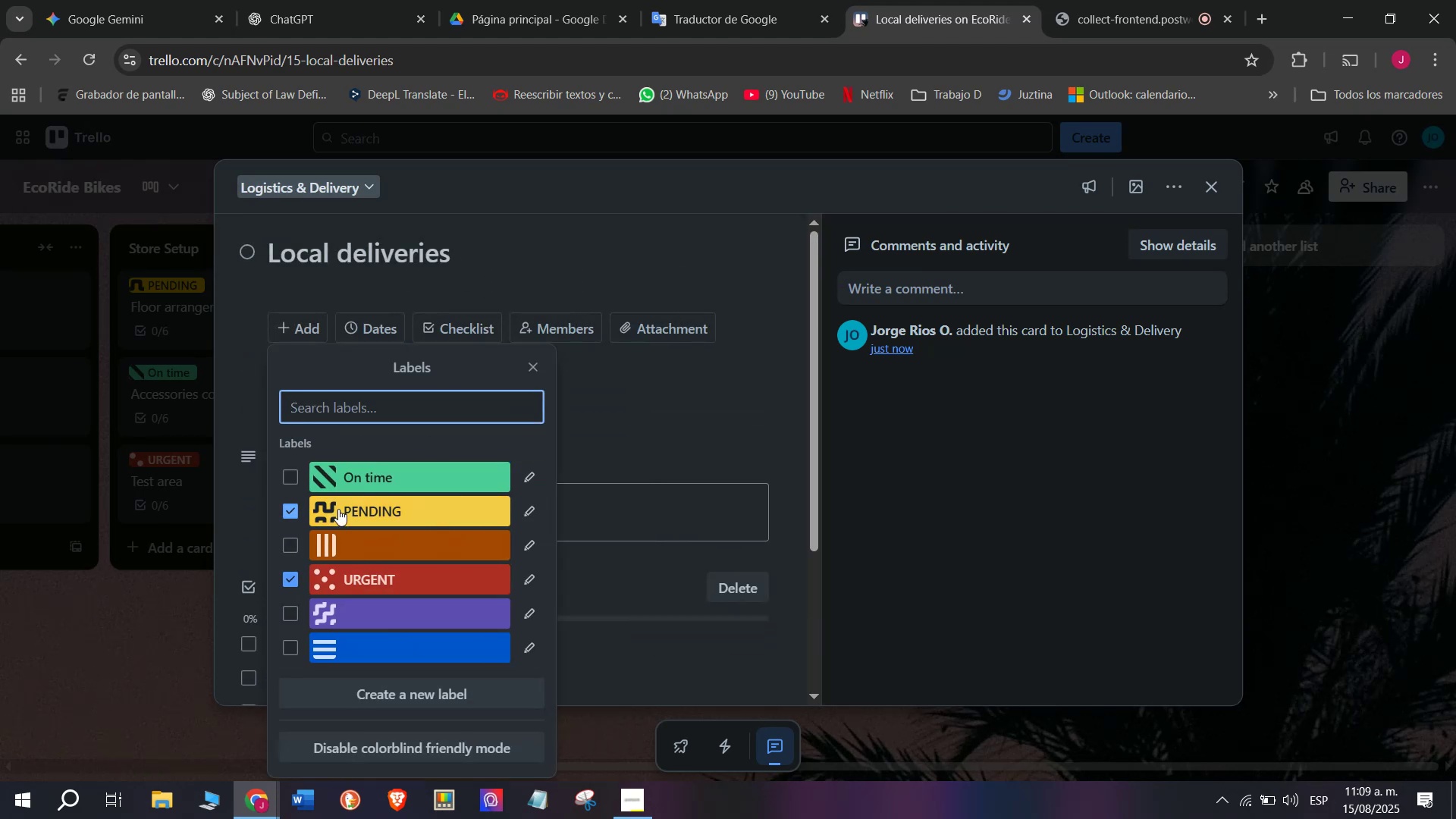 
left_click([338, 509])
 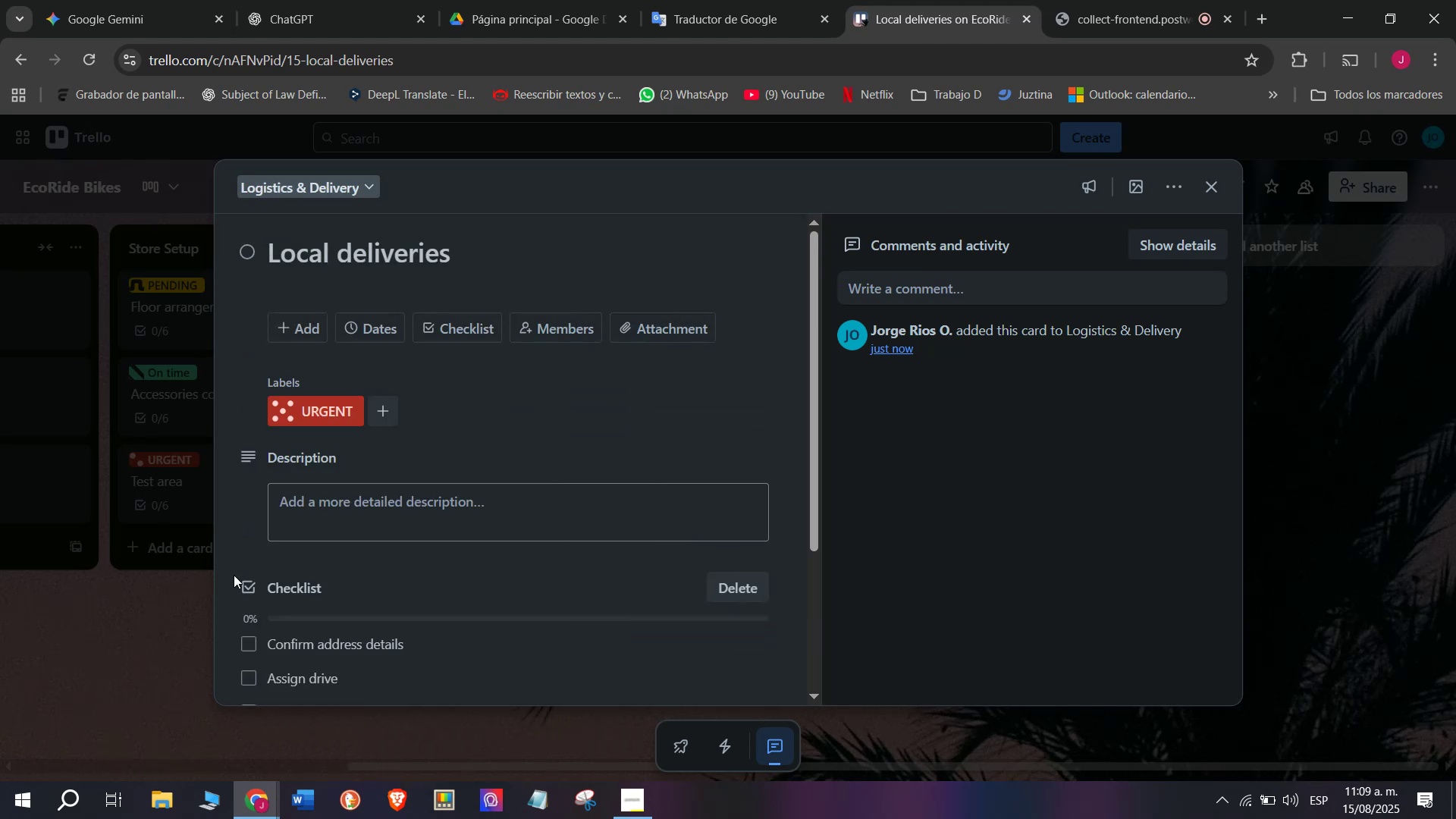 
left_click([152, 625])
 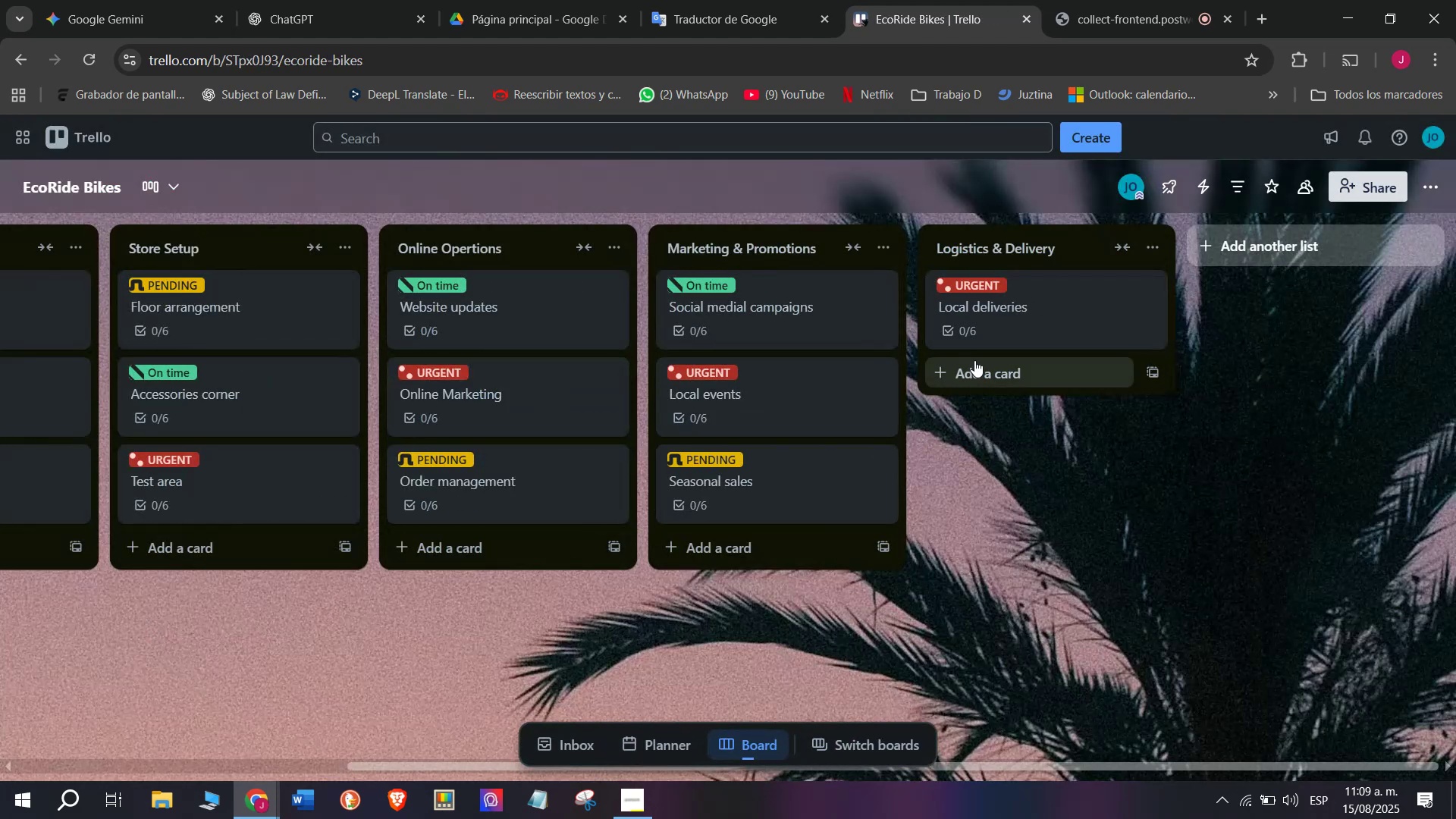 
left_click([997, 372])
 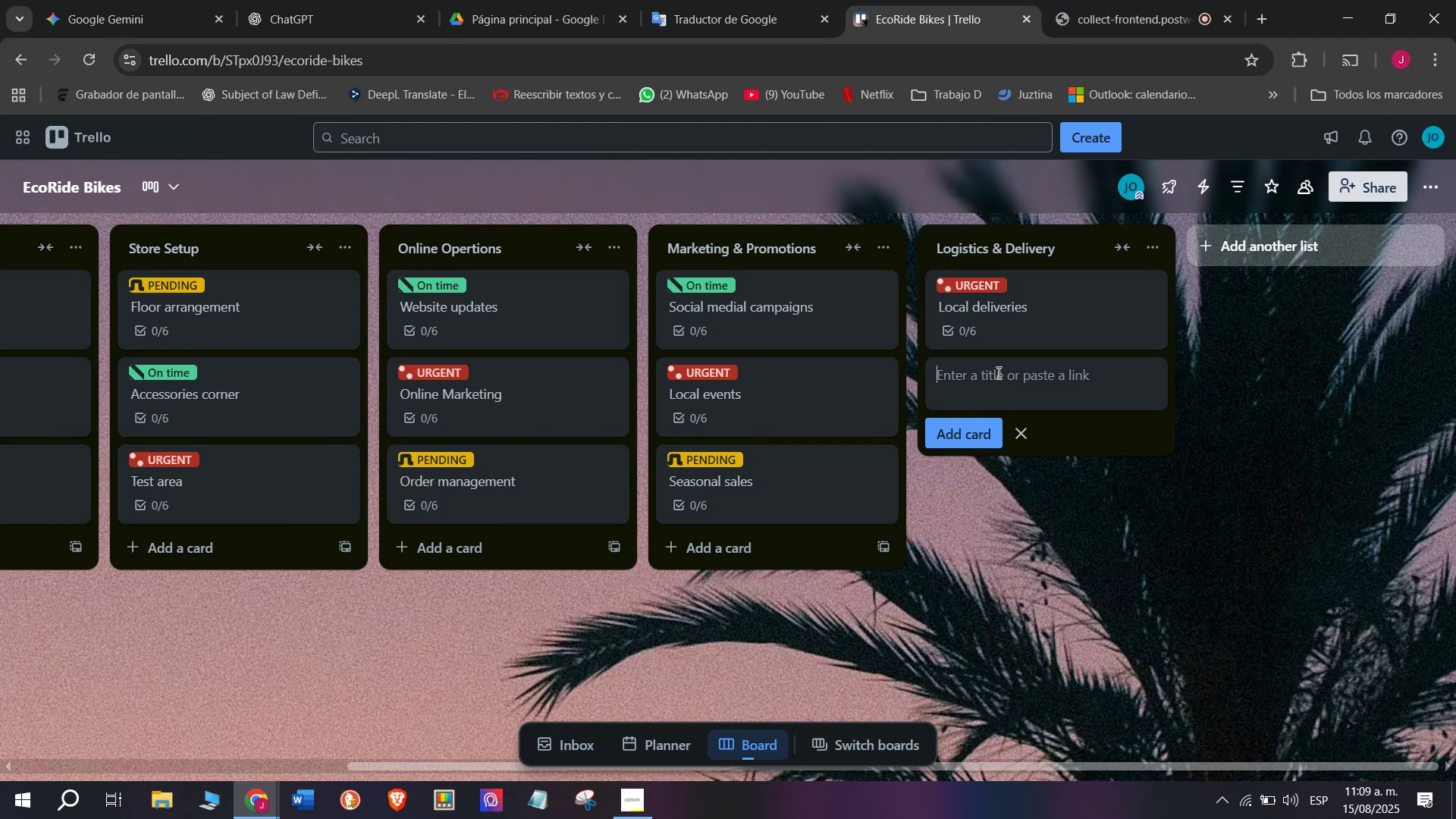 
type(Regiom)
key(Backspace)
type(nal S)
key(Backspace)
type(shipments)
 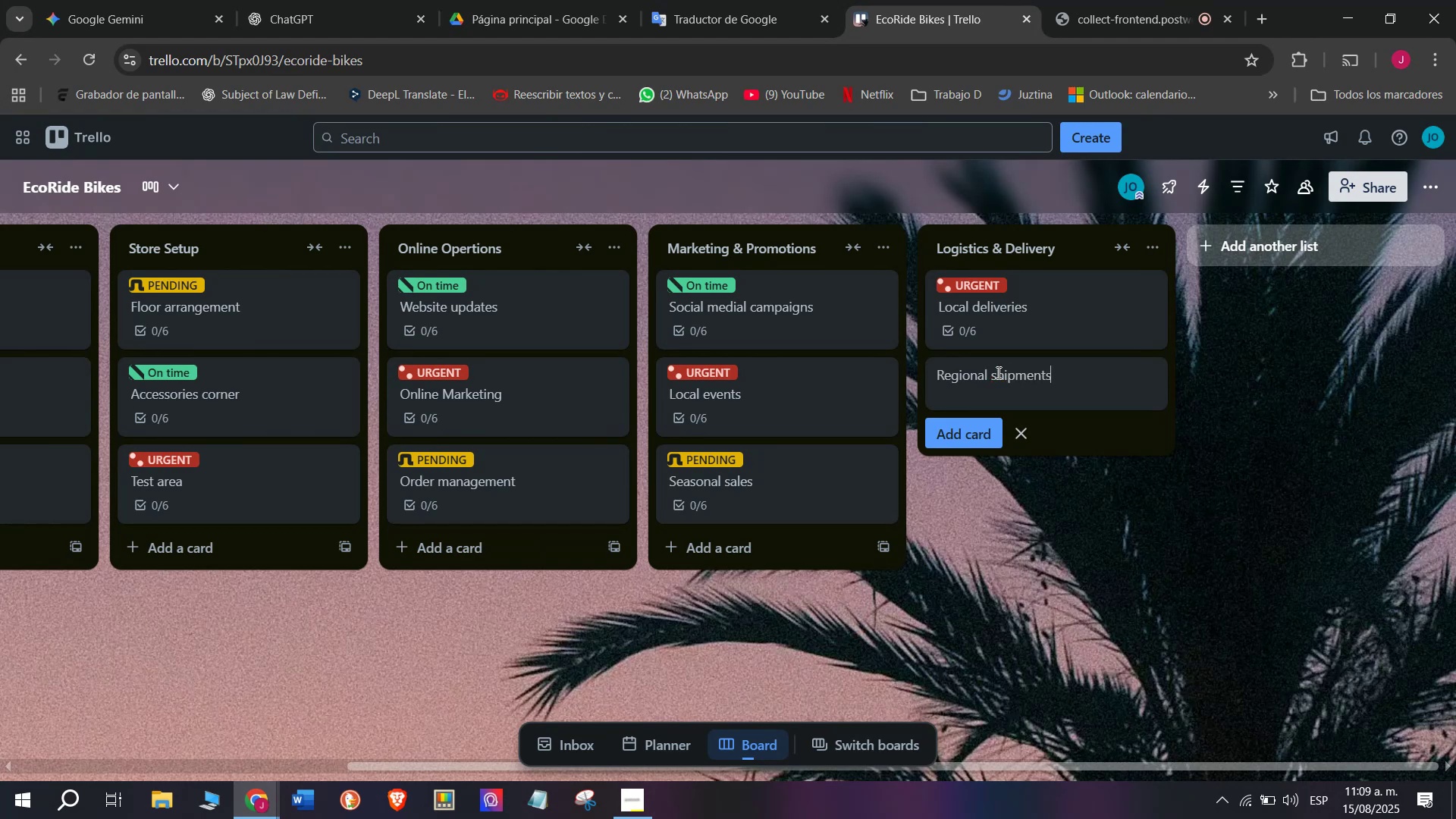 
key(Enter)
 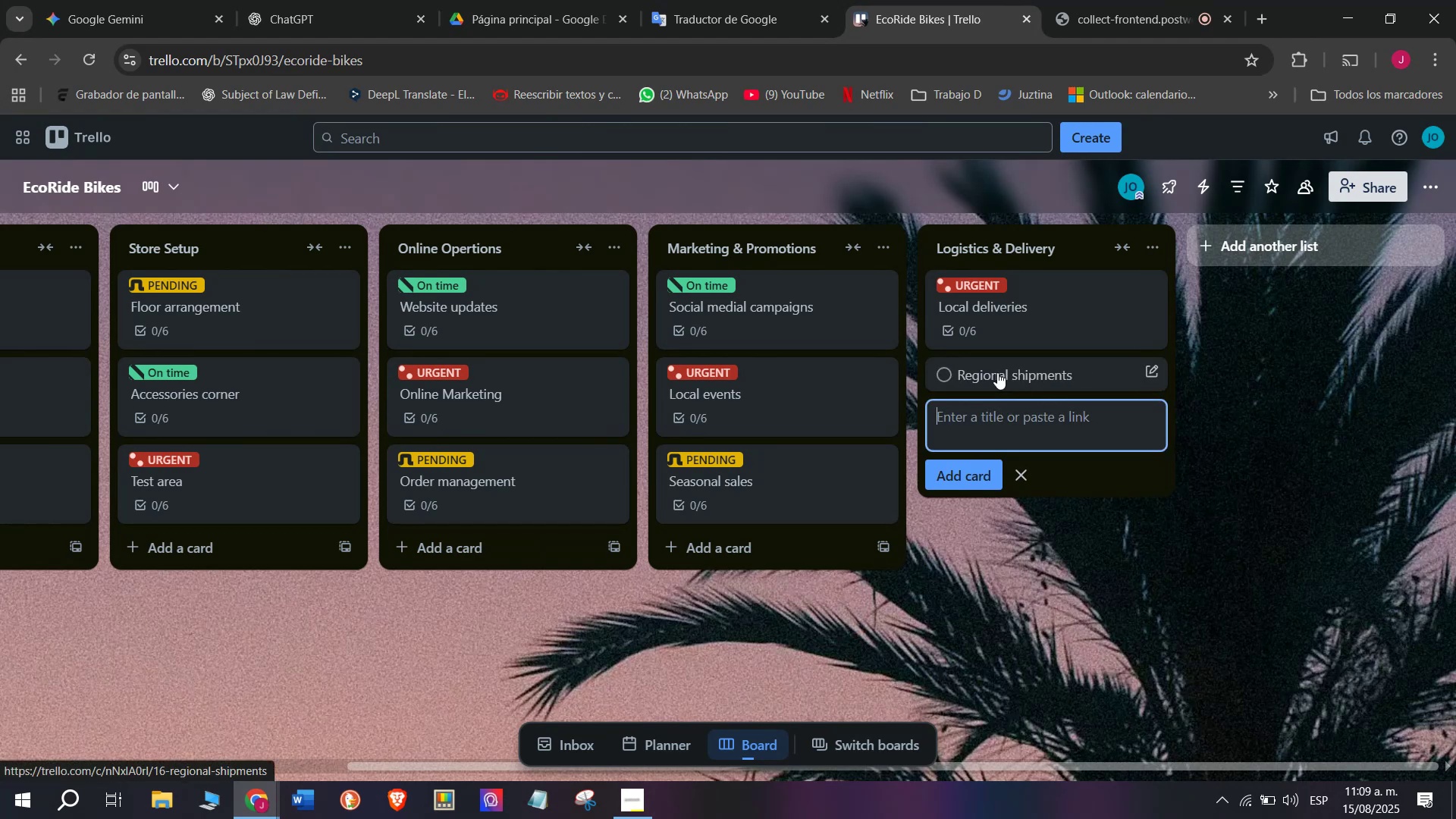 
left_click([997, 372])
 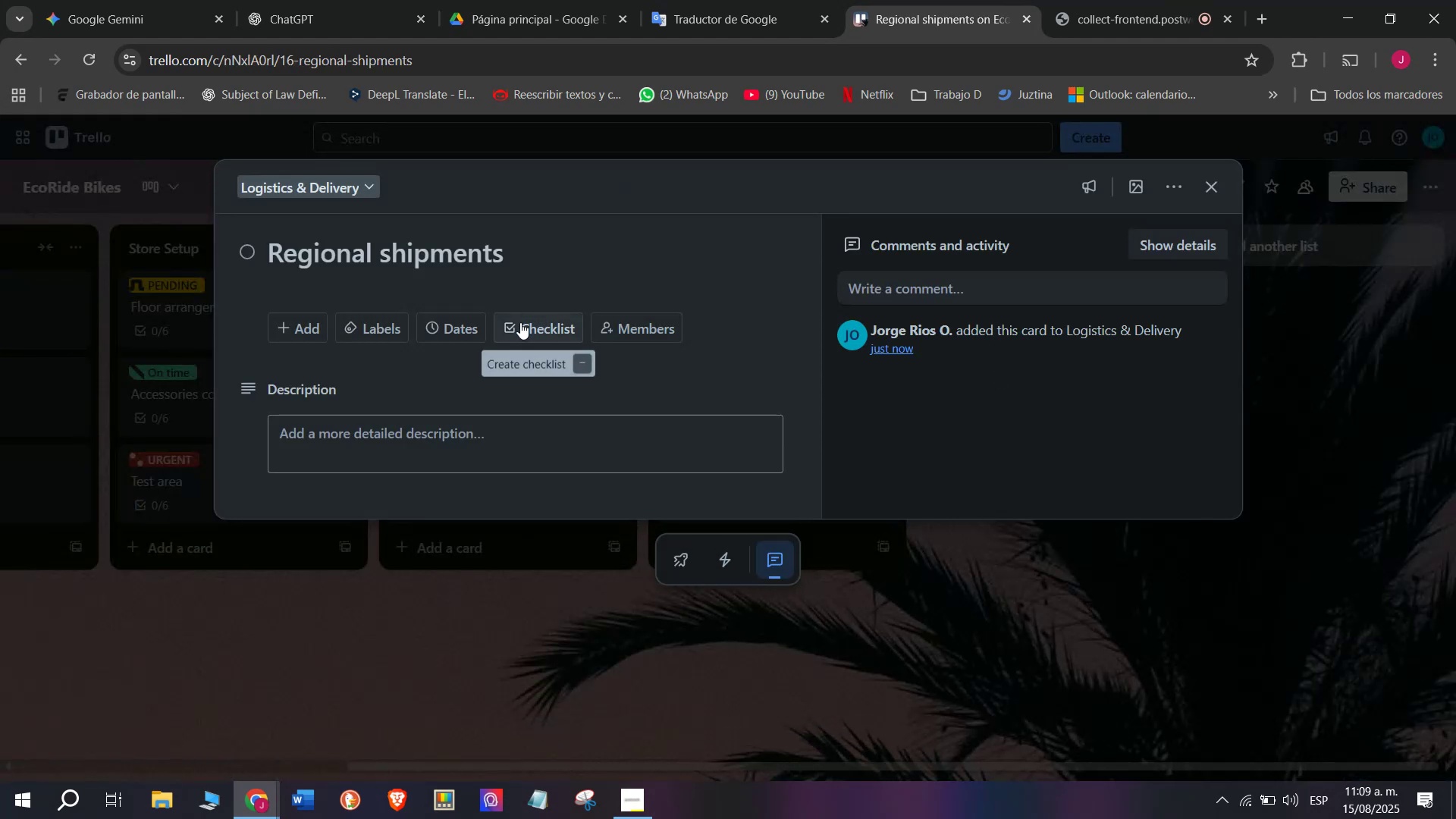 
left_click([519, 322])
 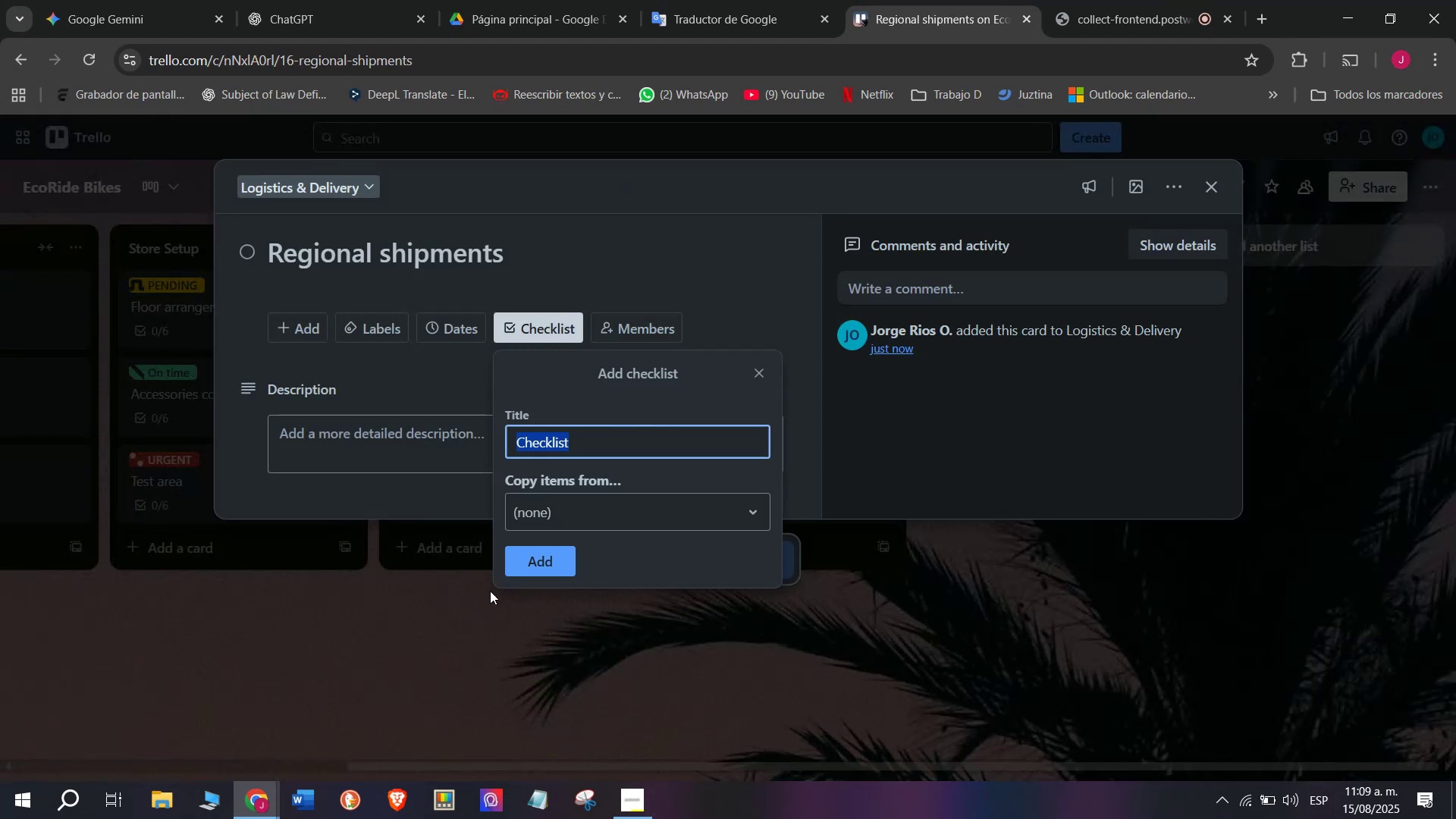 
left_click([536, 563])
 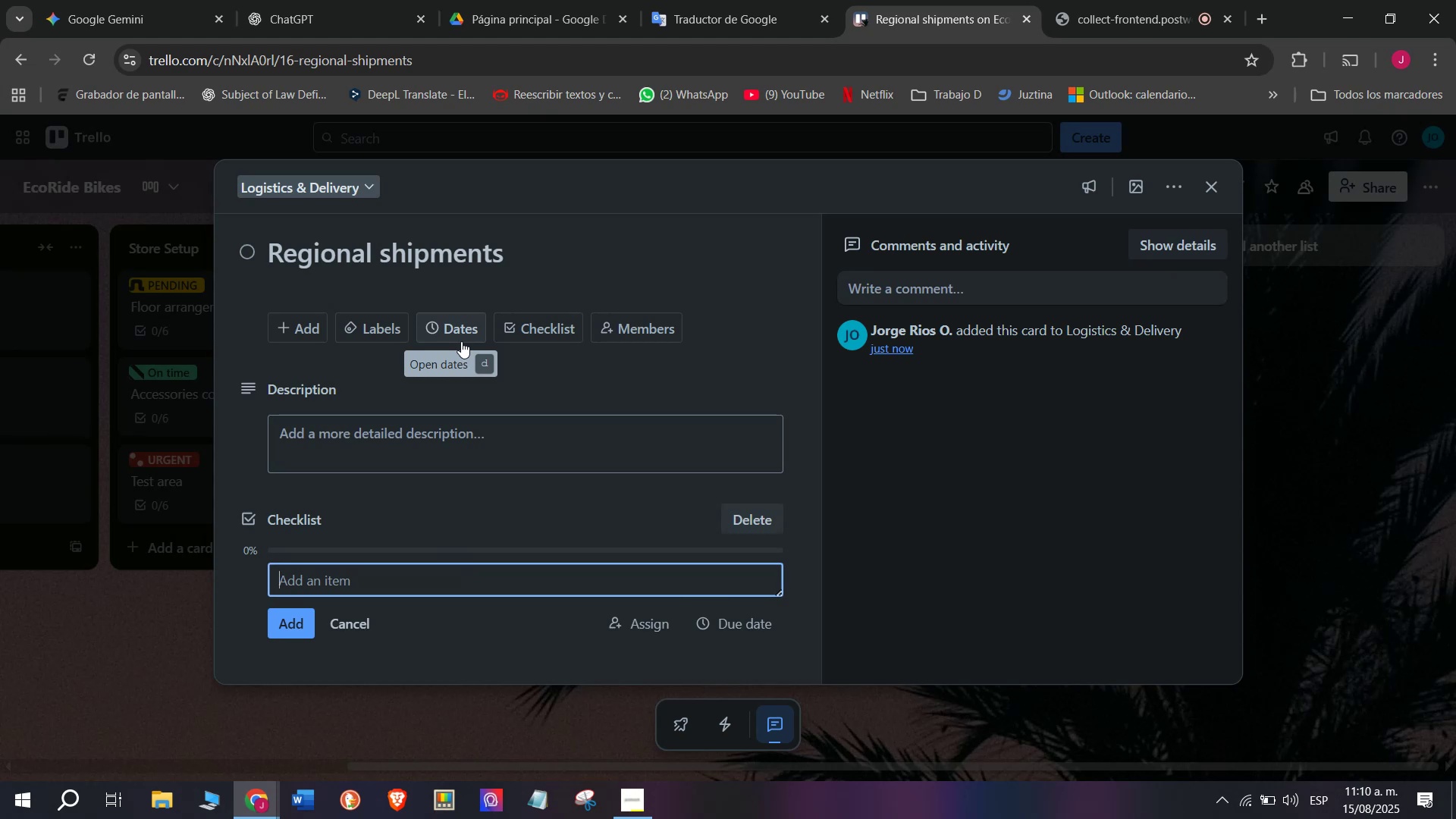 
wait(66.31)
 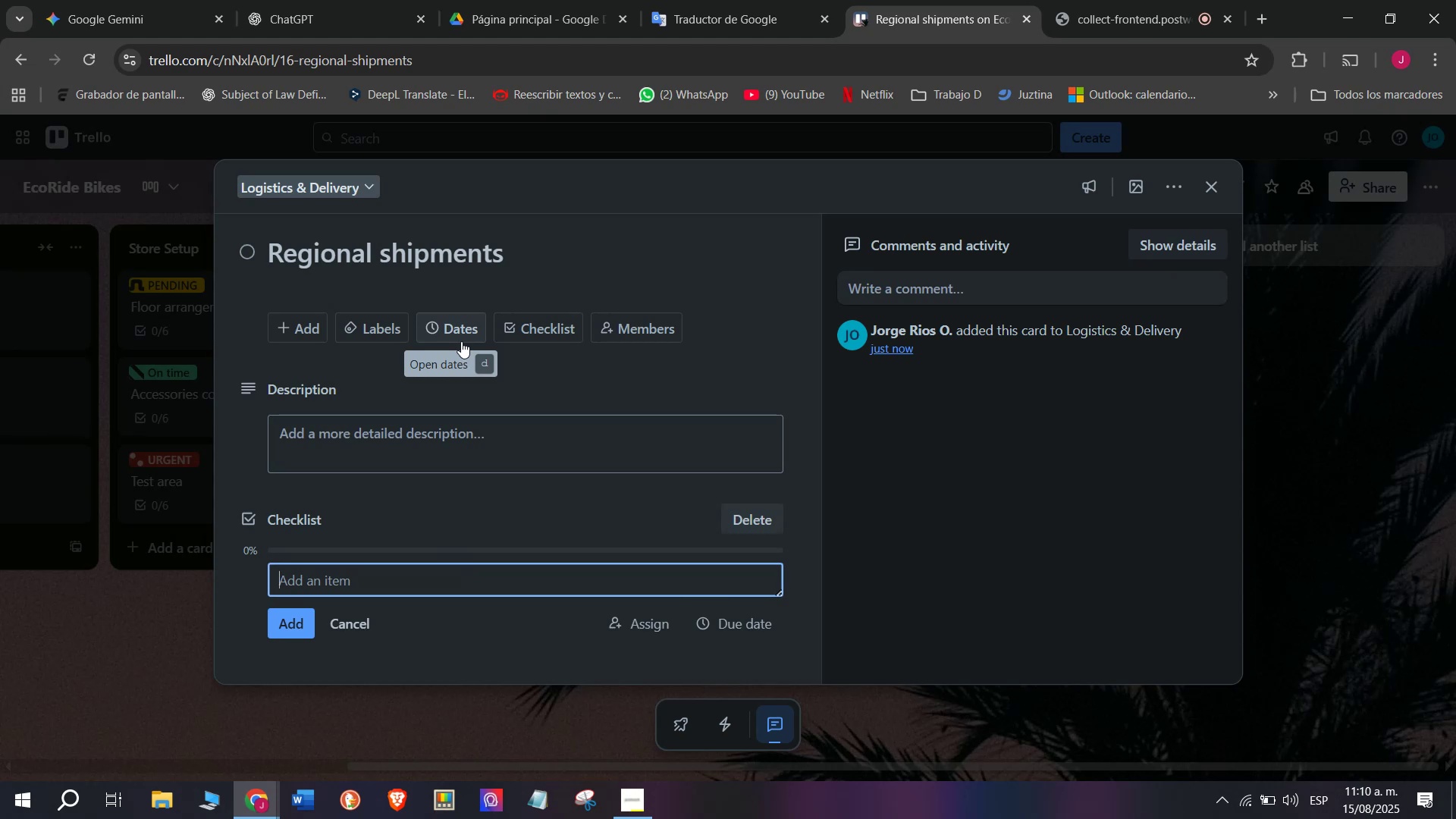 
type(Book freight service)
 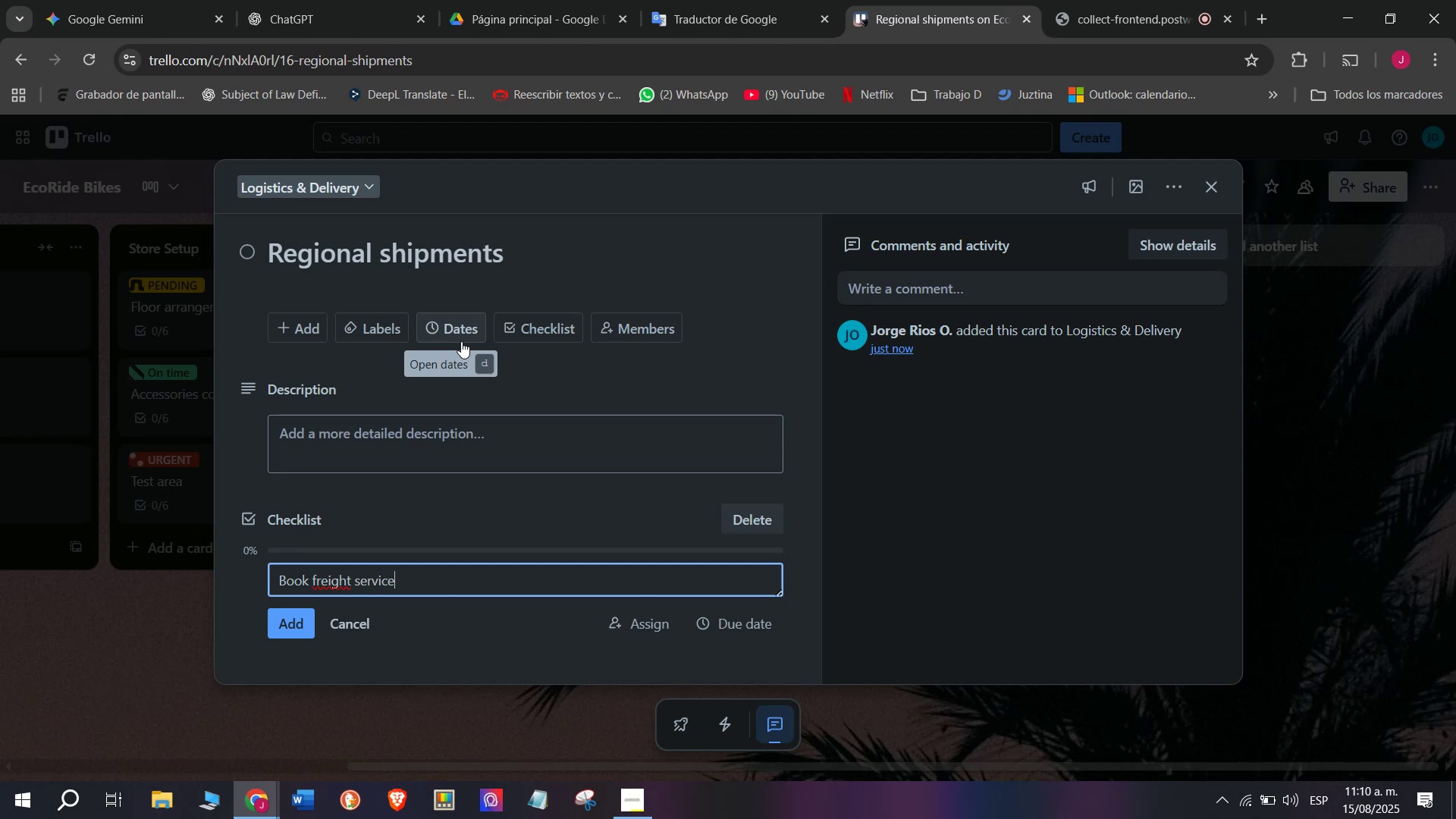 
key(Enter)
 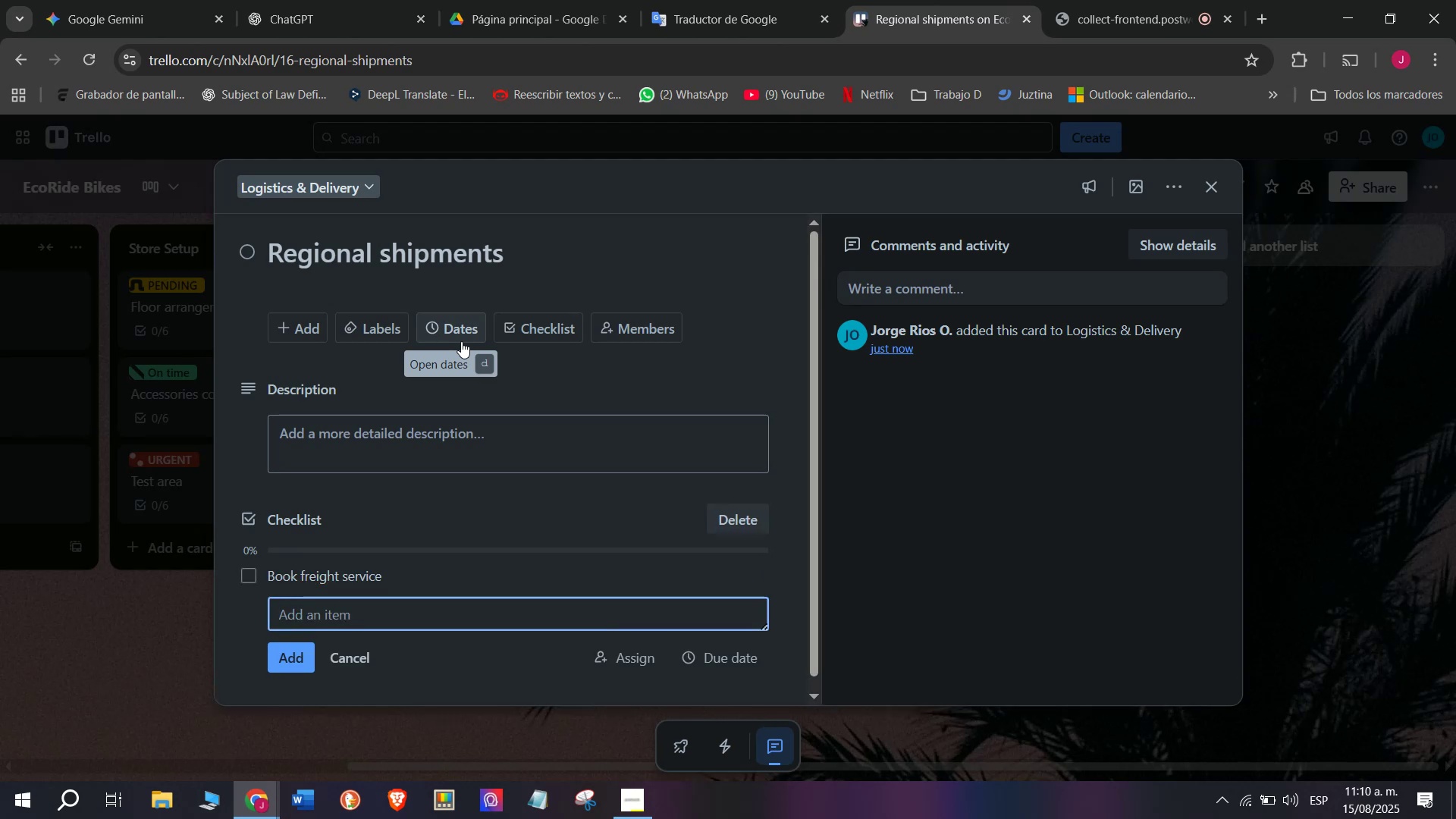 
type(Pack bikes o)
key(Backspace)
type(in boxes)
 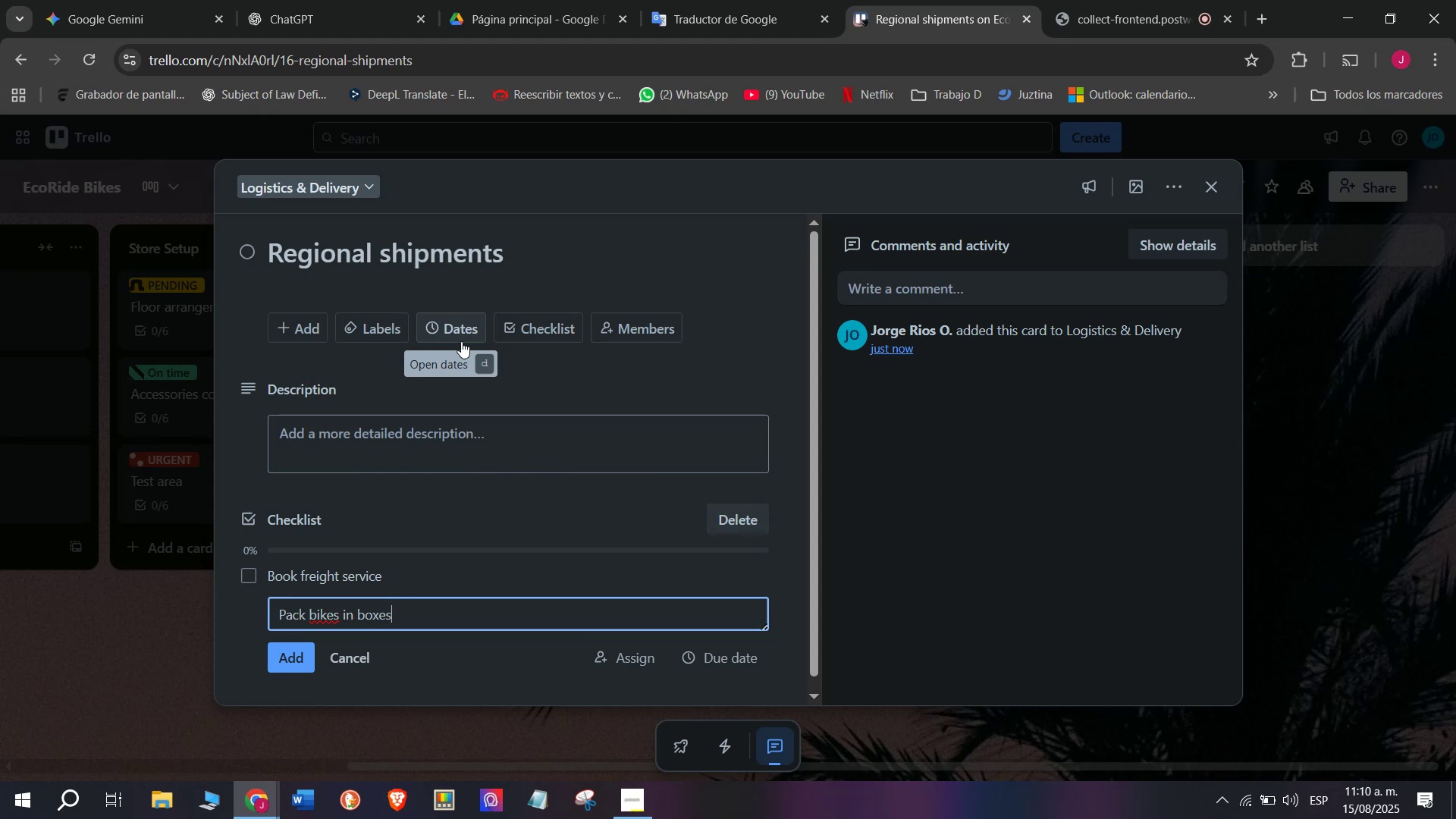 
key(Enter)
 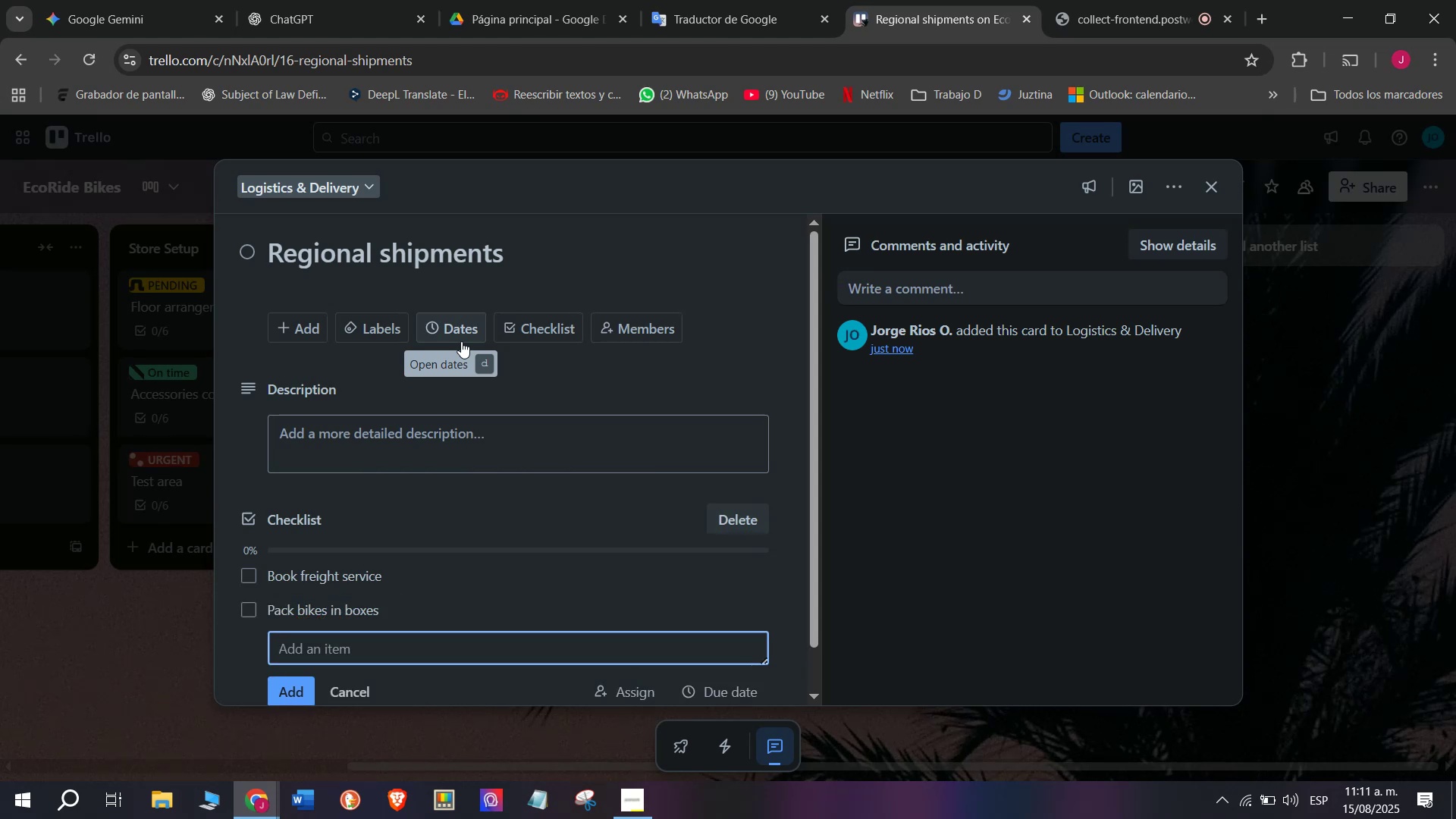 
wait(6.44)
 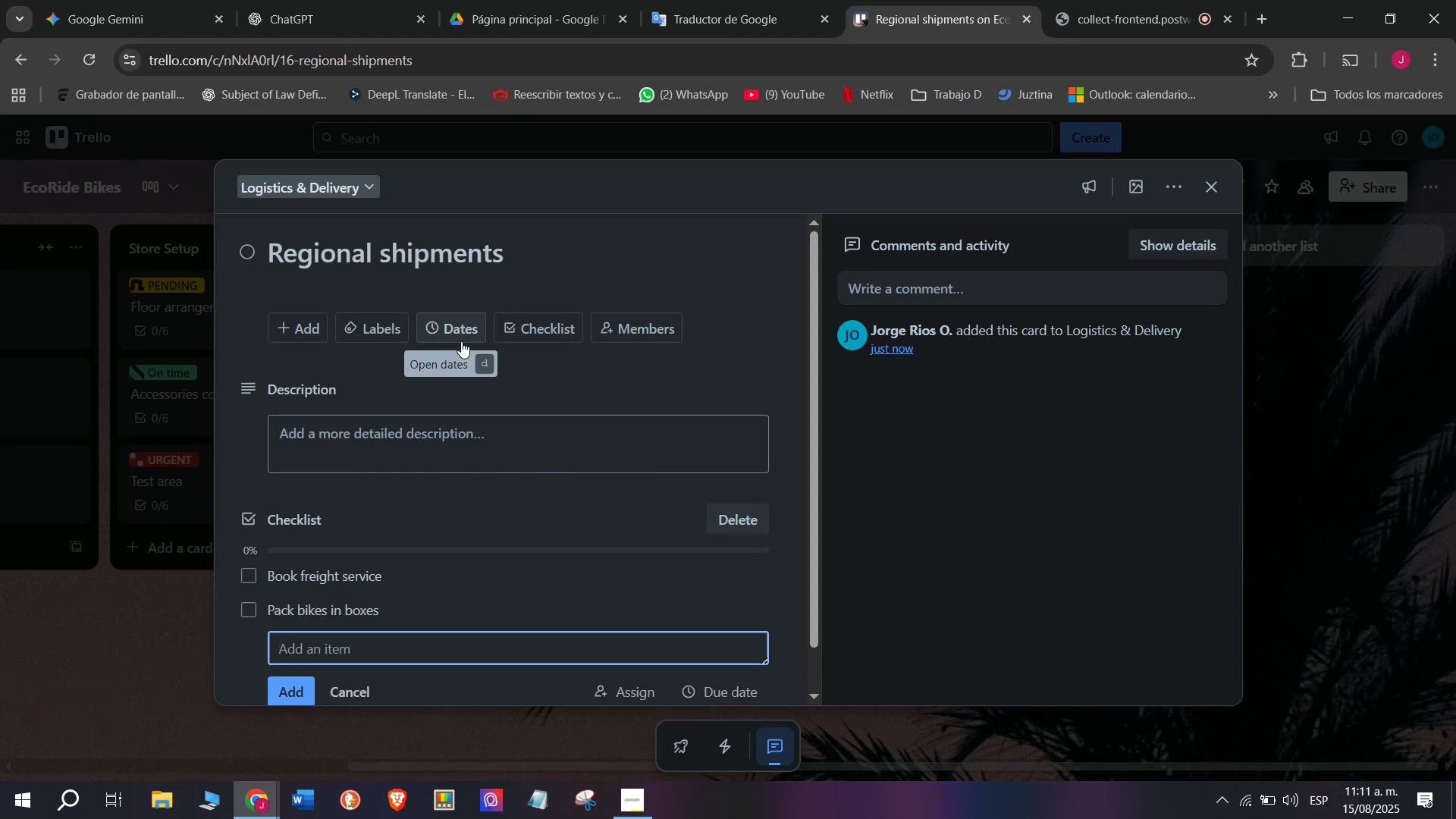 
type(Label with )
 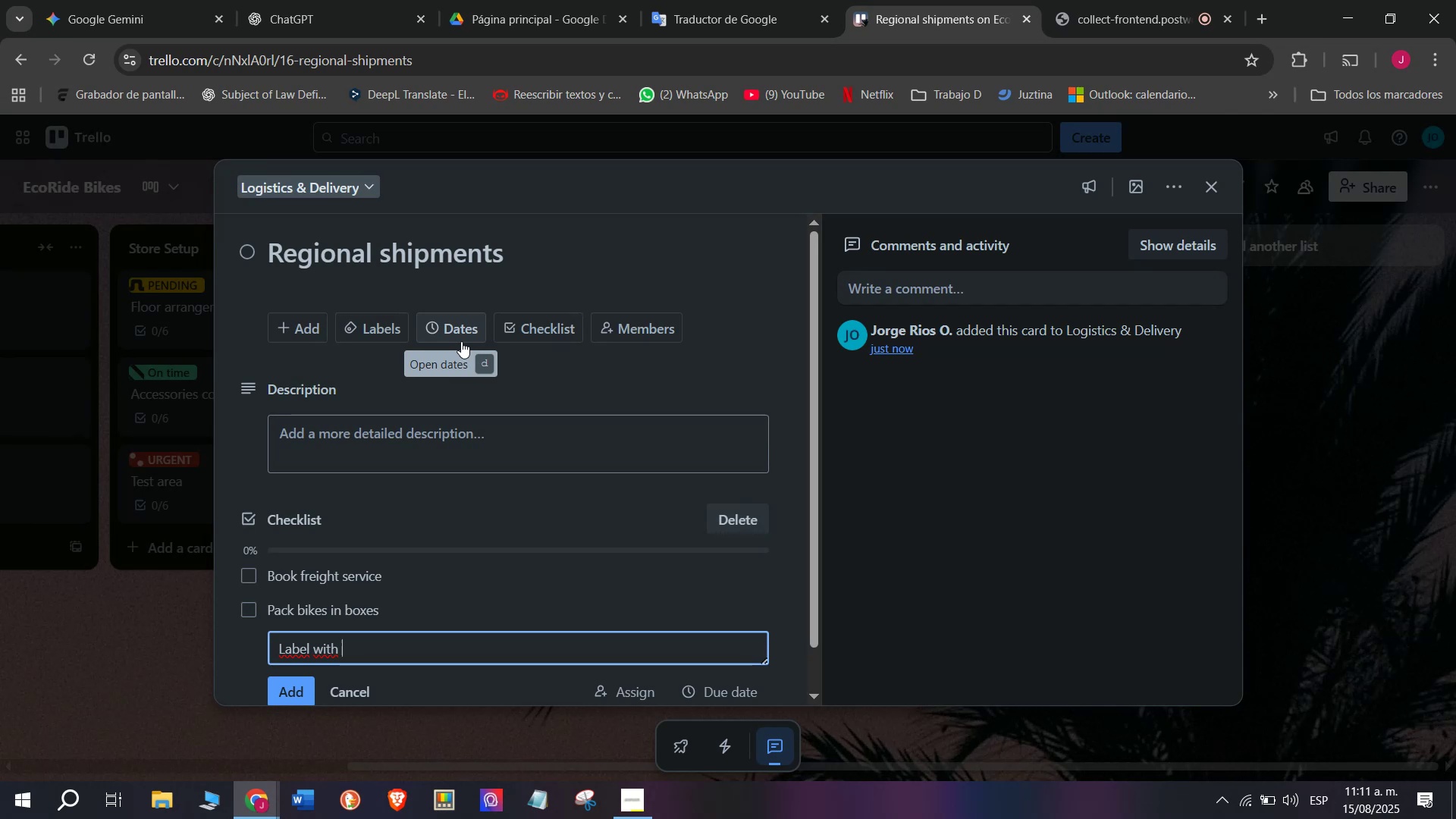 
wait(7.17)
 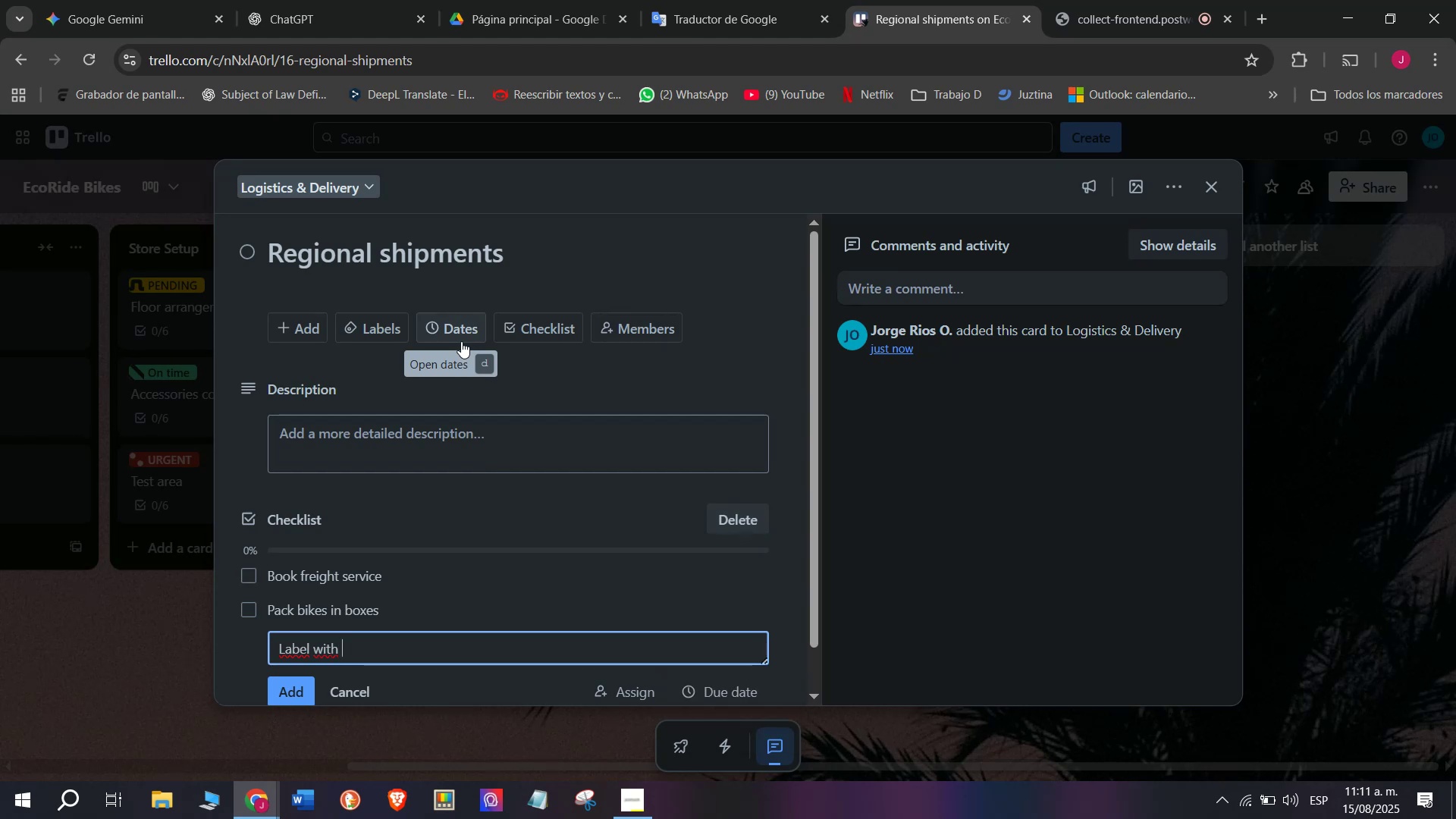 
type(fragile )
 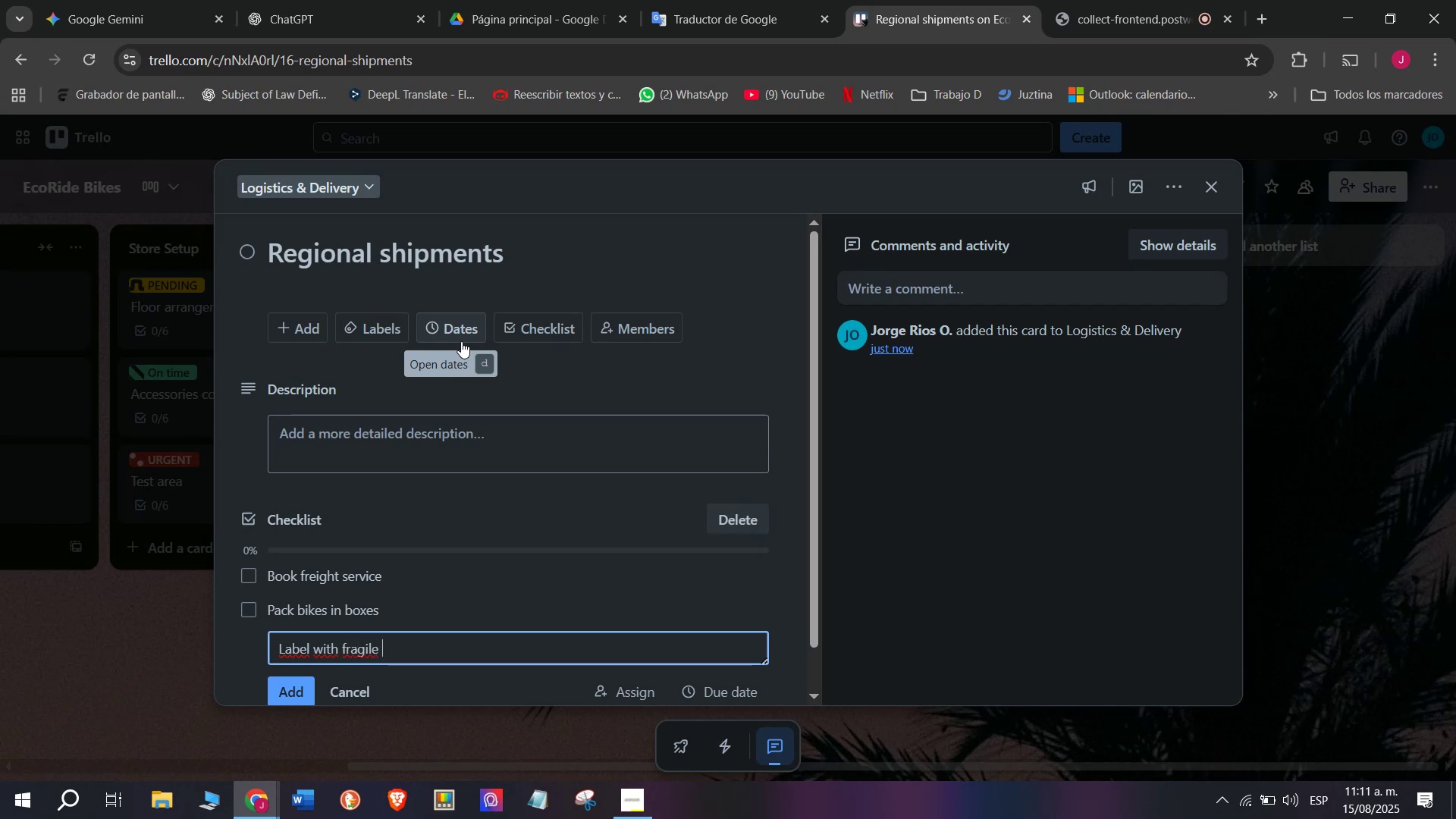 
type(signs)
 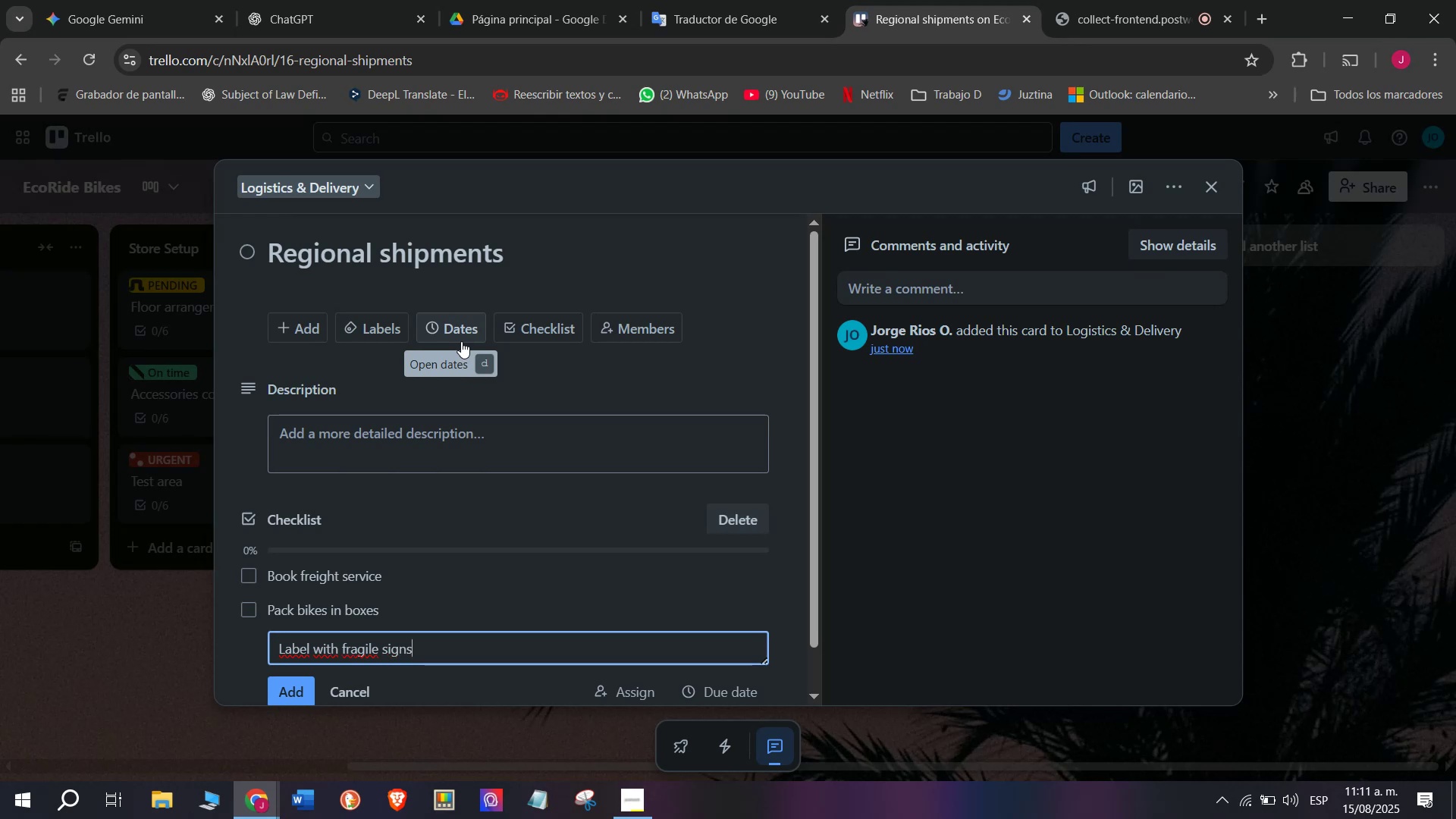 
key(Enter)
 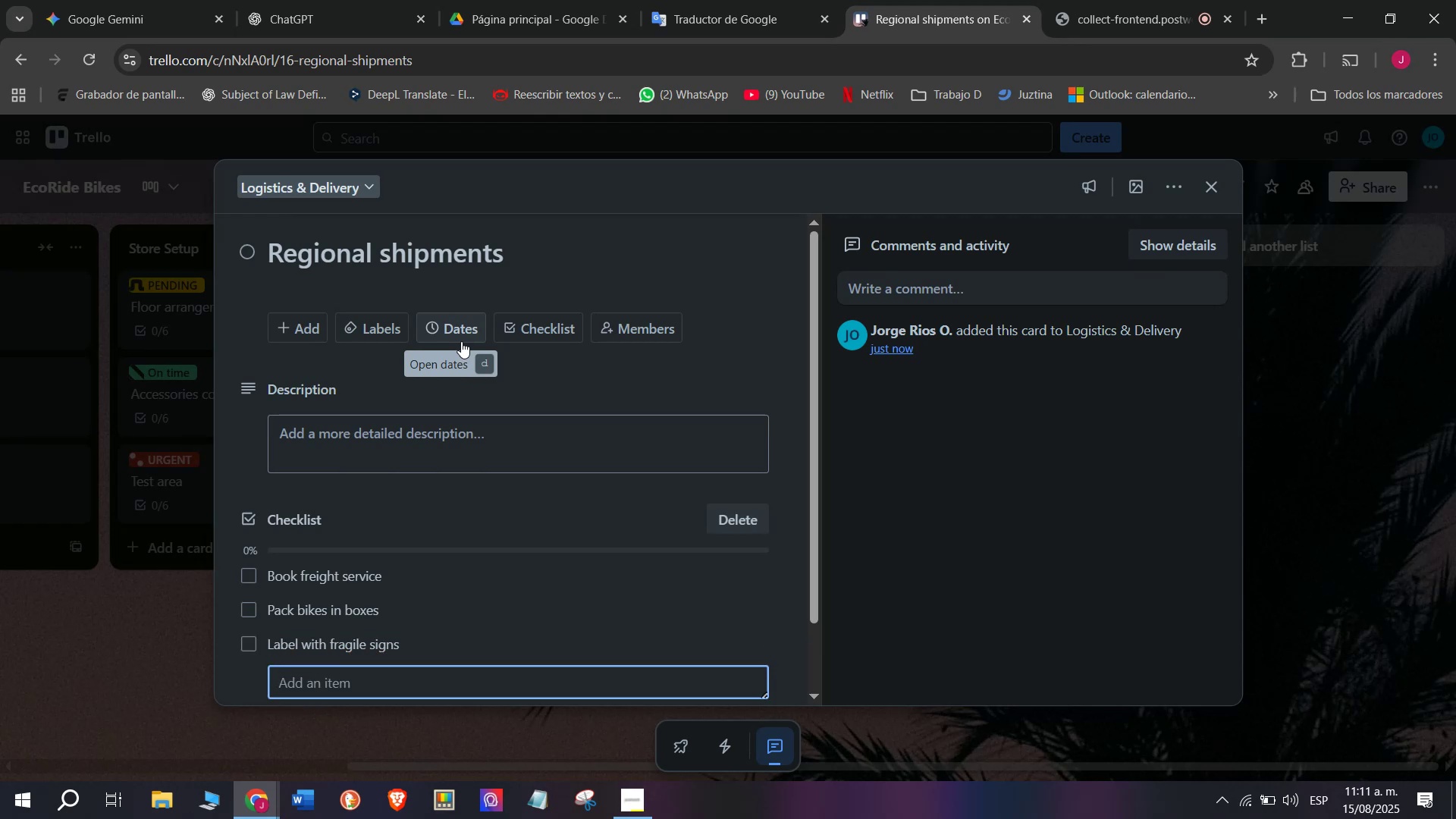 
wait(10.76)
 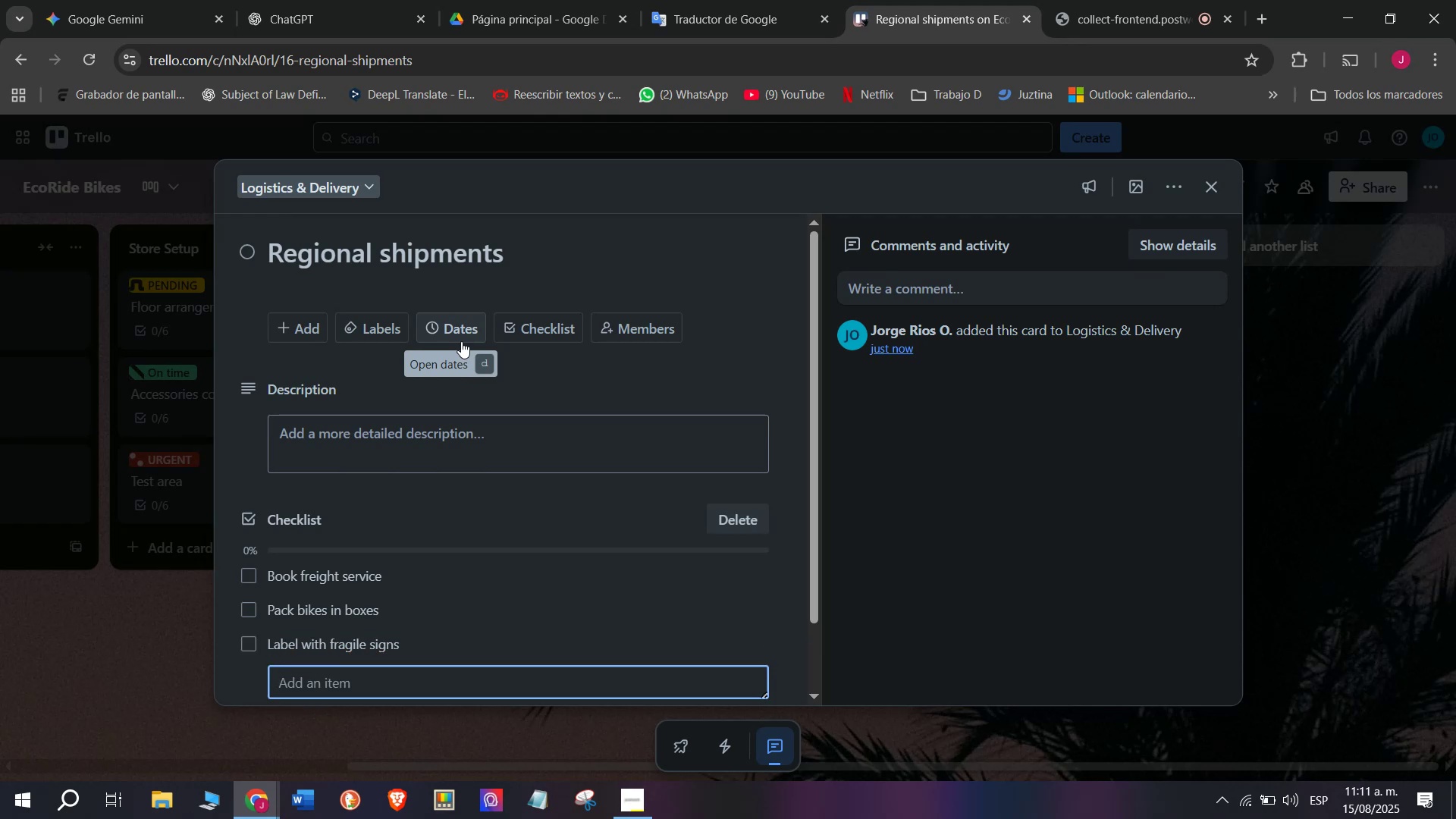 
type(Confirm ETA)
 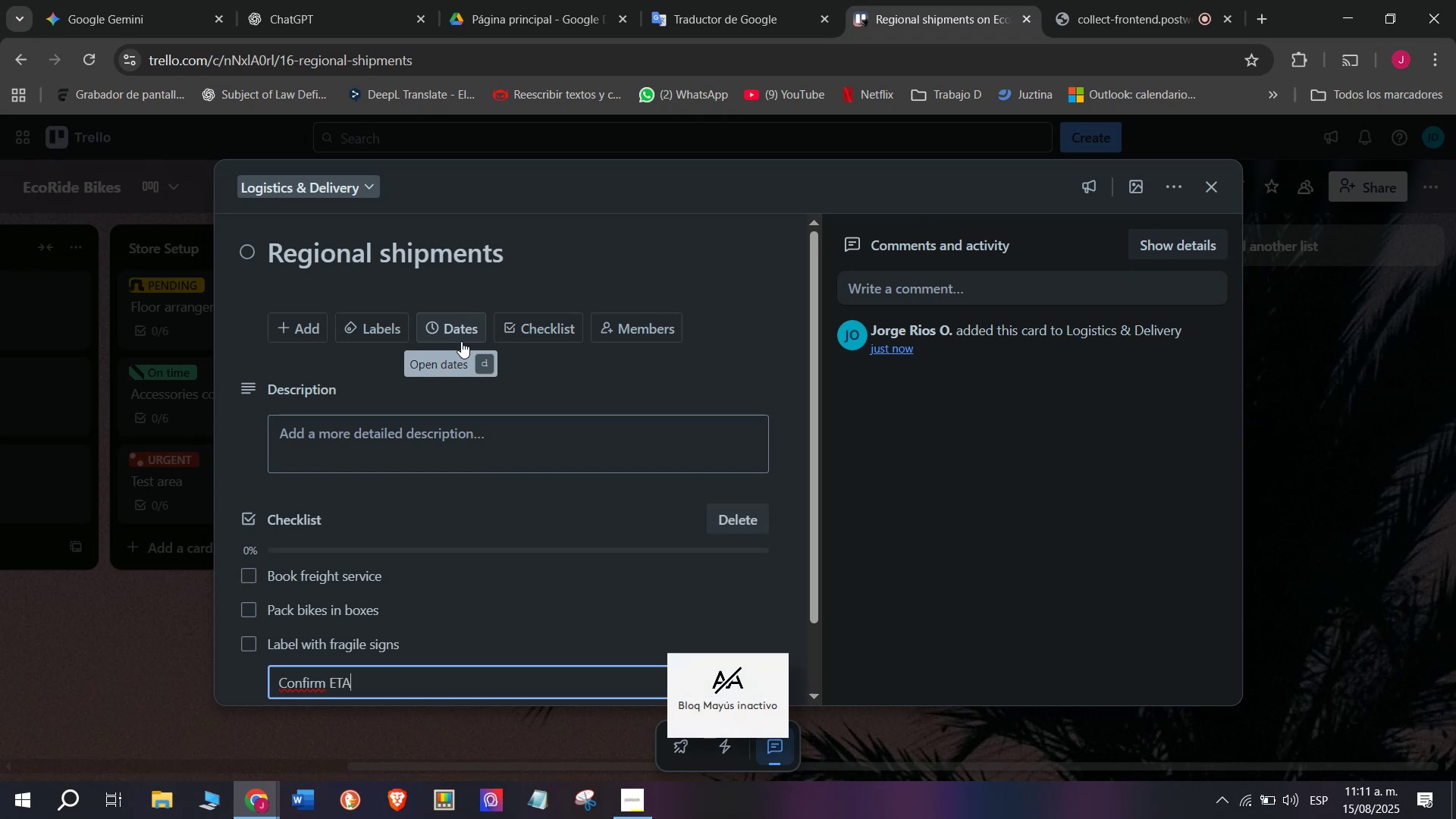 
key(Enter)
 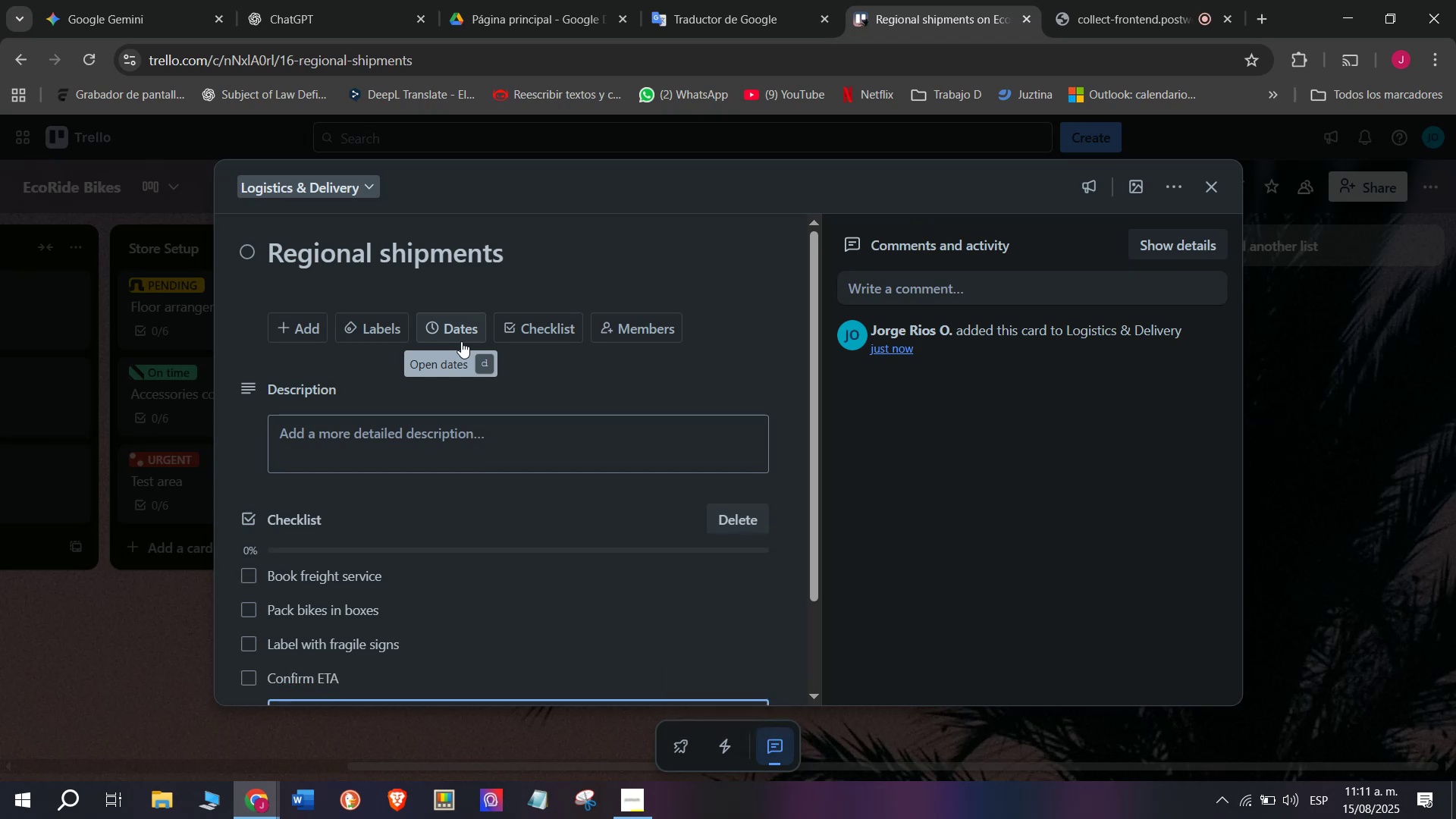 
wait(8.59)
 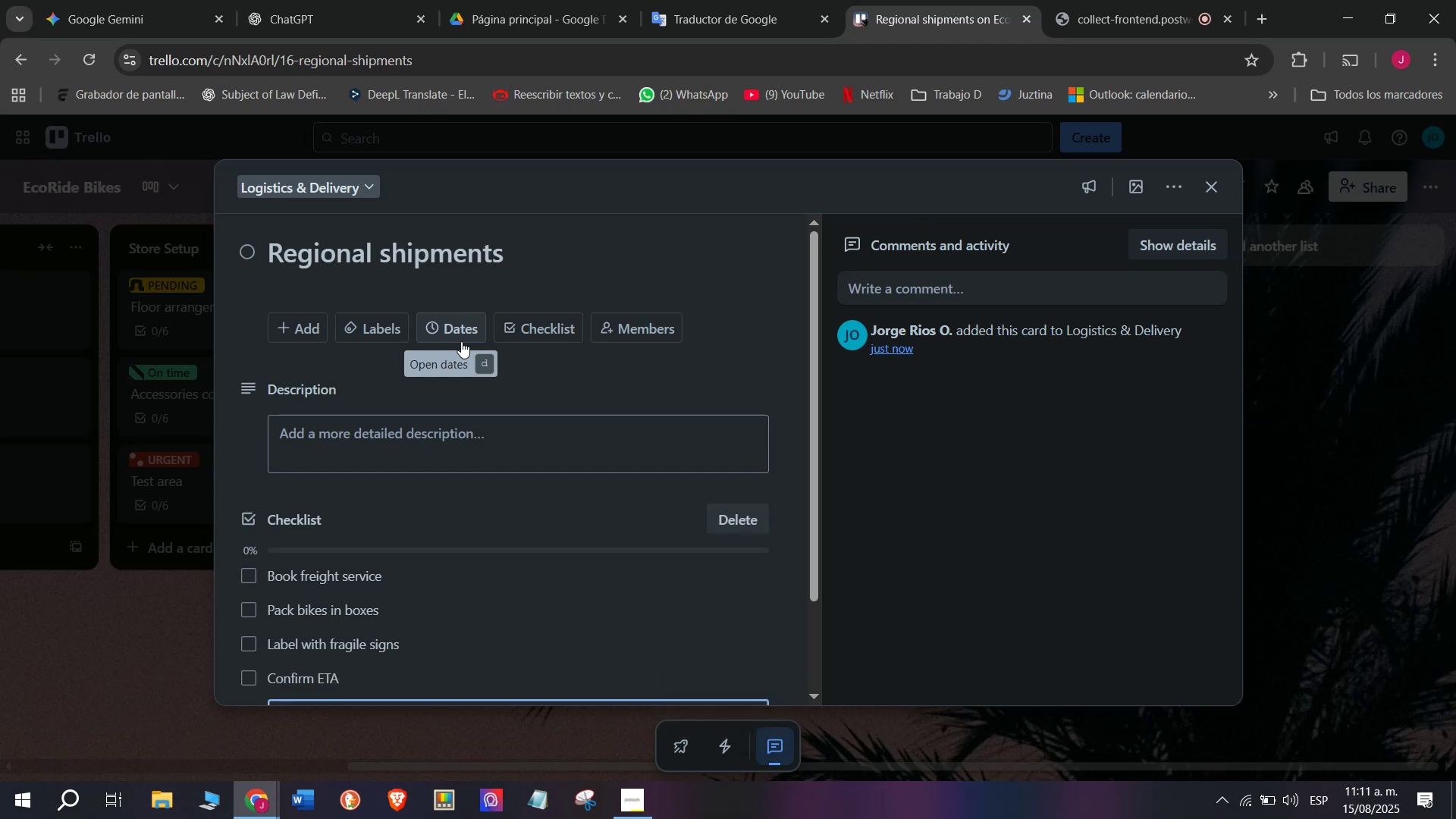 
type(Track shipment)
 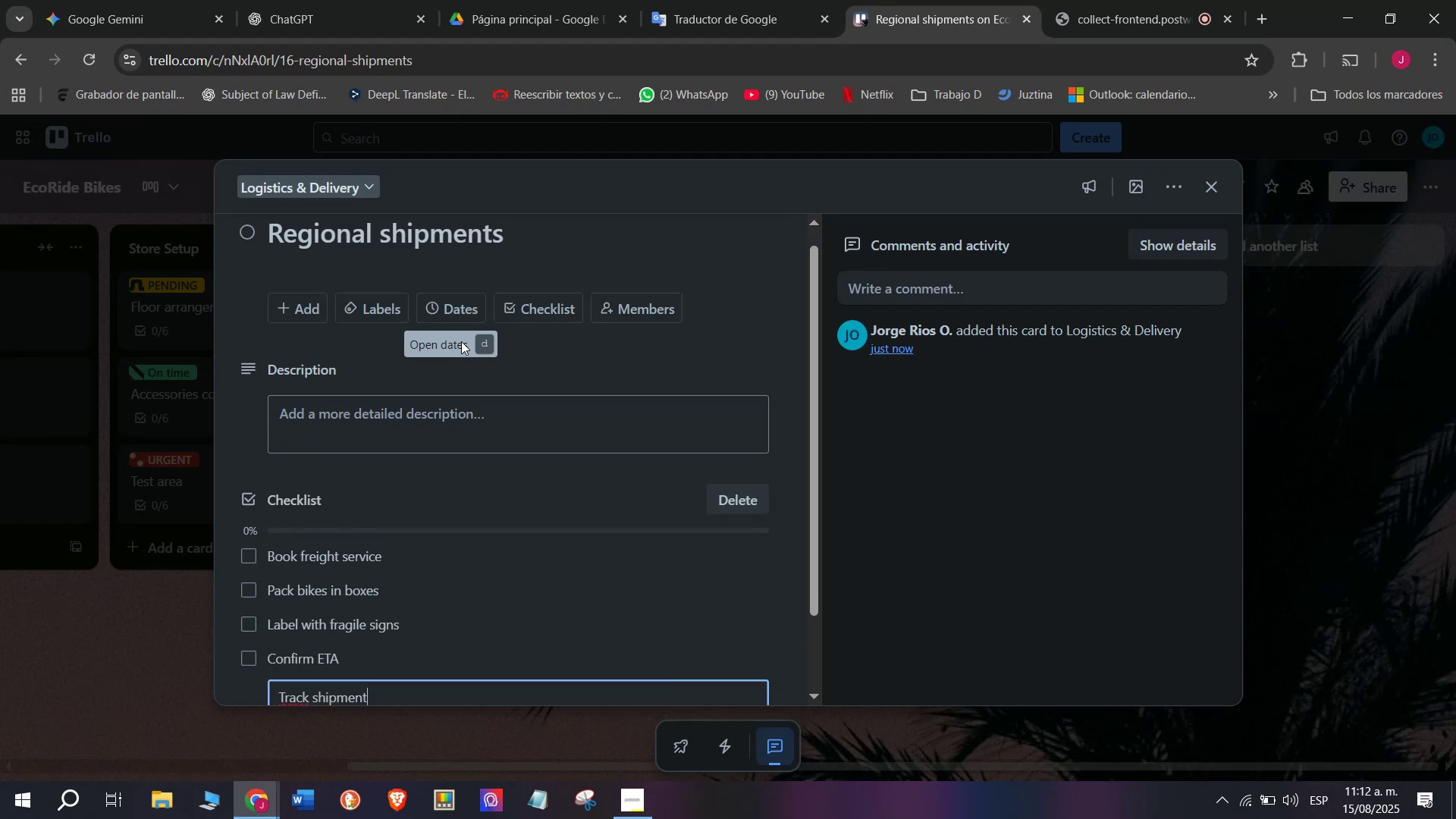 
key(Enter)
 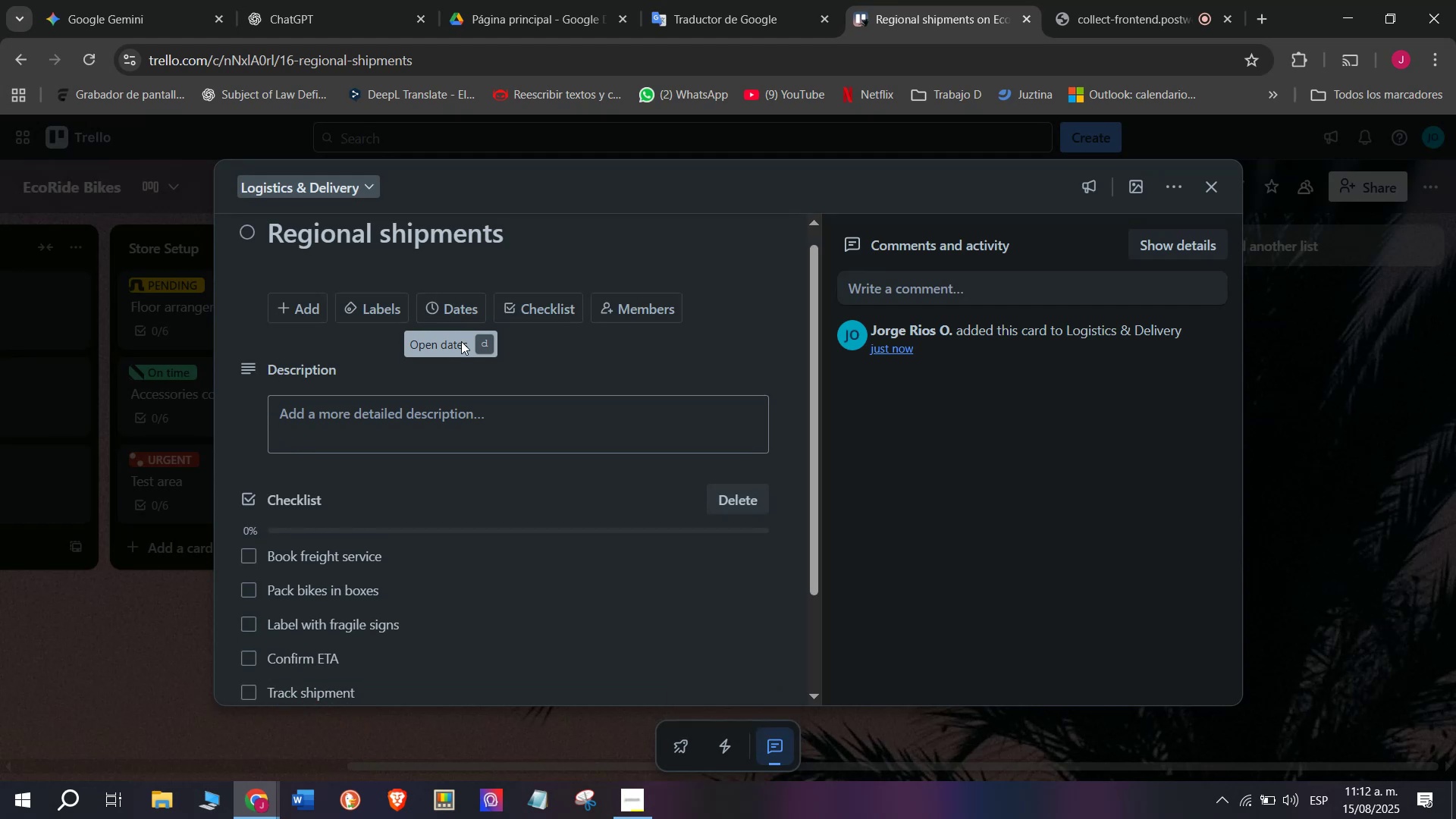 
type(Notify cusd)
key(Backspace)
type(s)
 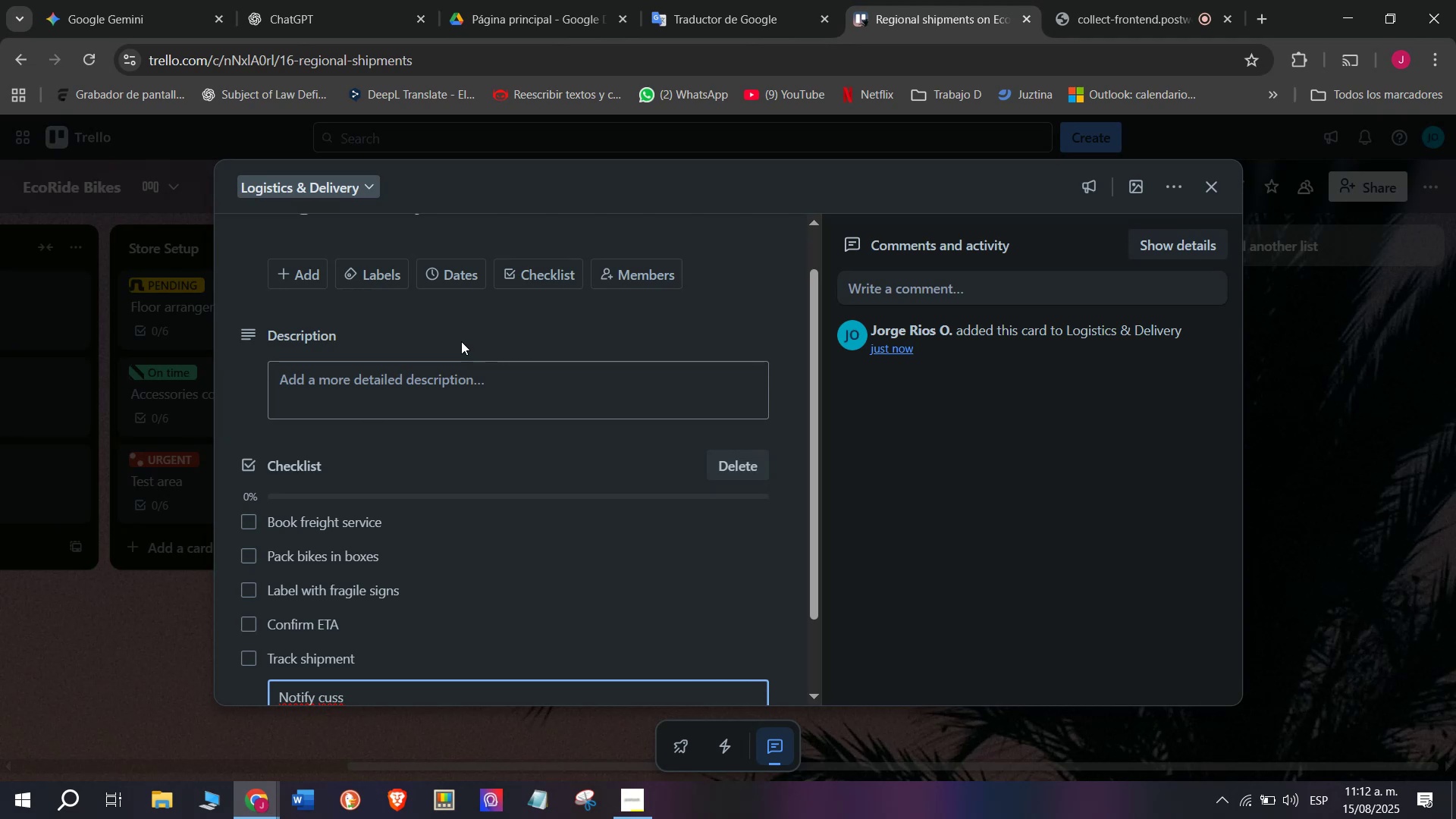 
wait(30.39)
 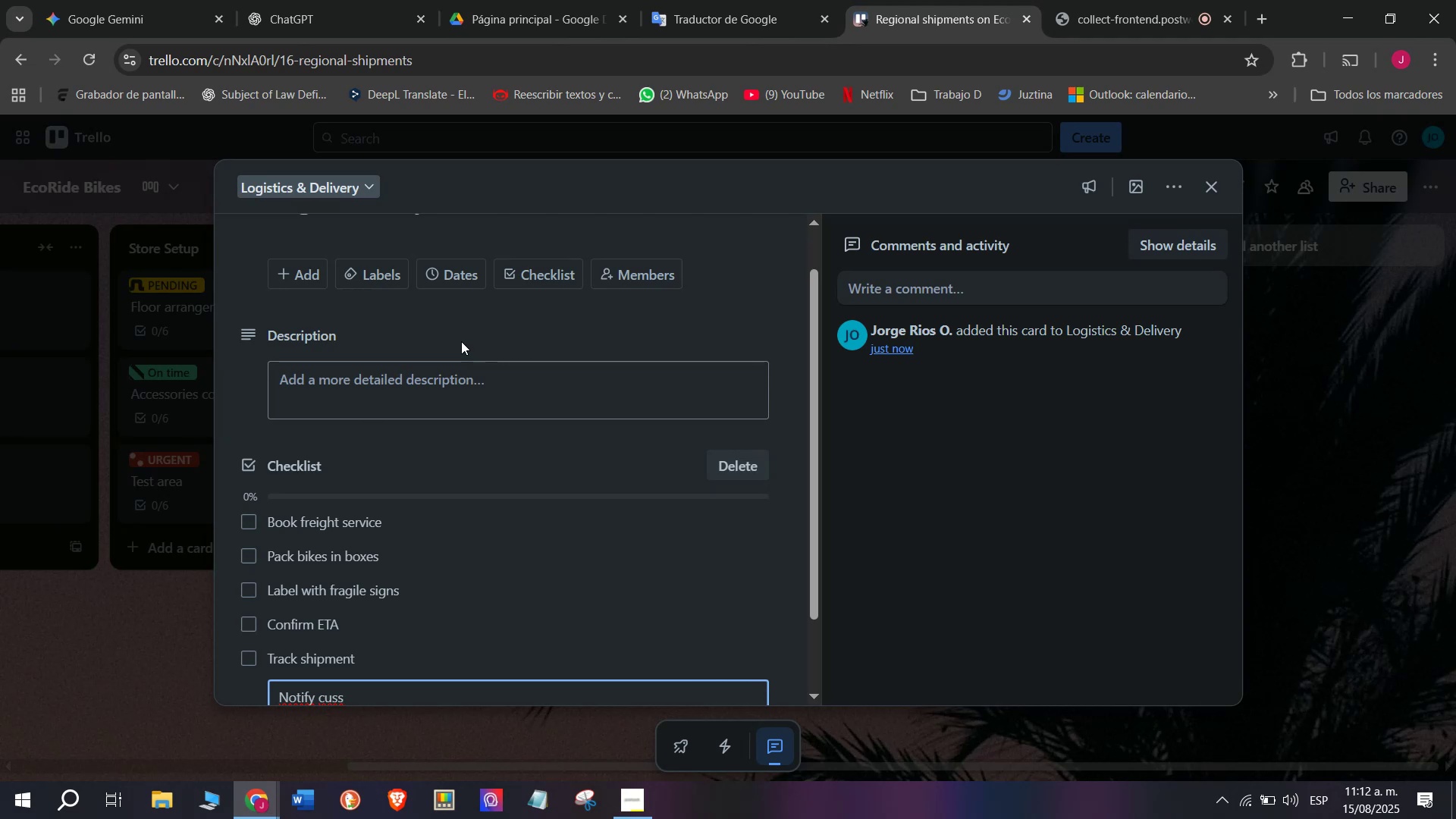 
key(Backspace)
type(tomer)
 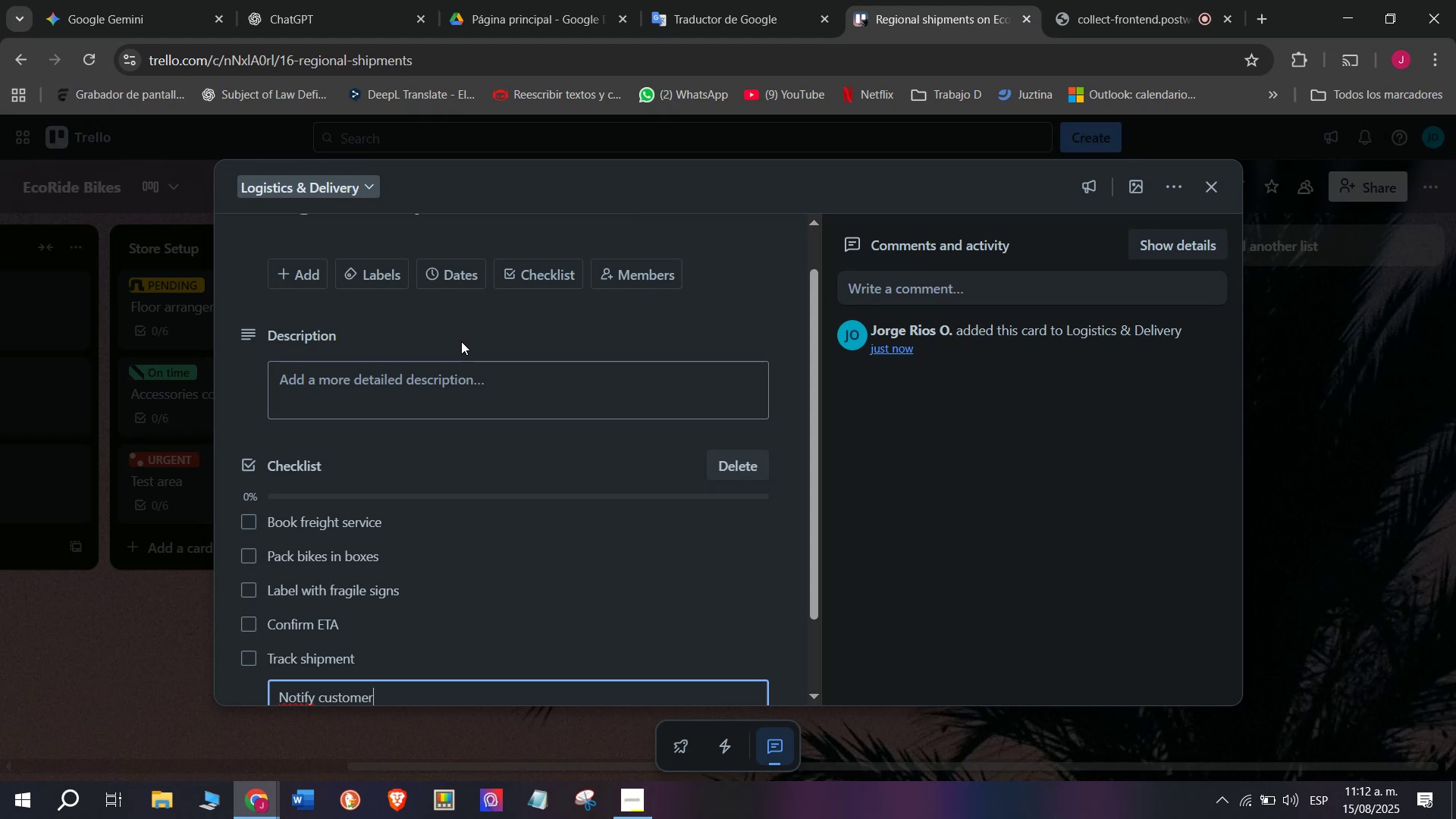 
key(Enter)
 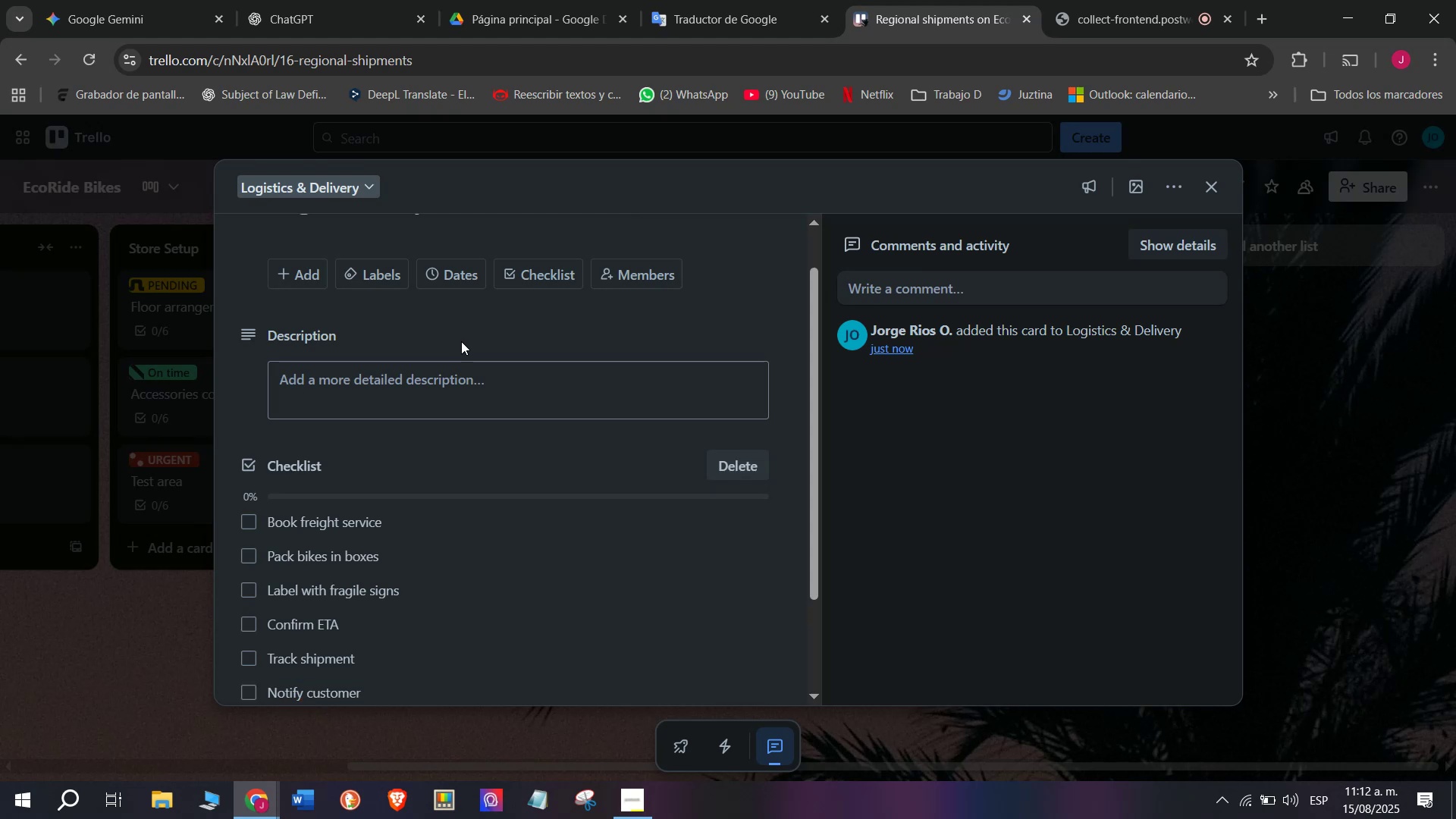 
scroll: coordinate [632, 492], scroll_direction: down, amount: 3.0
 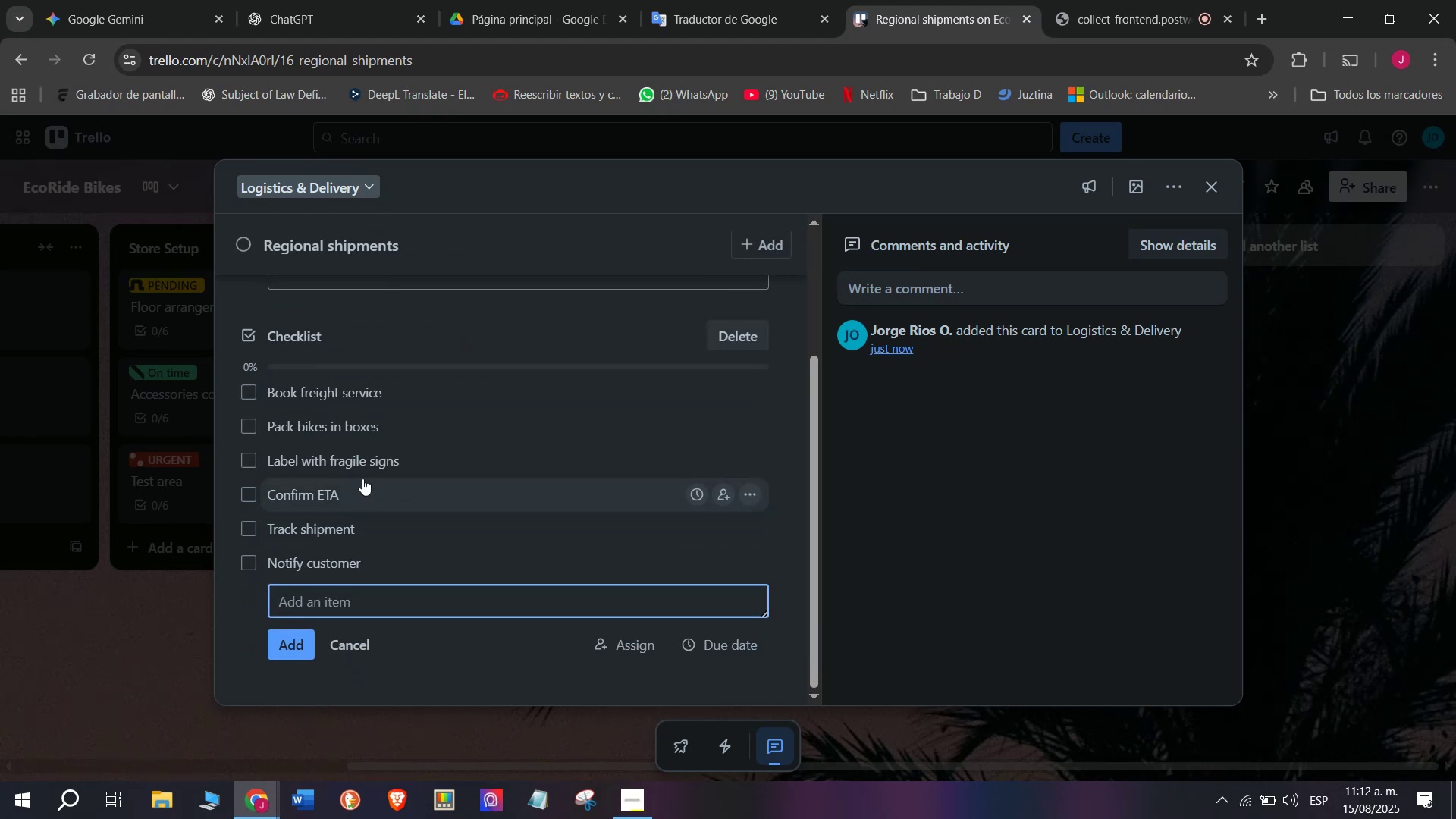 
scroll: coordinate [364, 435], scroll_direction: up, amount: 3.0
 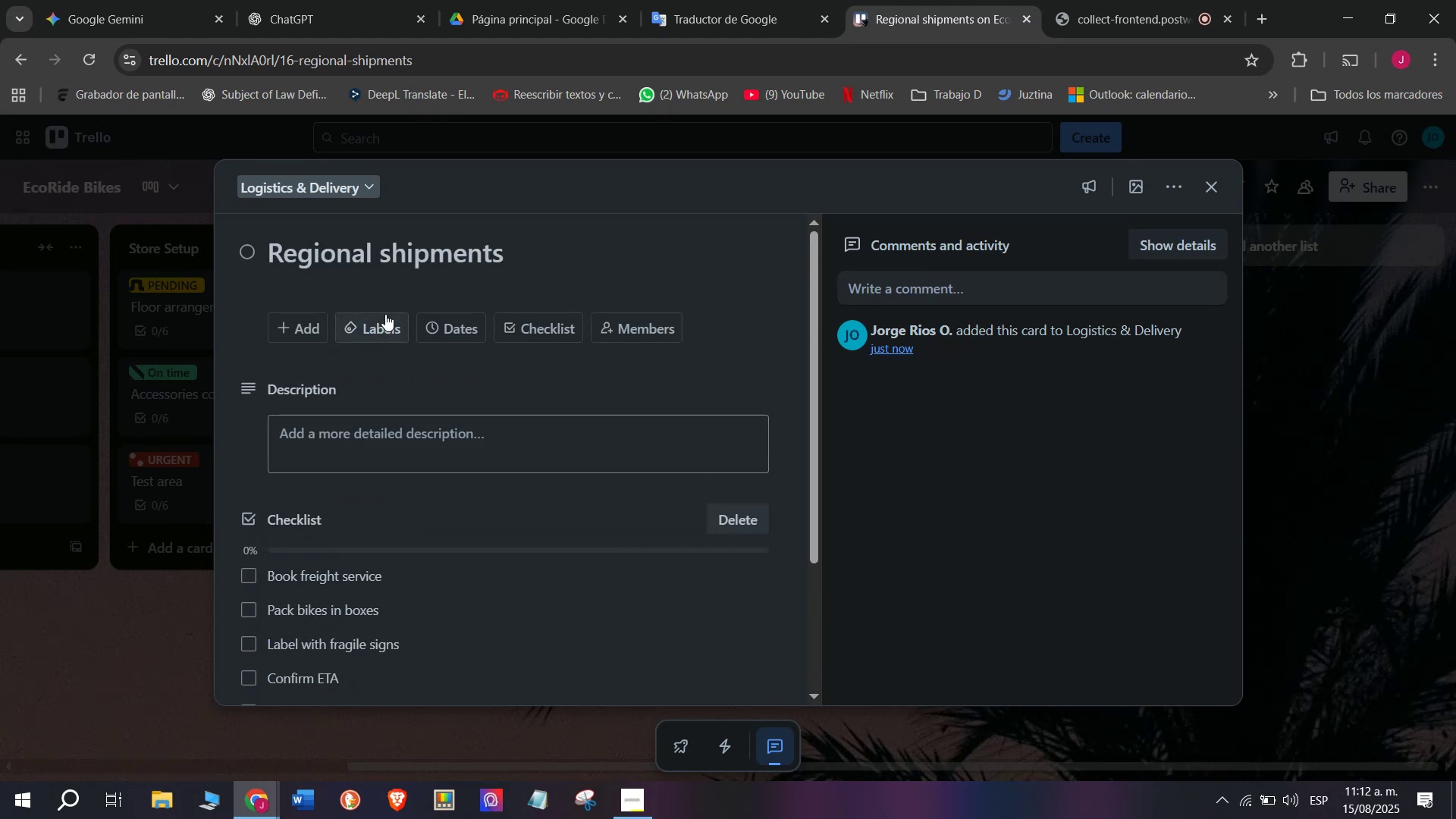 
left_click([375, 326])
 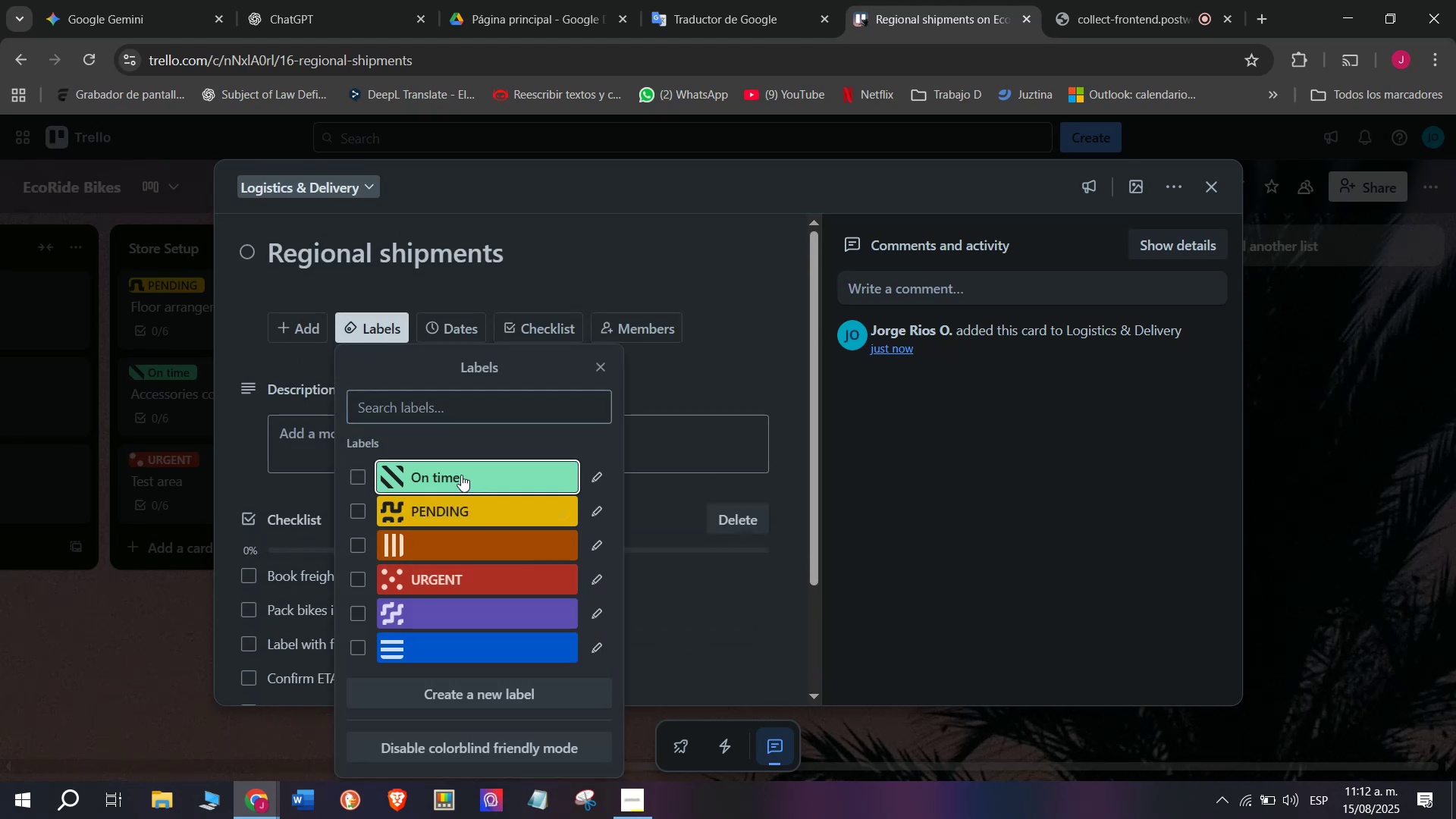 
double_click([108, 644])
 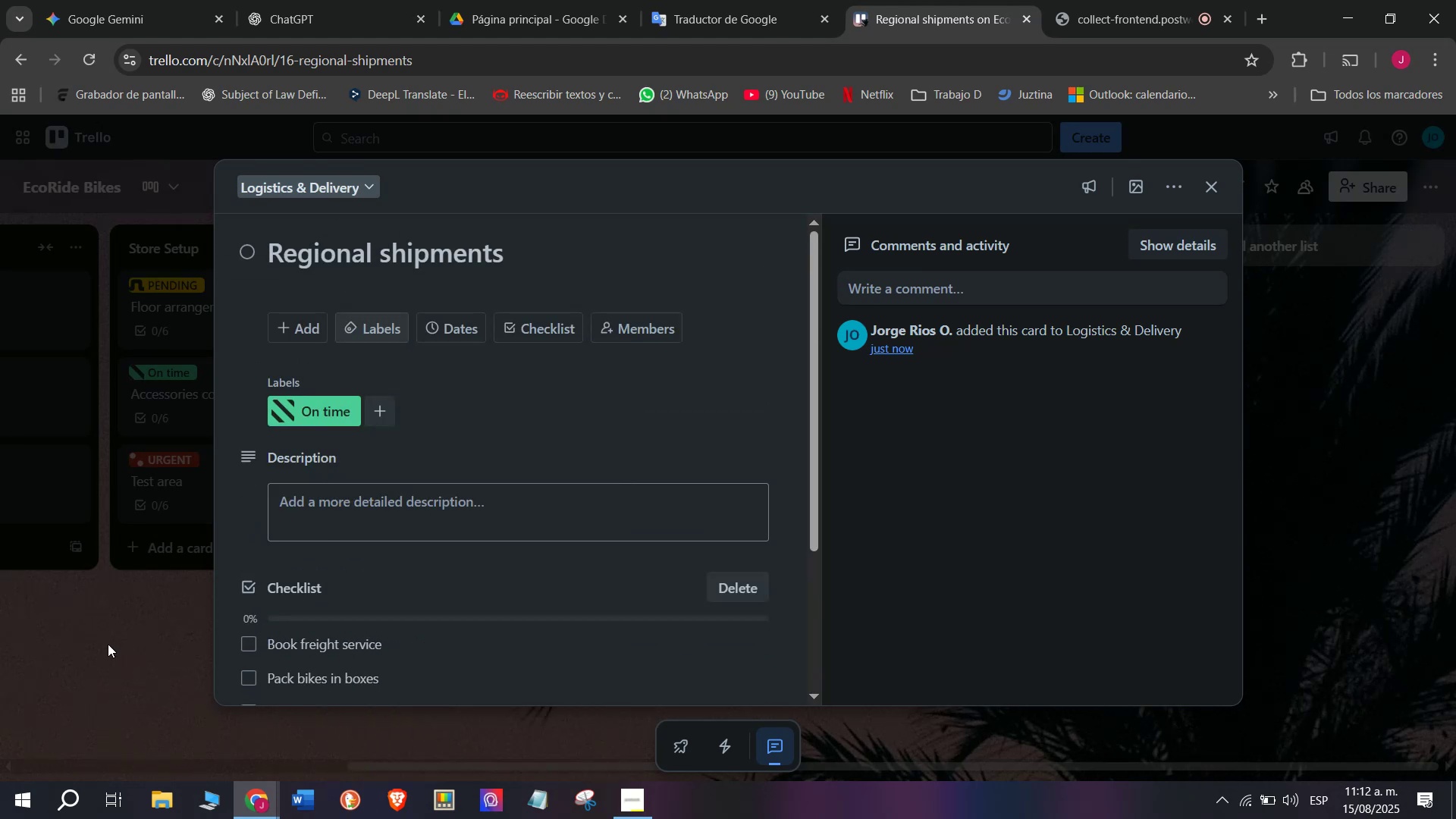 
triple_click([108, 644])
 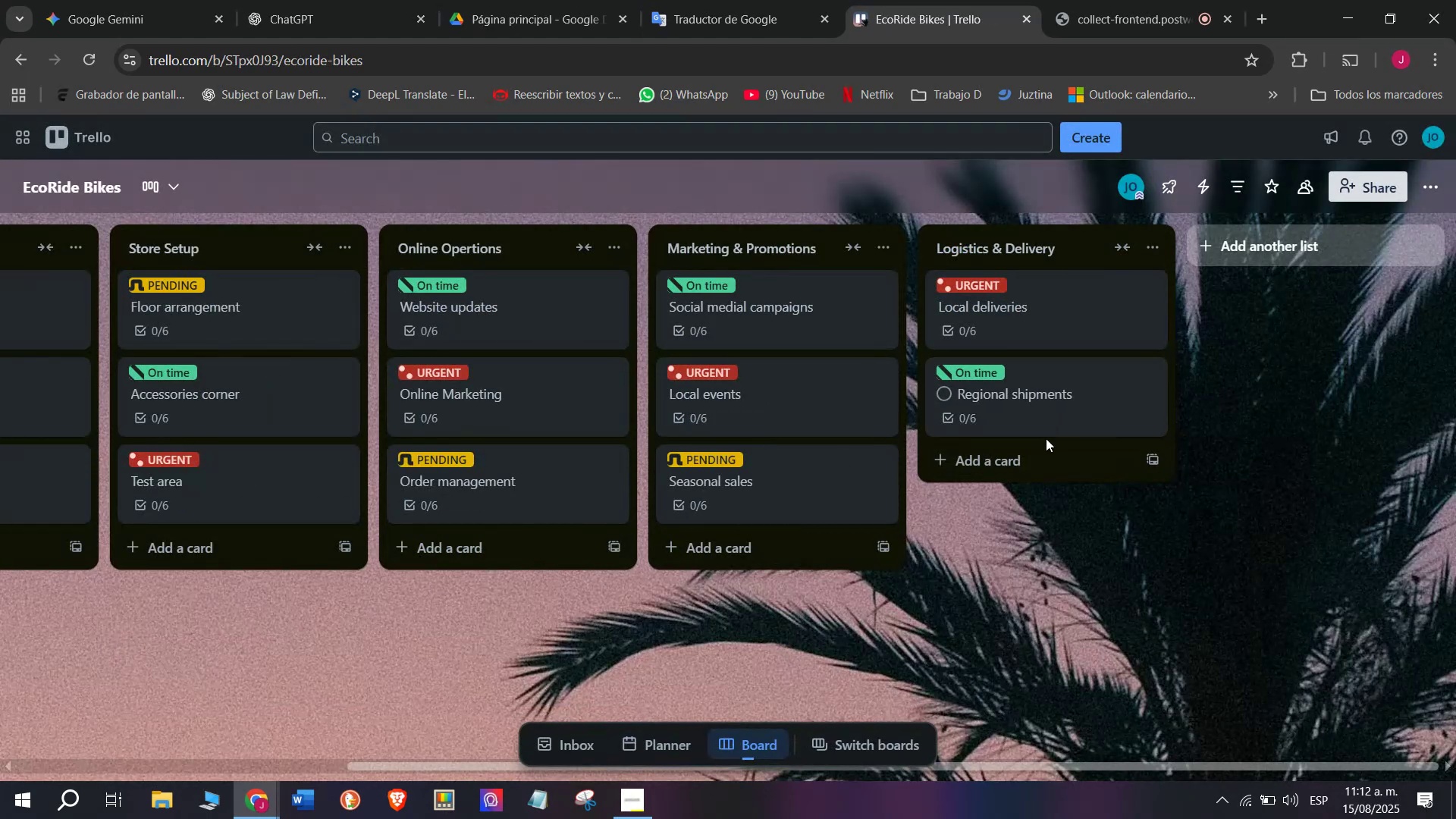 
left_click([1055, 463])
 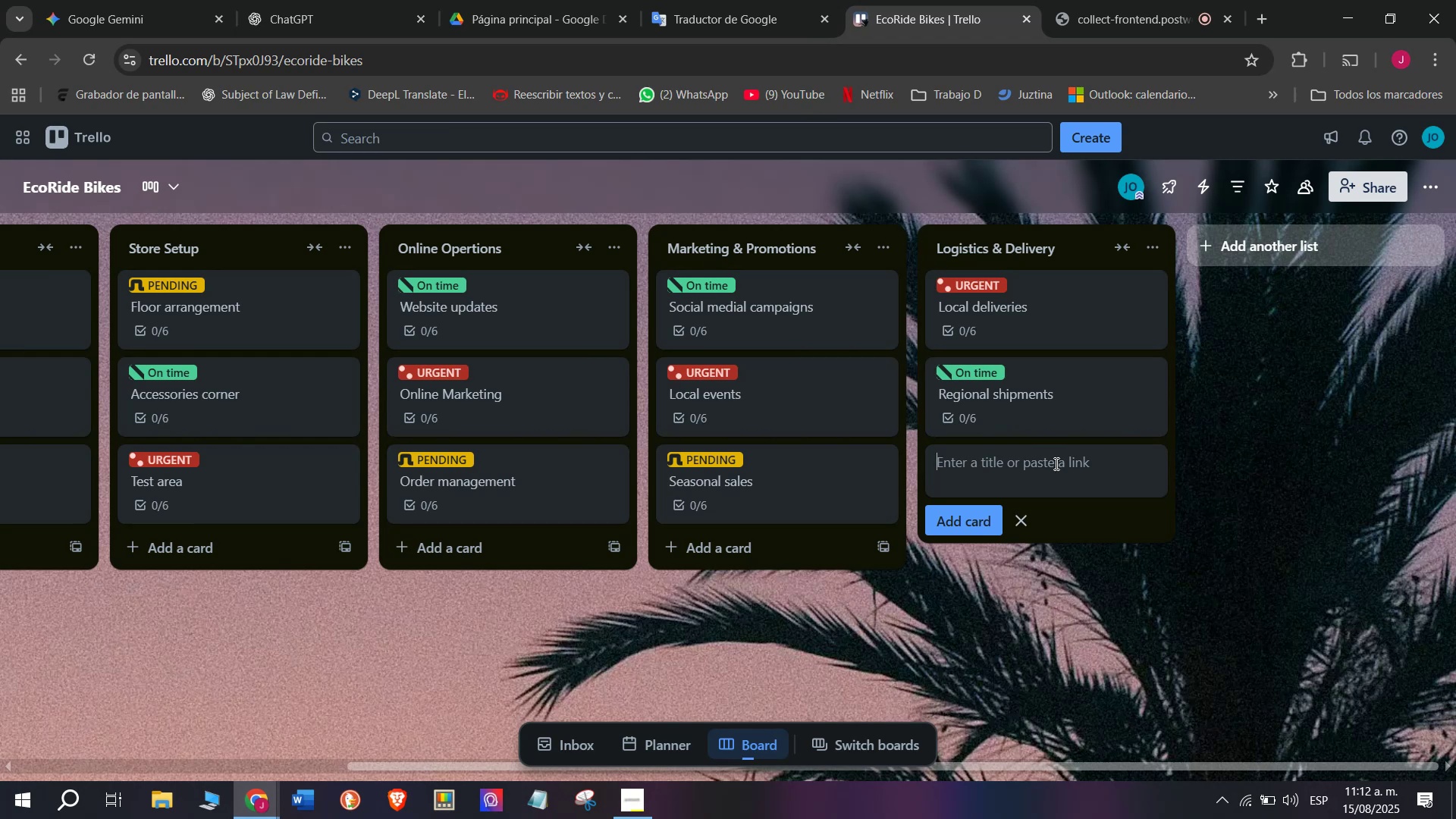 
wait(11.41)
 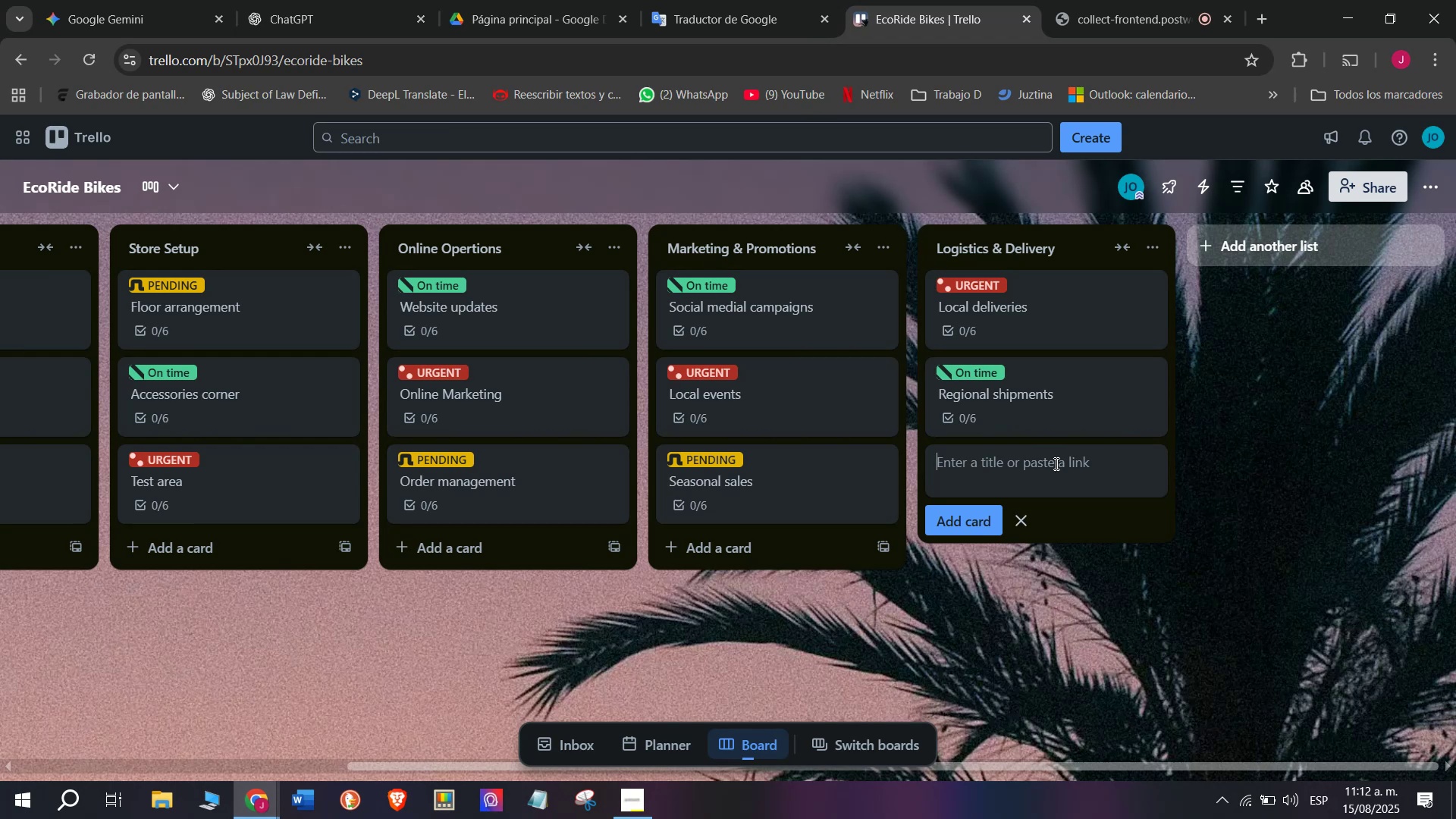 
type(Express delivery)
 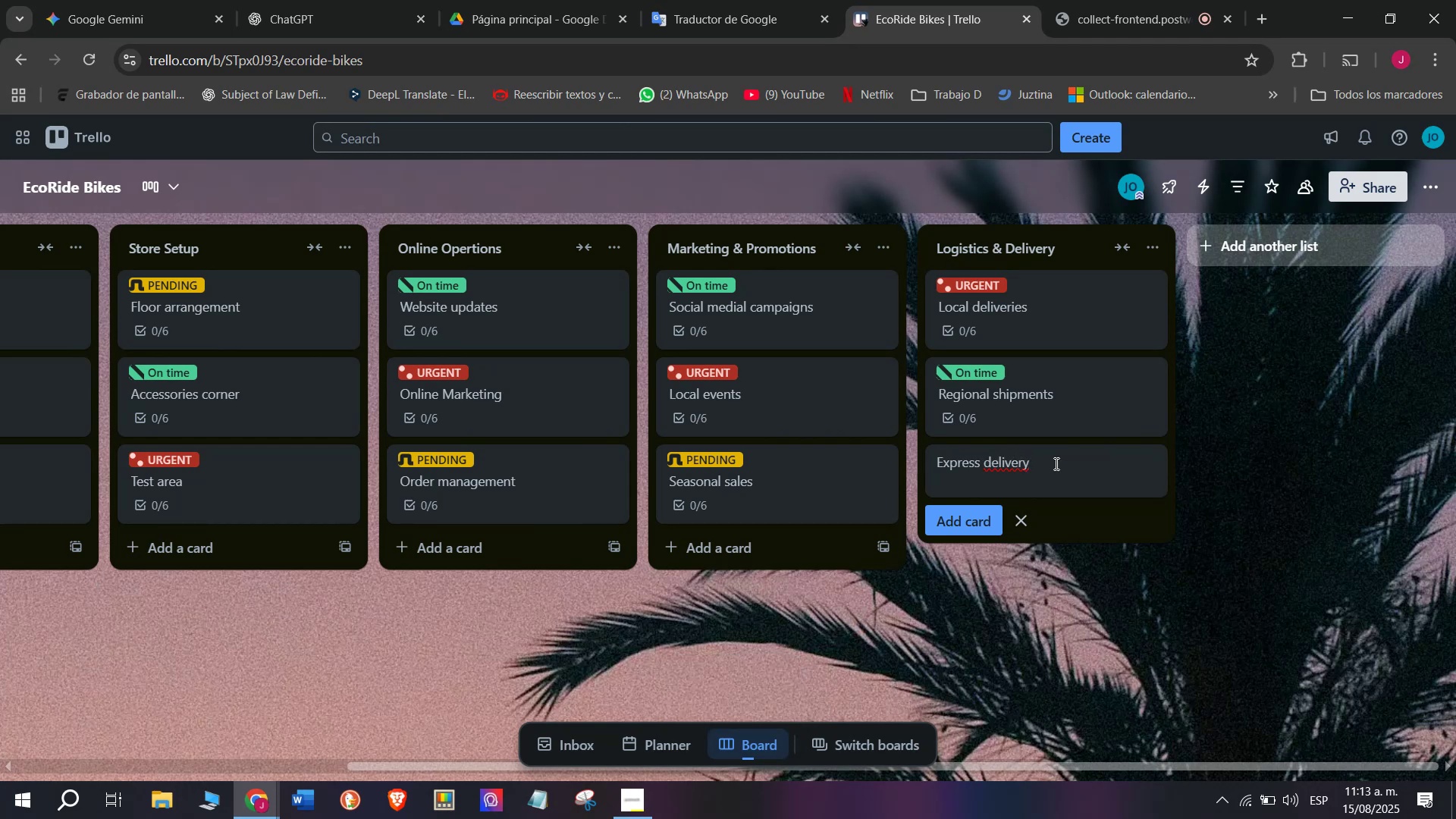 
key(Enter)
 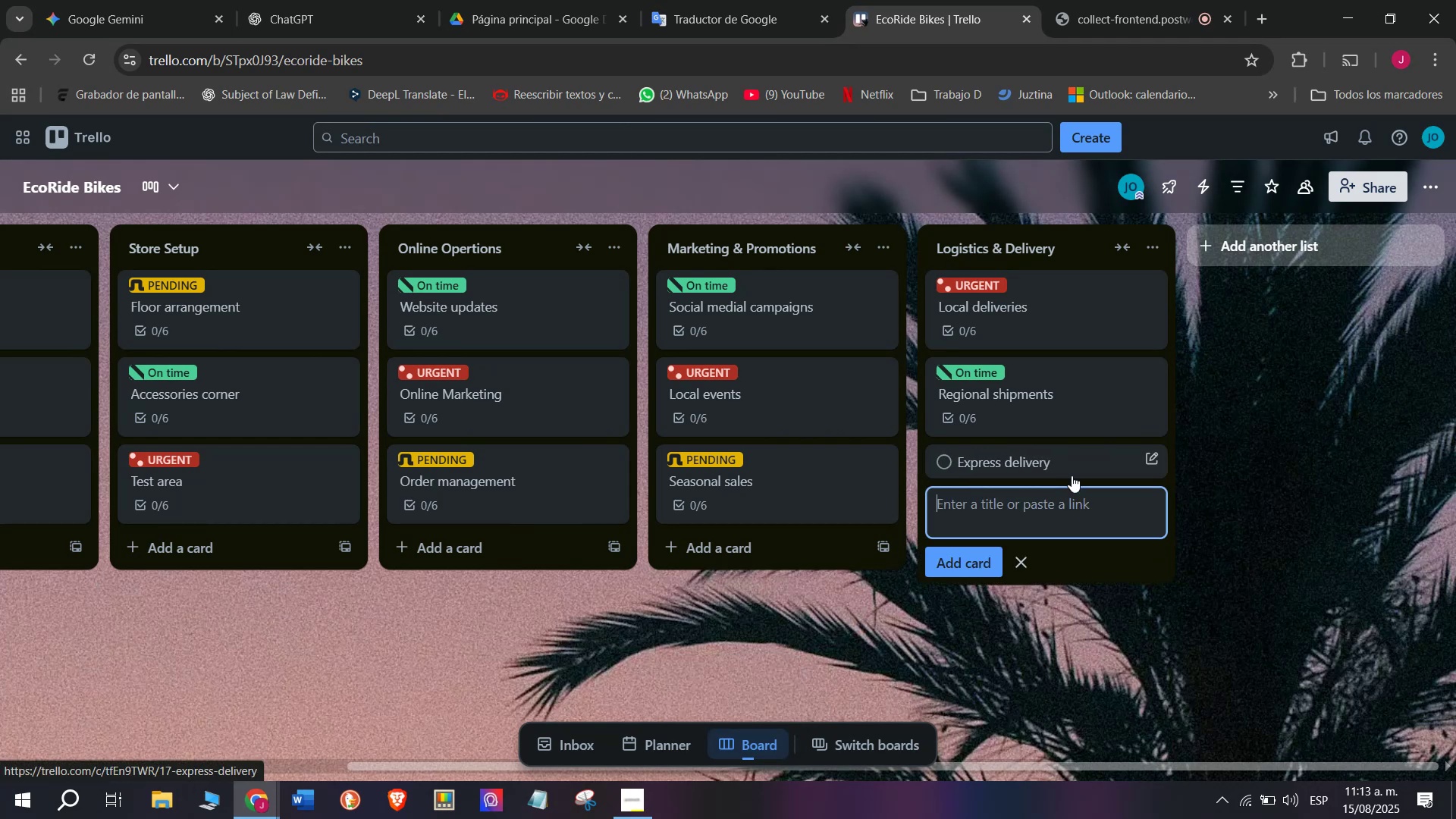 
left_click([1022, 485])
 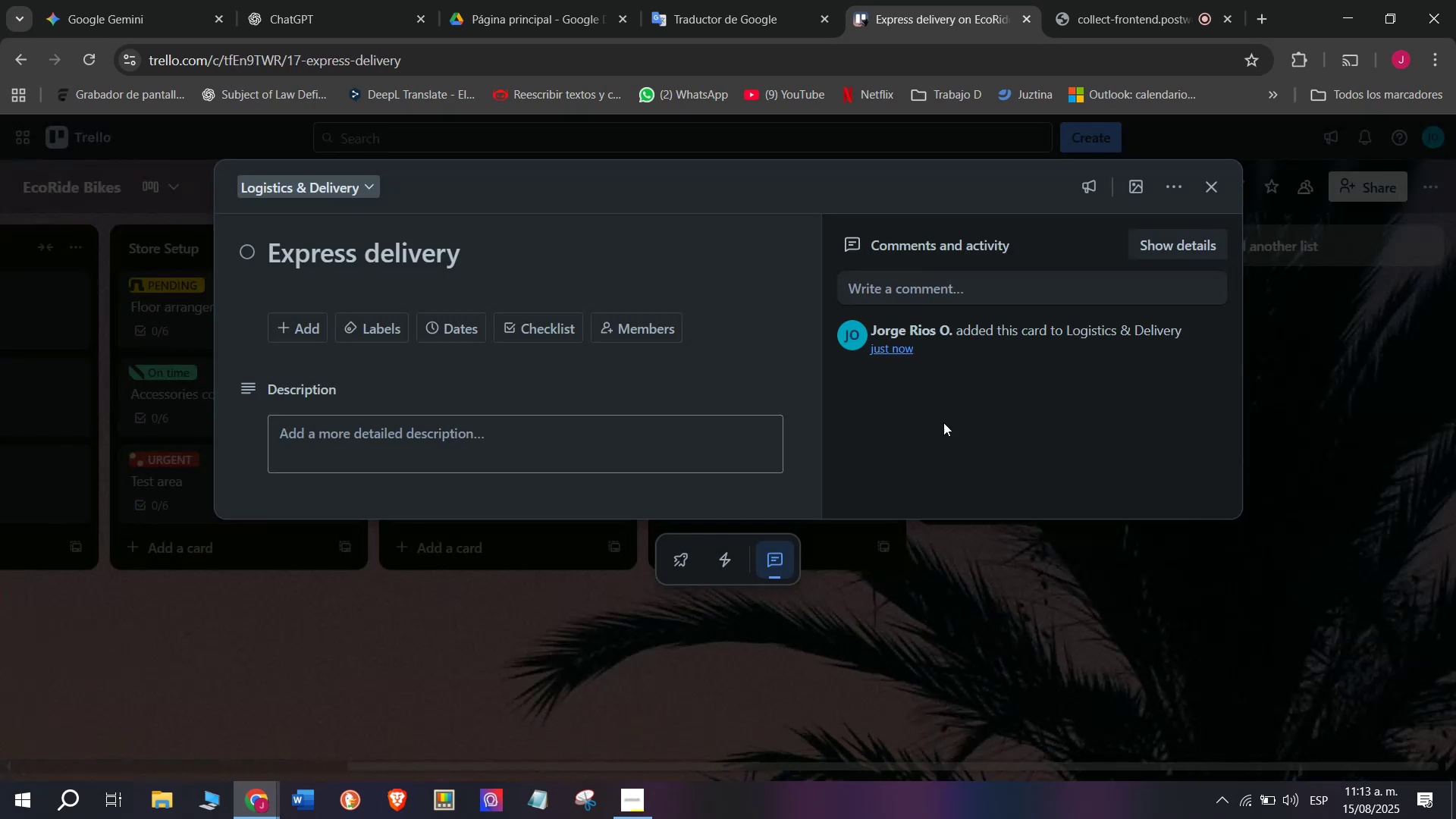 
wait(7.97)
 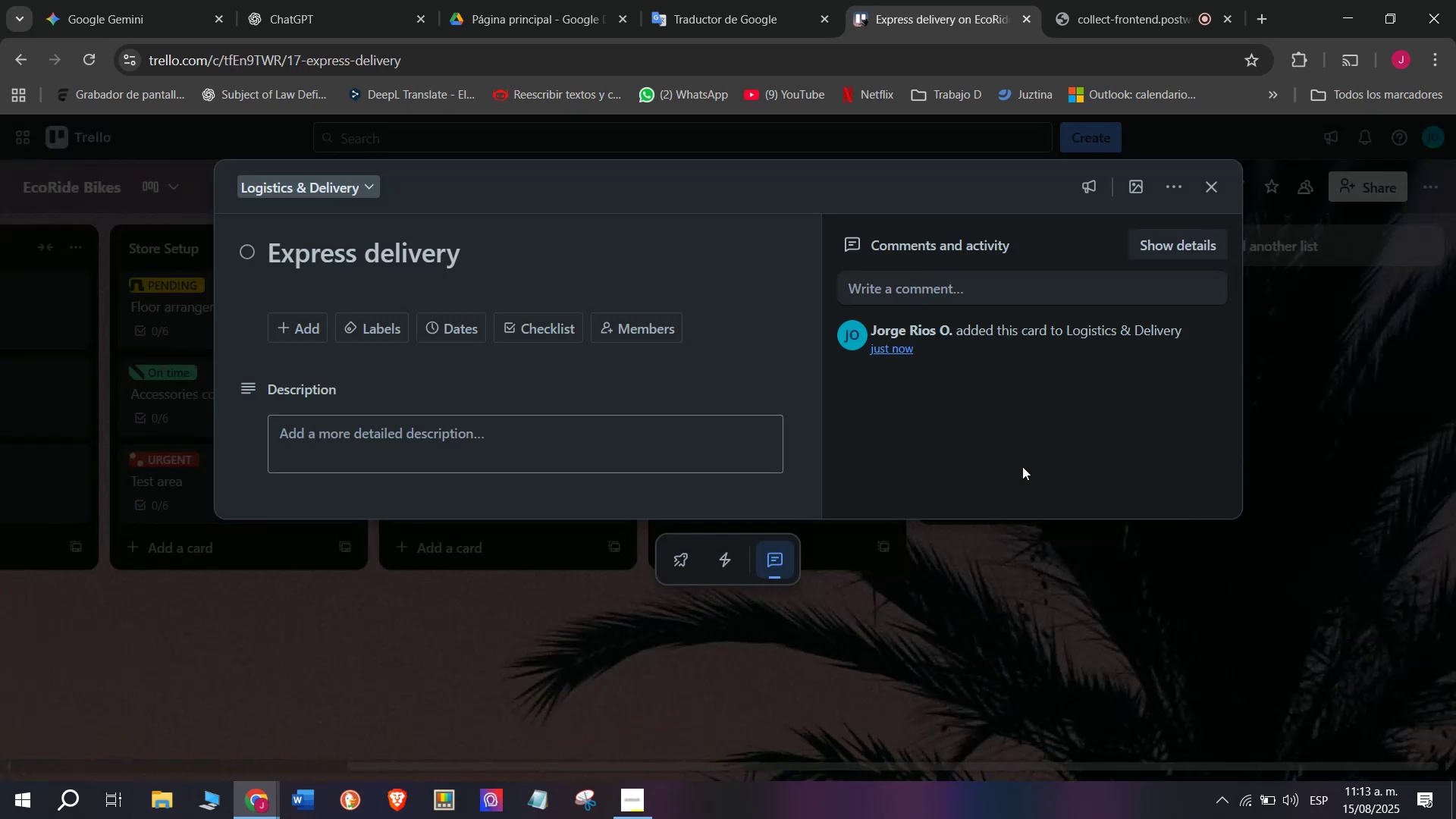 
left_click([528, 328])
 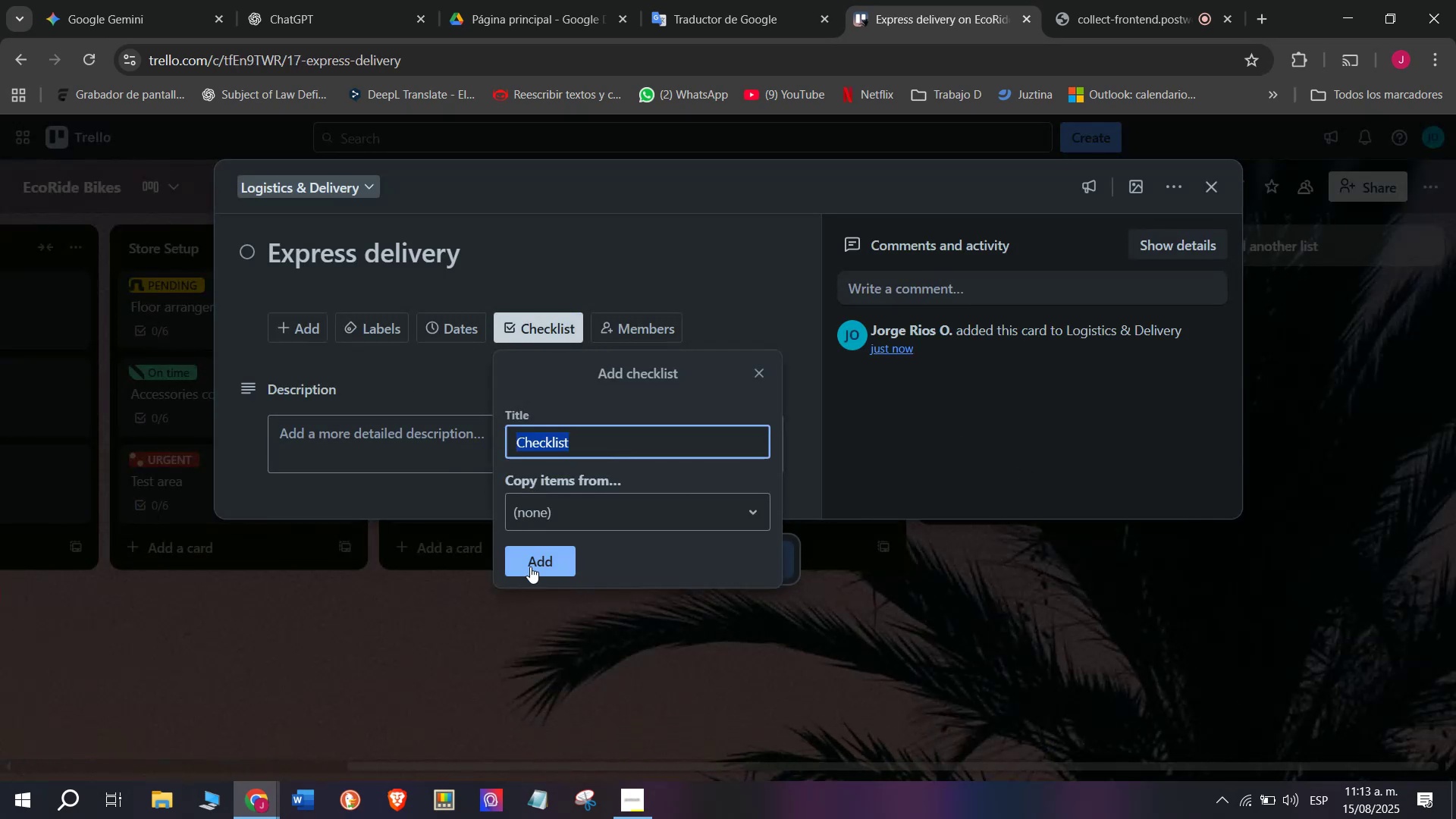 
left_click([532, 568])
 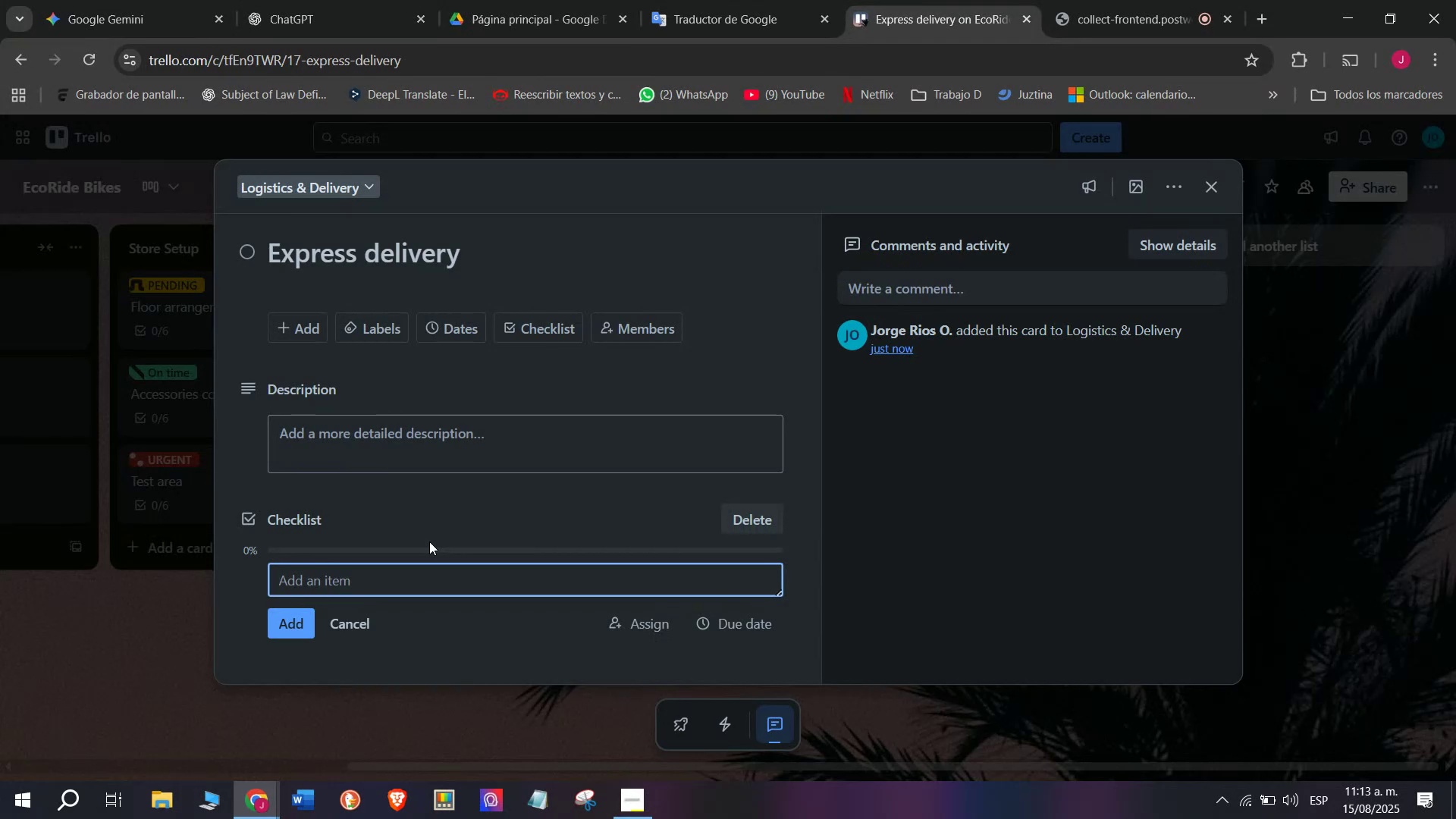 
wait(17.83)
 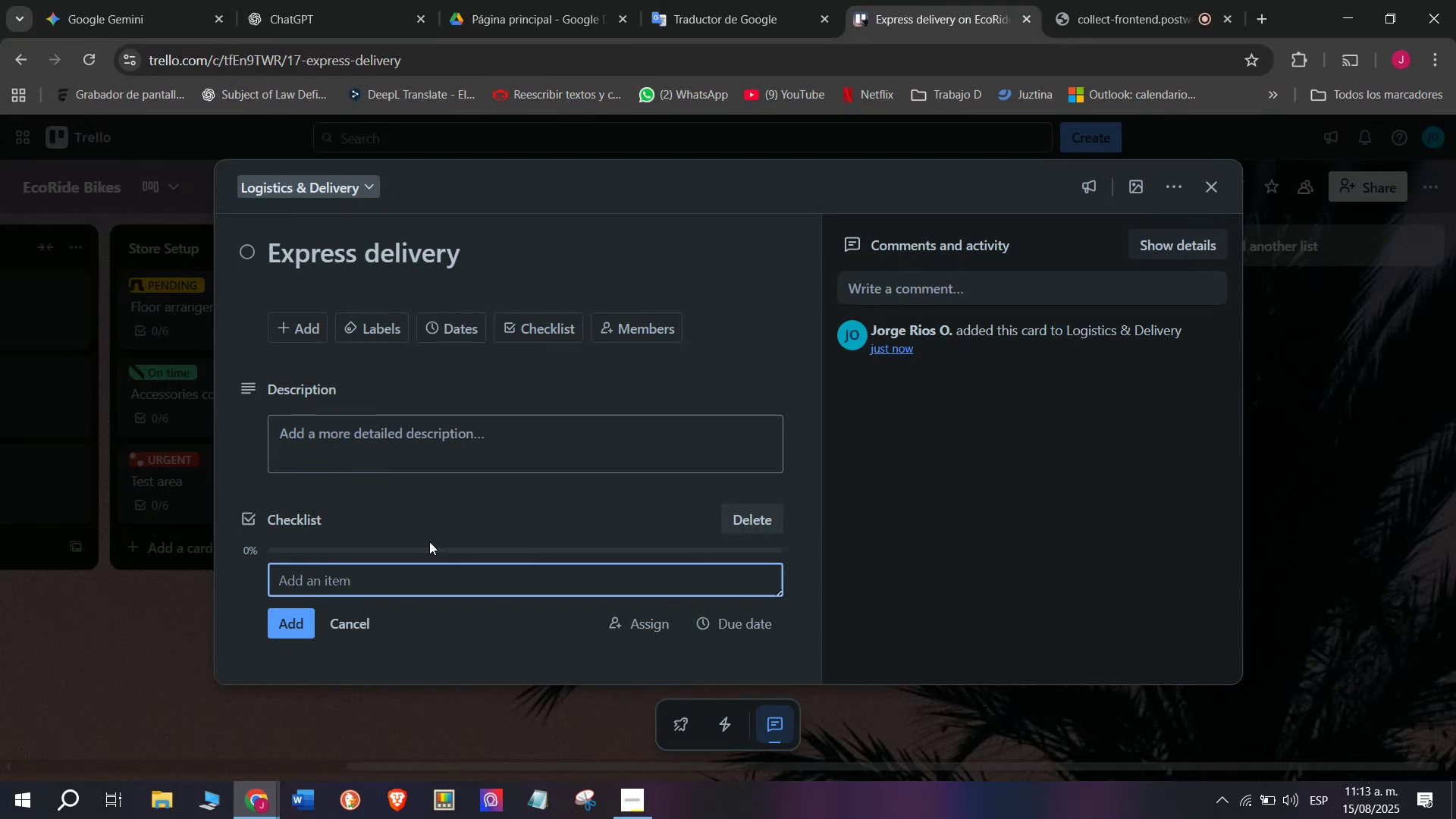 
type(Prio)
 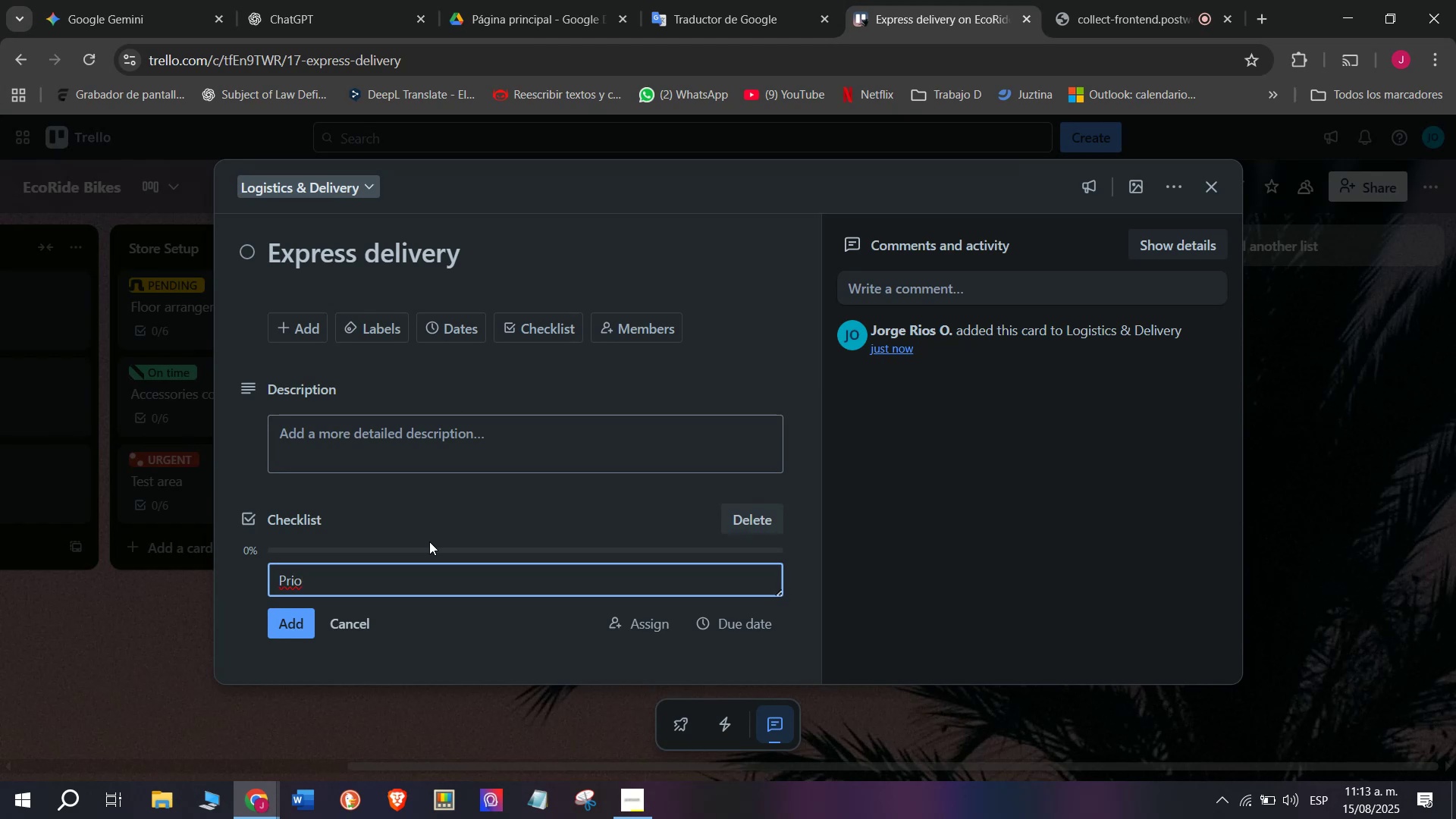 
key(R)
 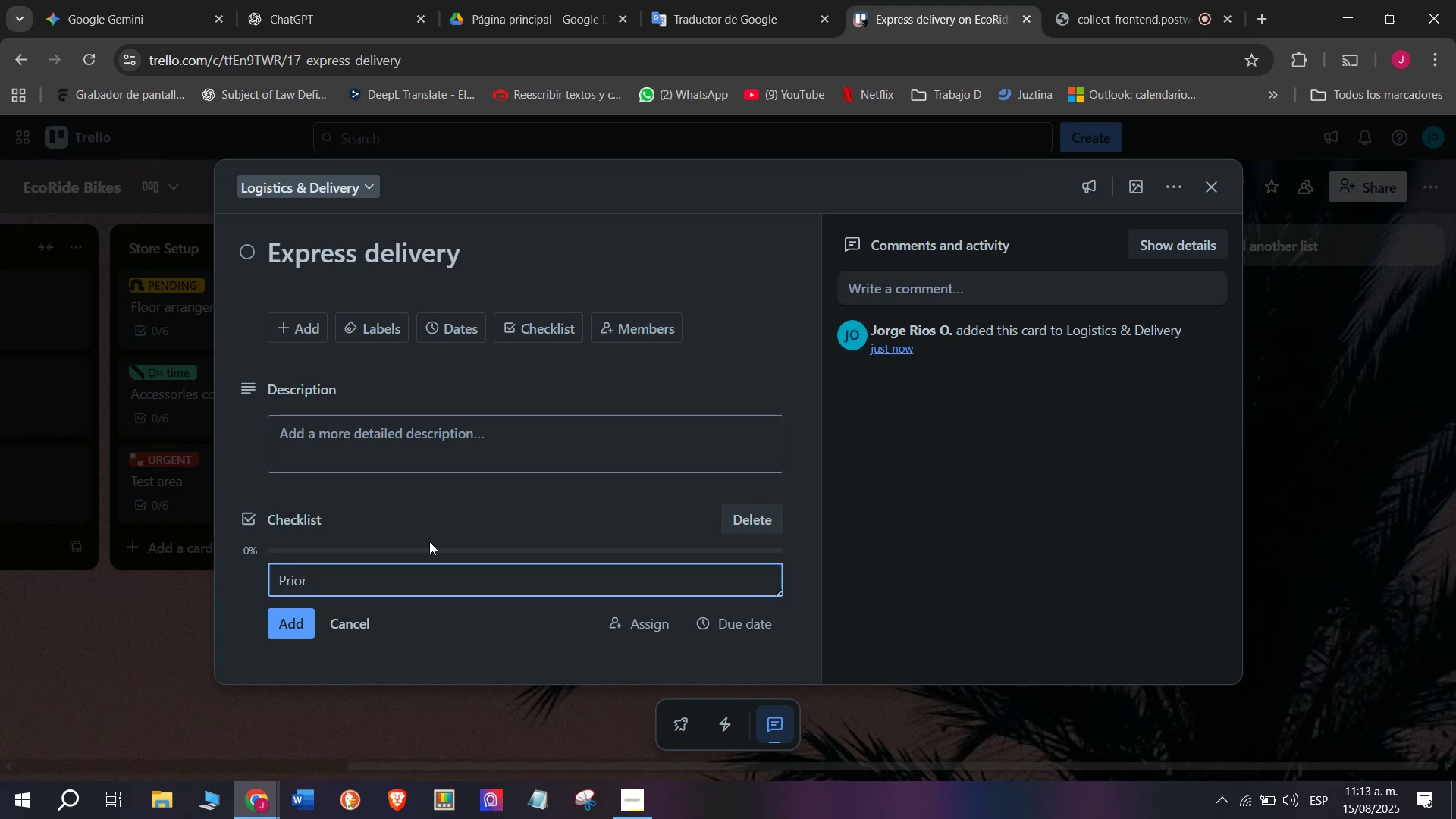 
type(itize)
 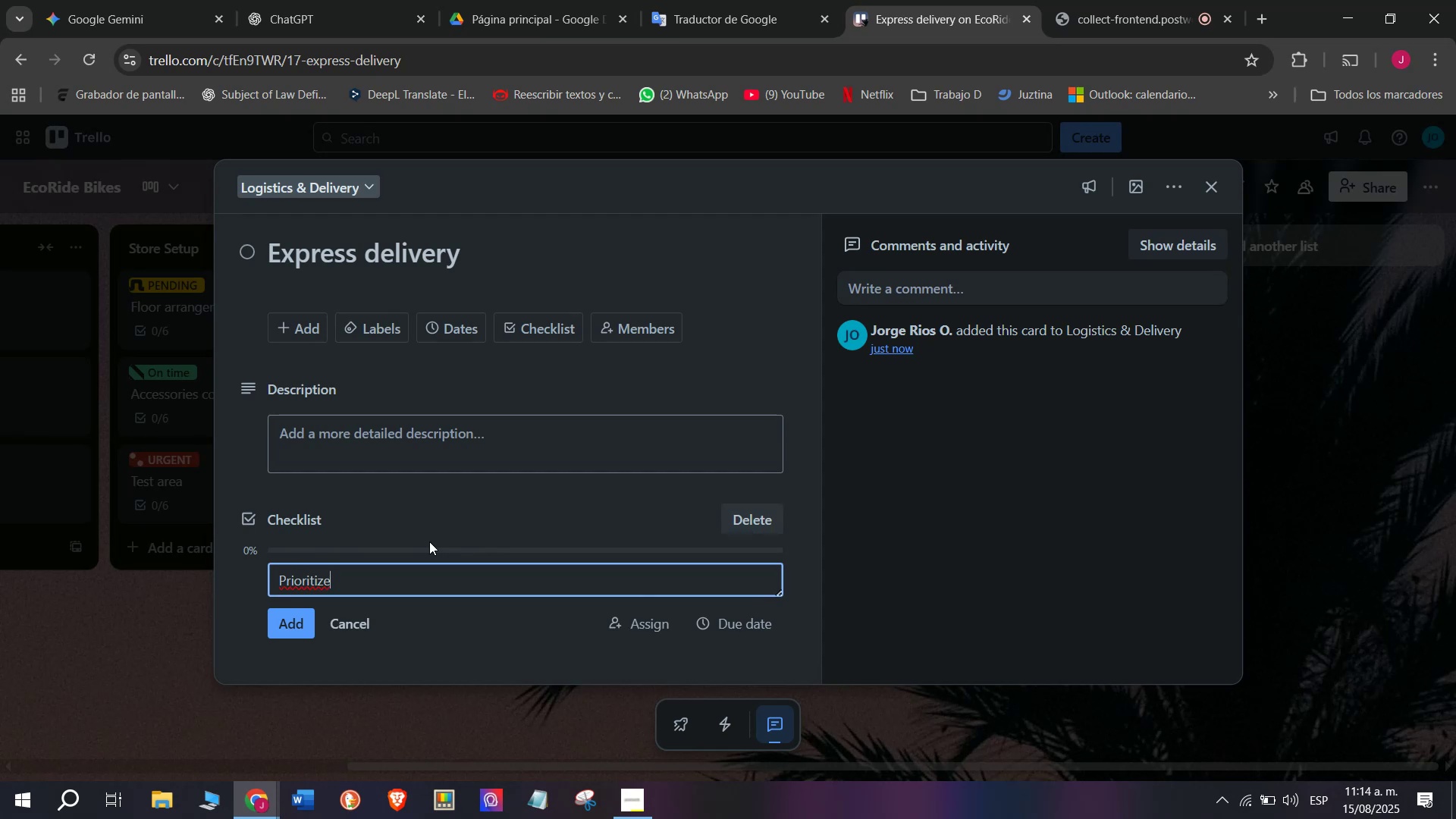 
wait(7.69)
 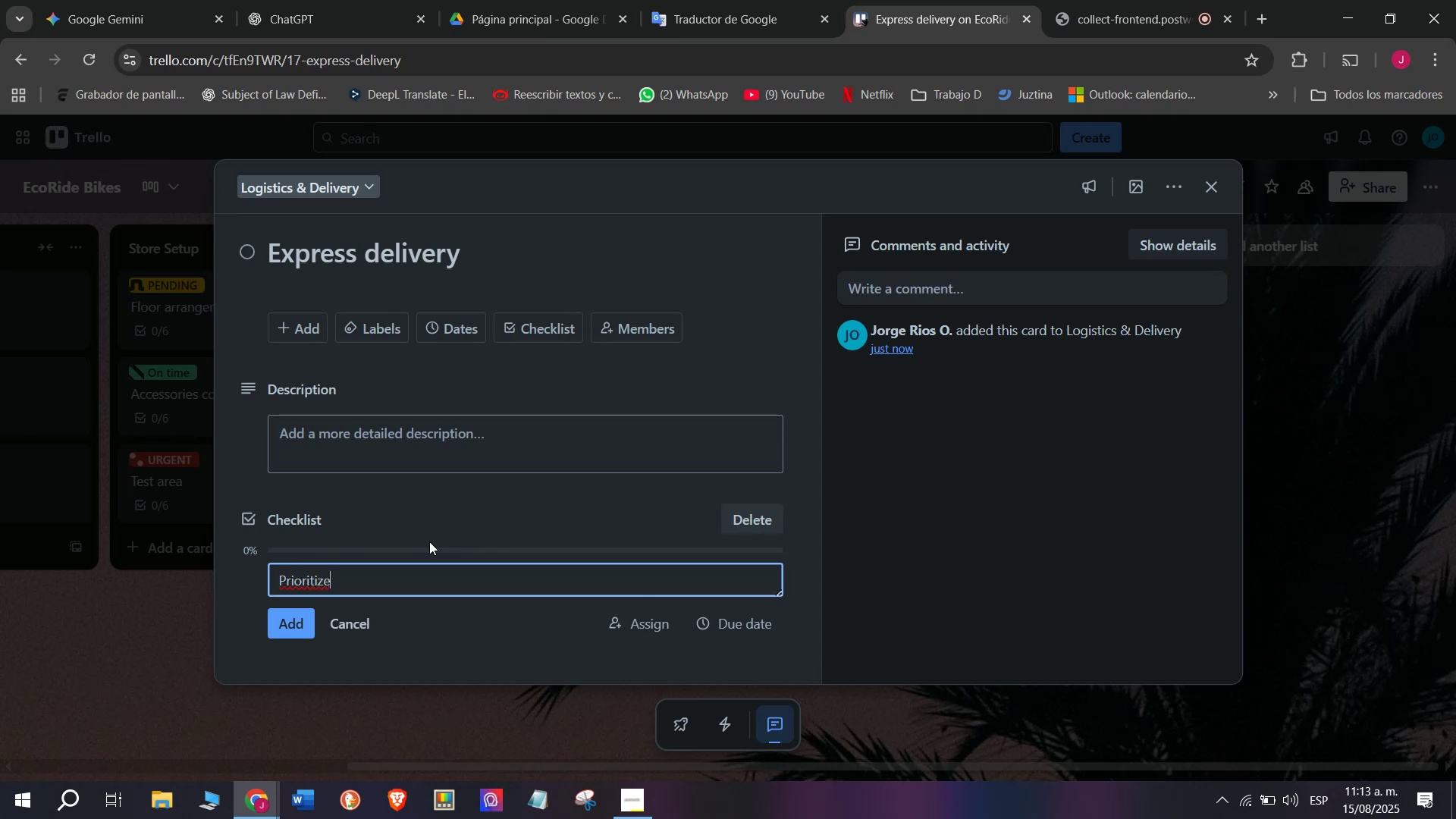 
key(Space)
 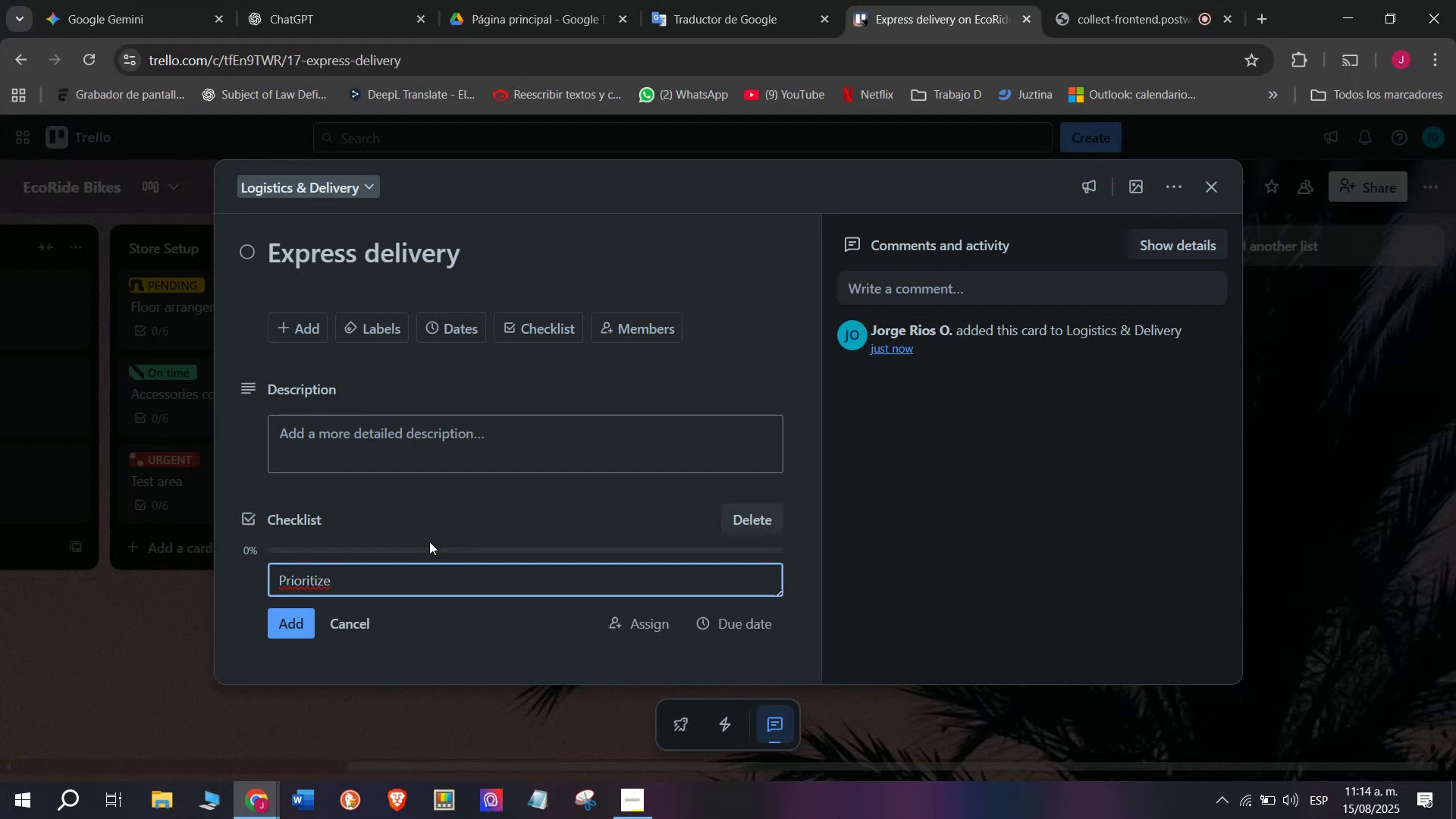 
wait(8.13)
 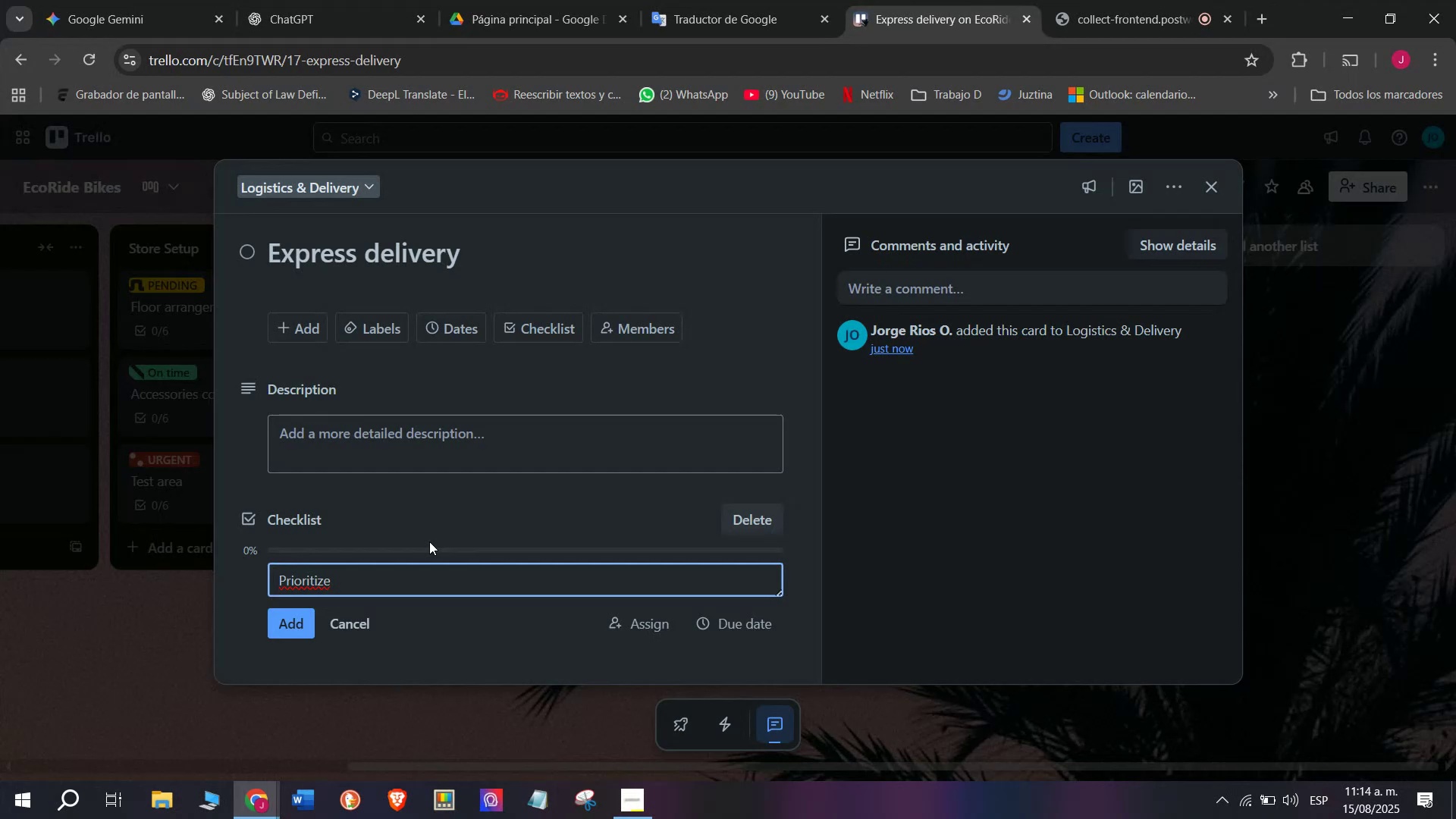 
type(orders)
 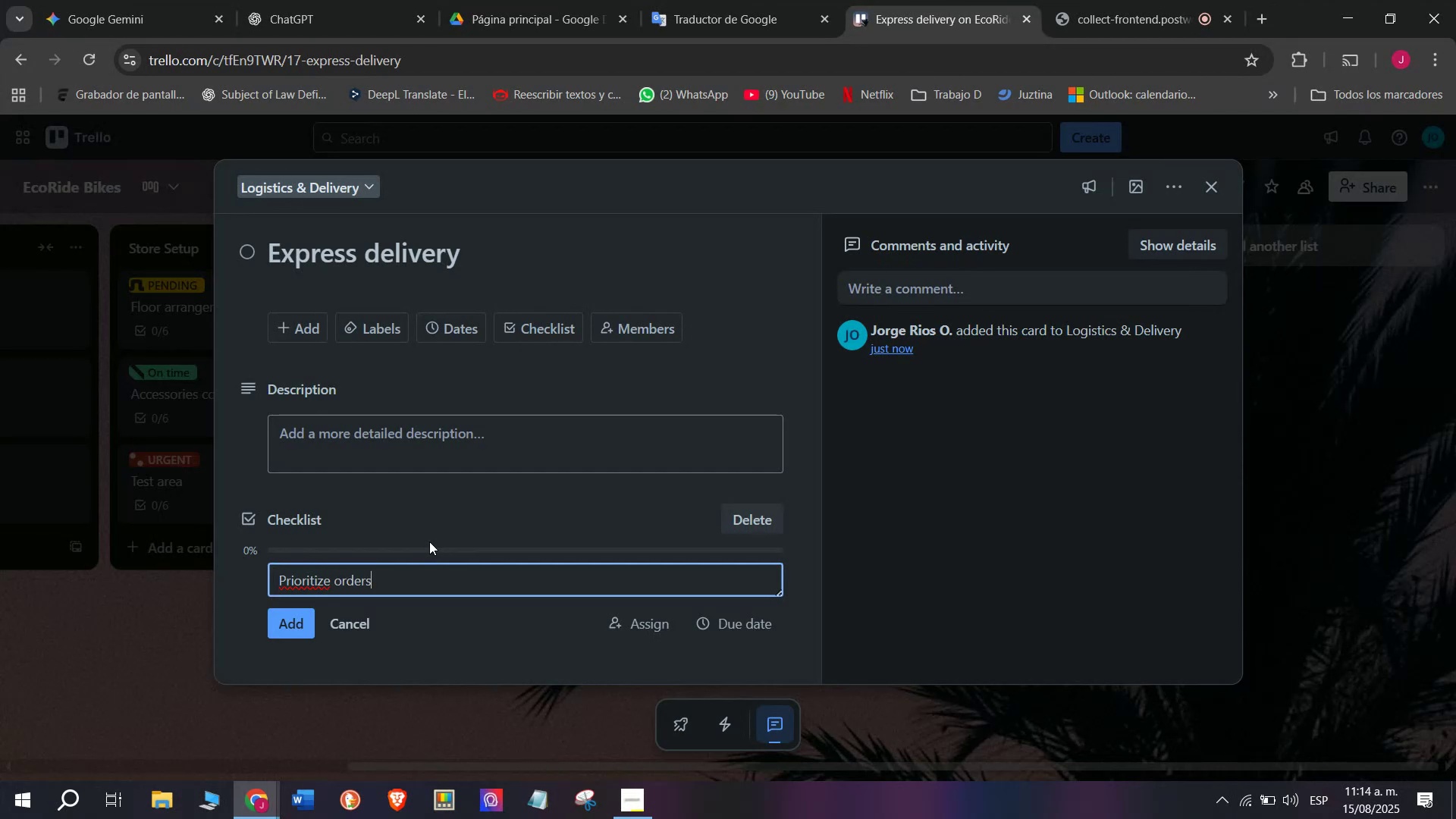 
key(Enter)
 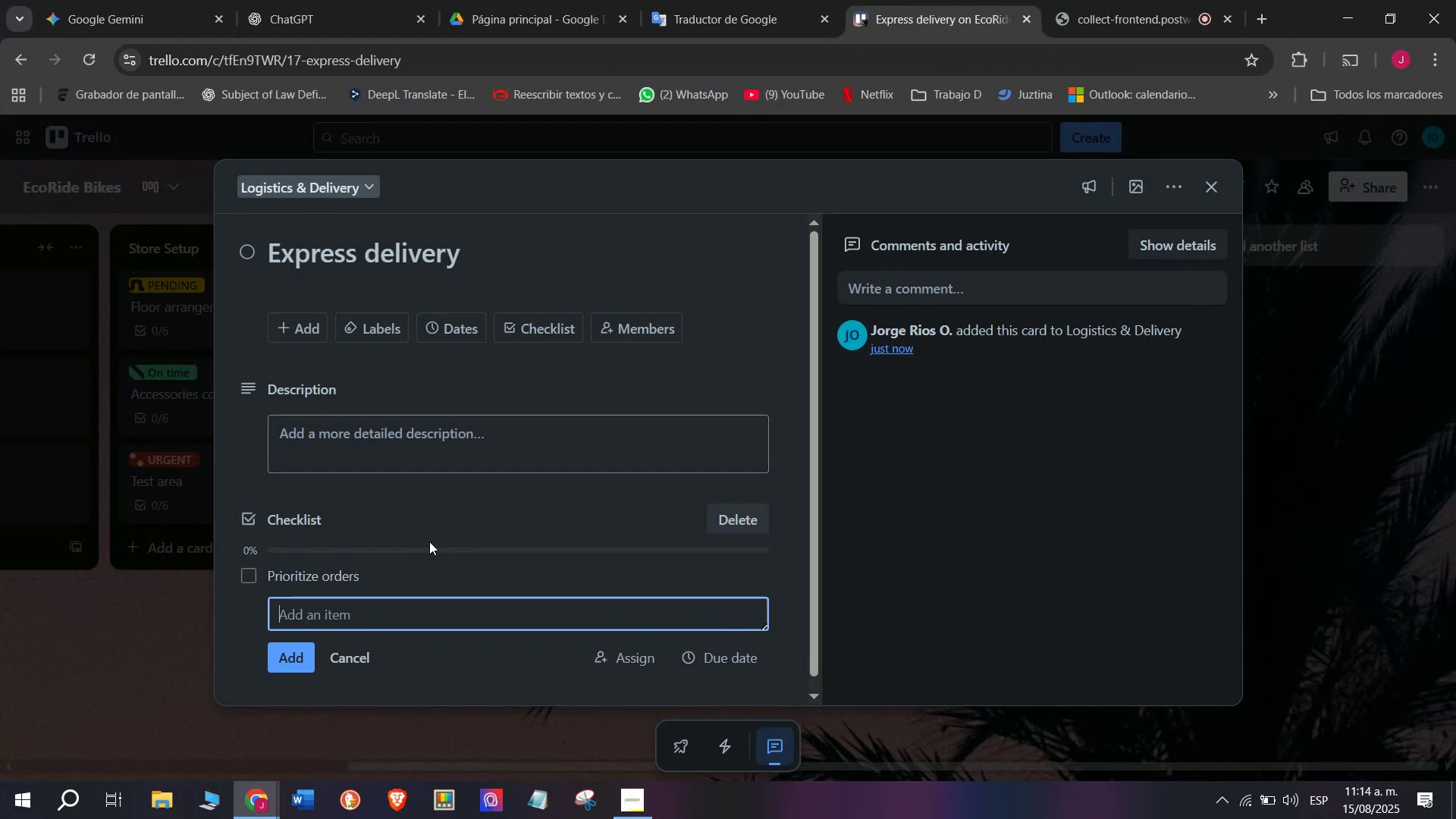 
key(CapsLock)
 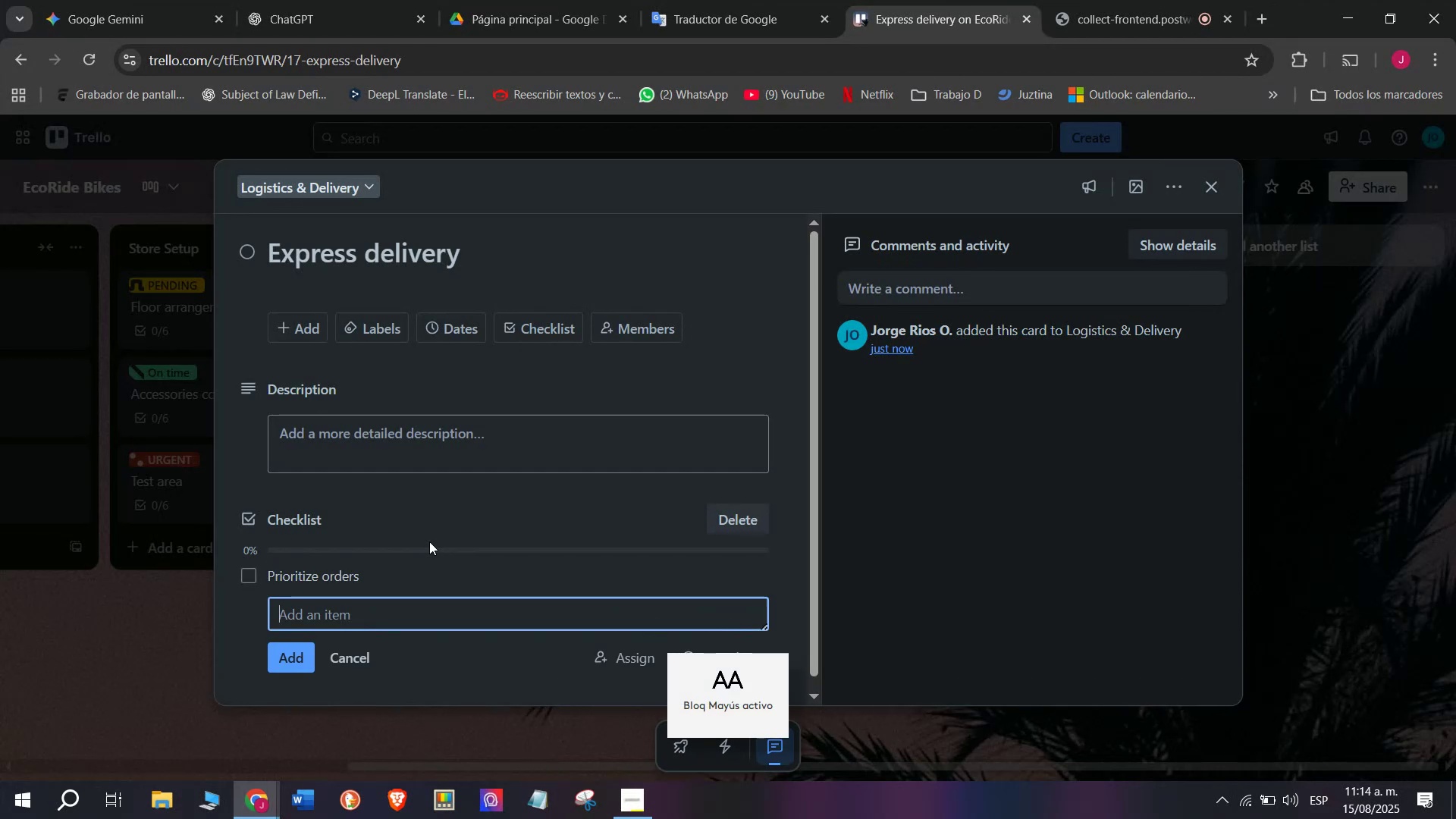 
key(C)
 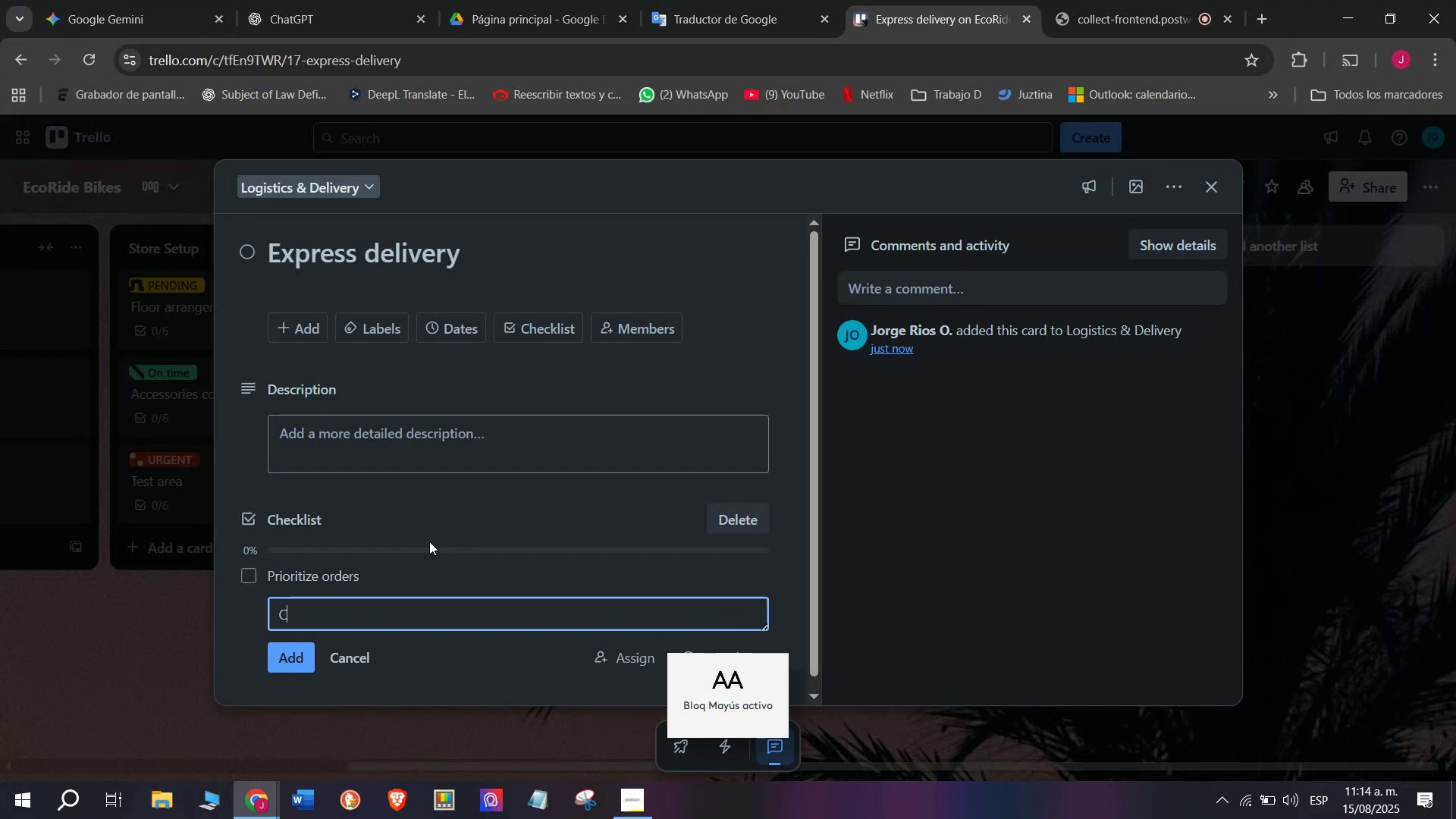 
key(CapsLock)
 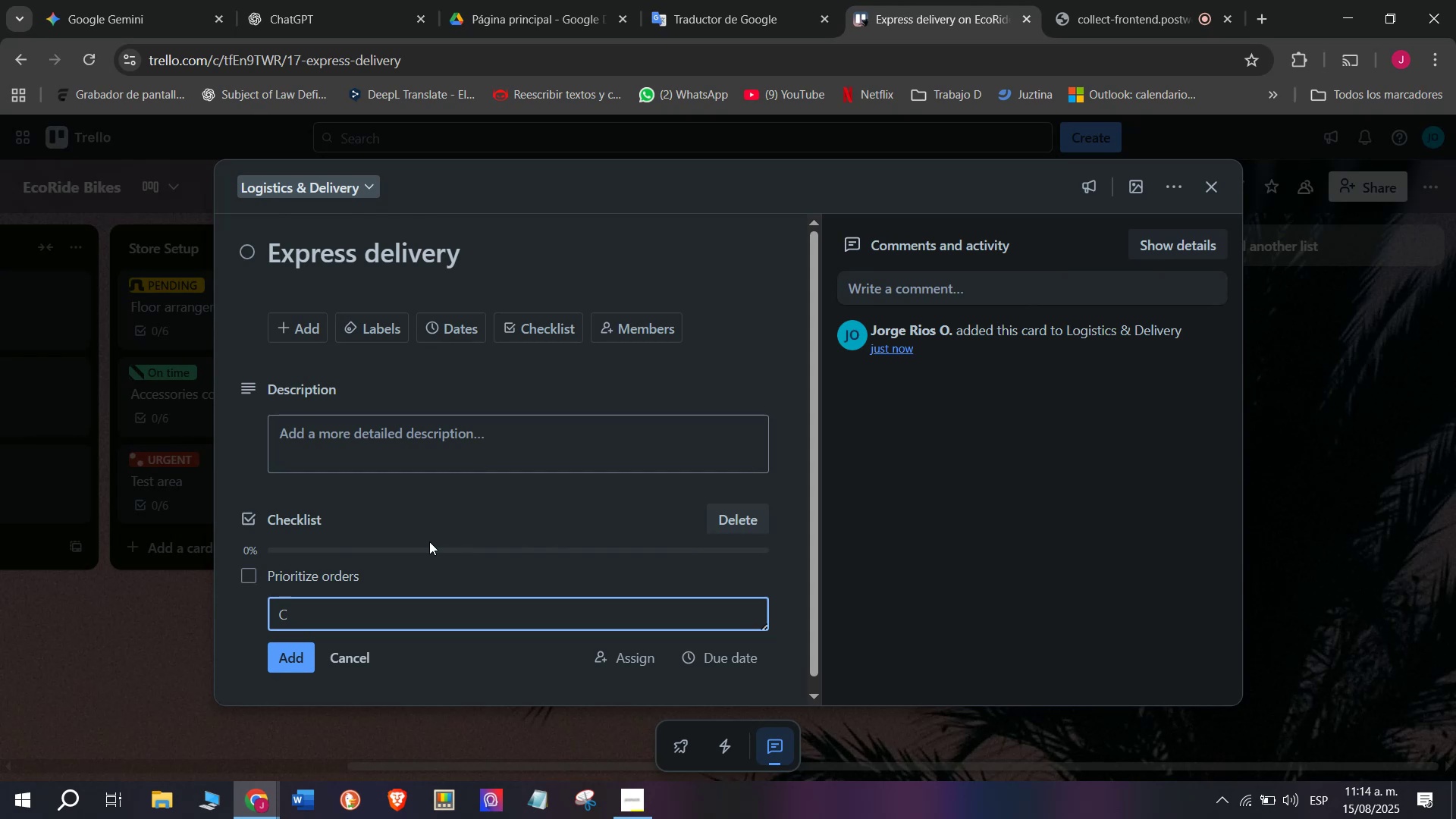 
wait(30.15)
 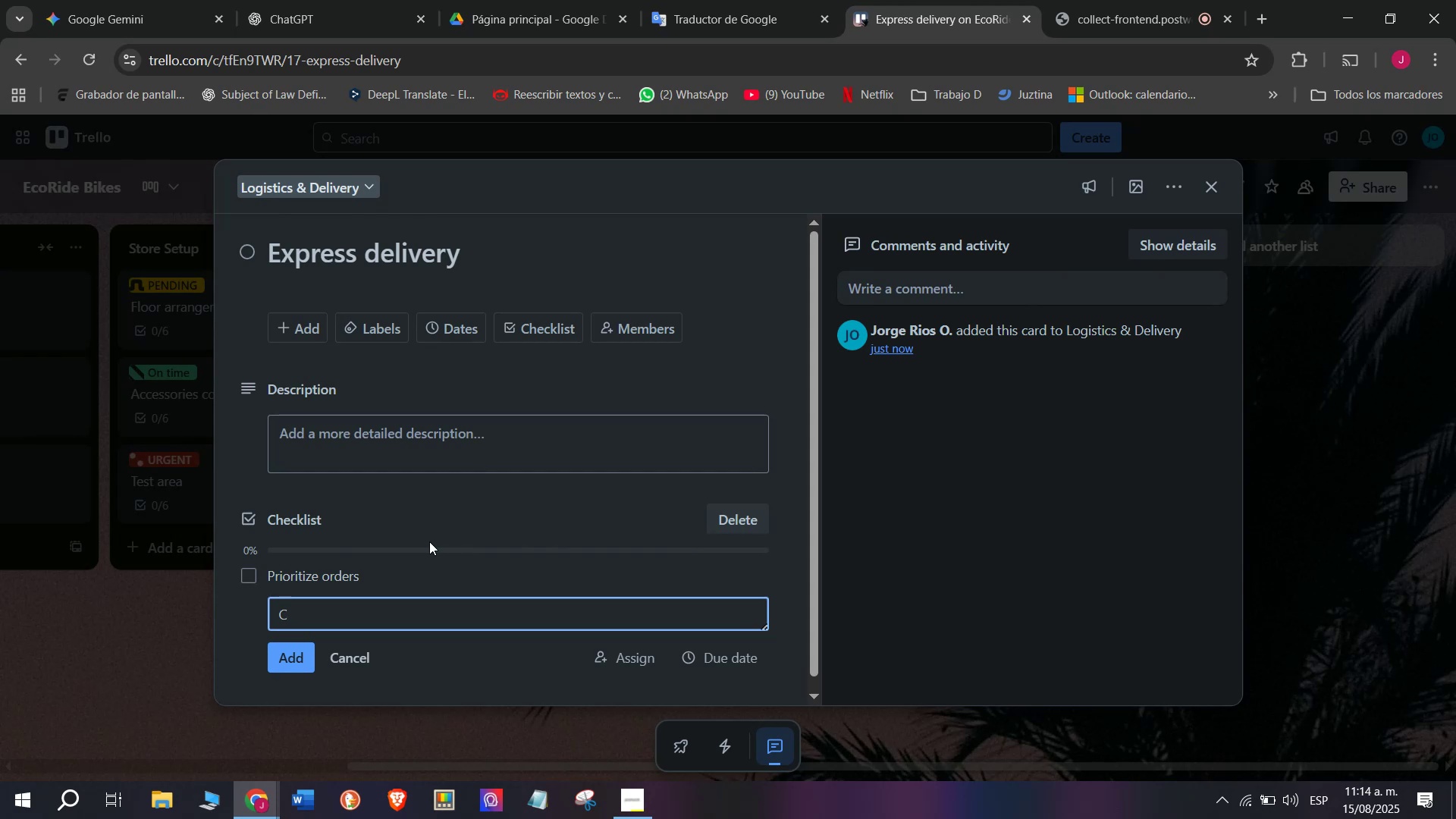 
type(ontac)
 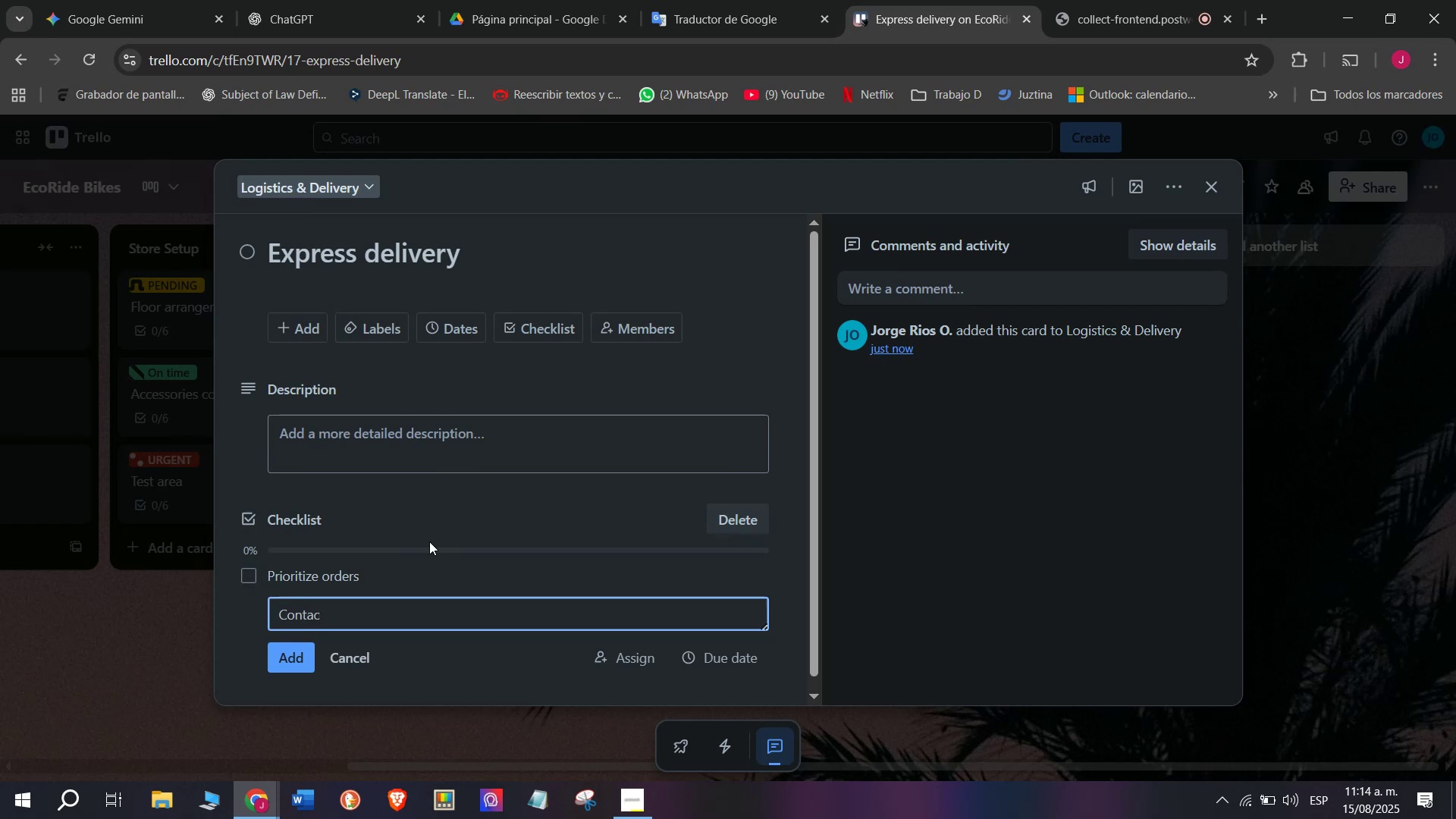 
wait(8.8)
 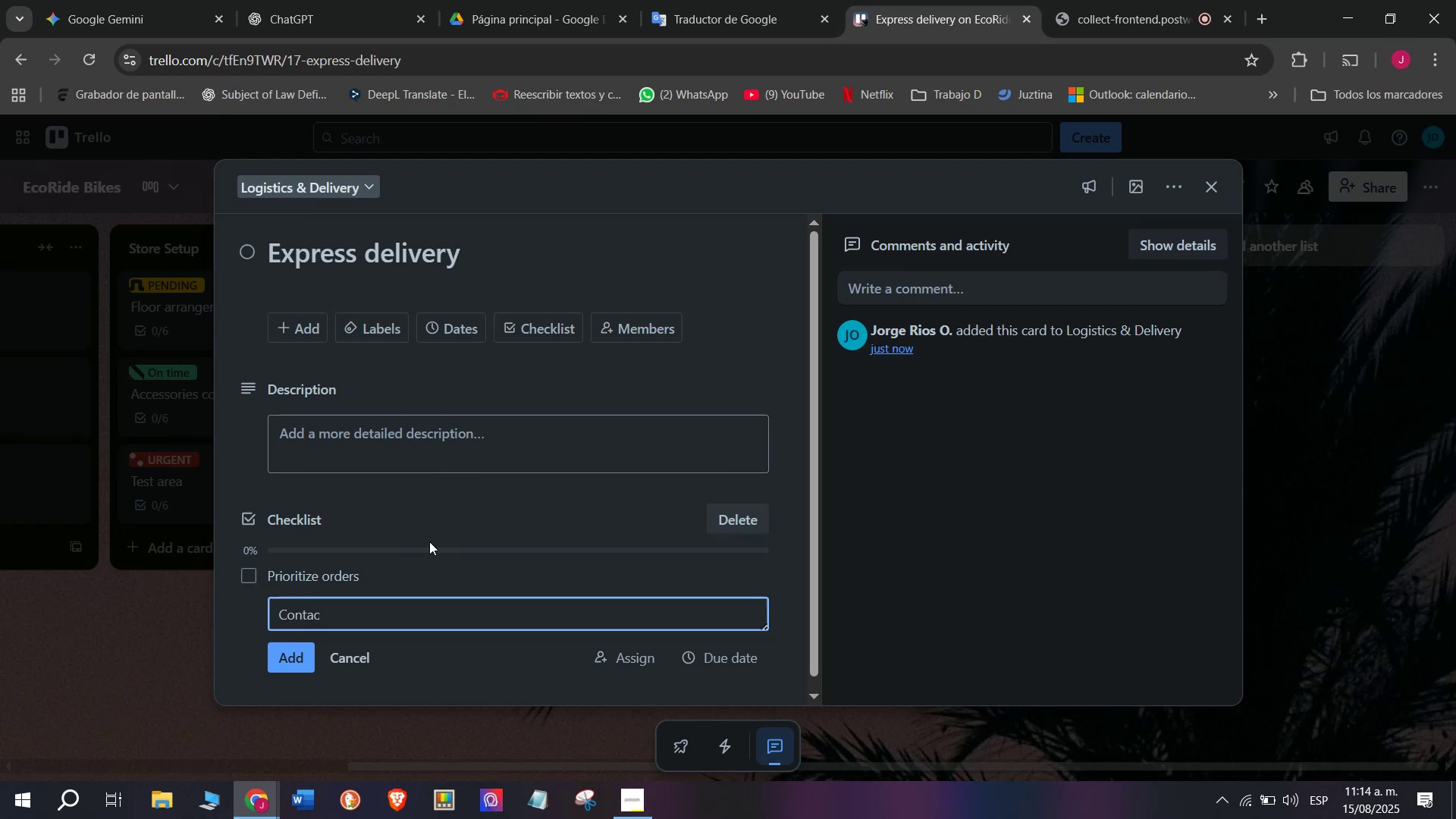 
type(t courier)
 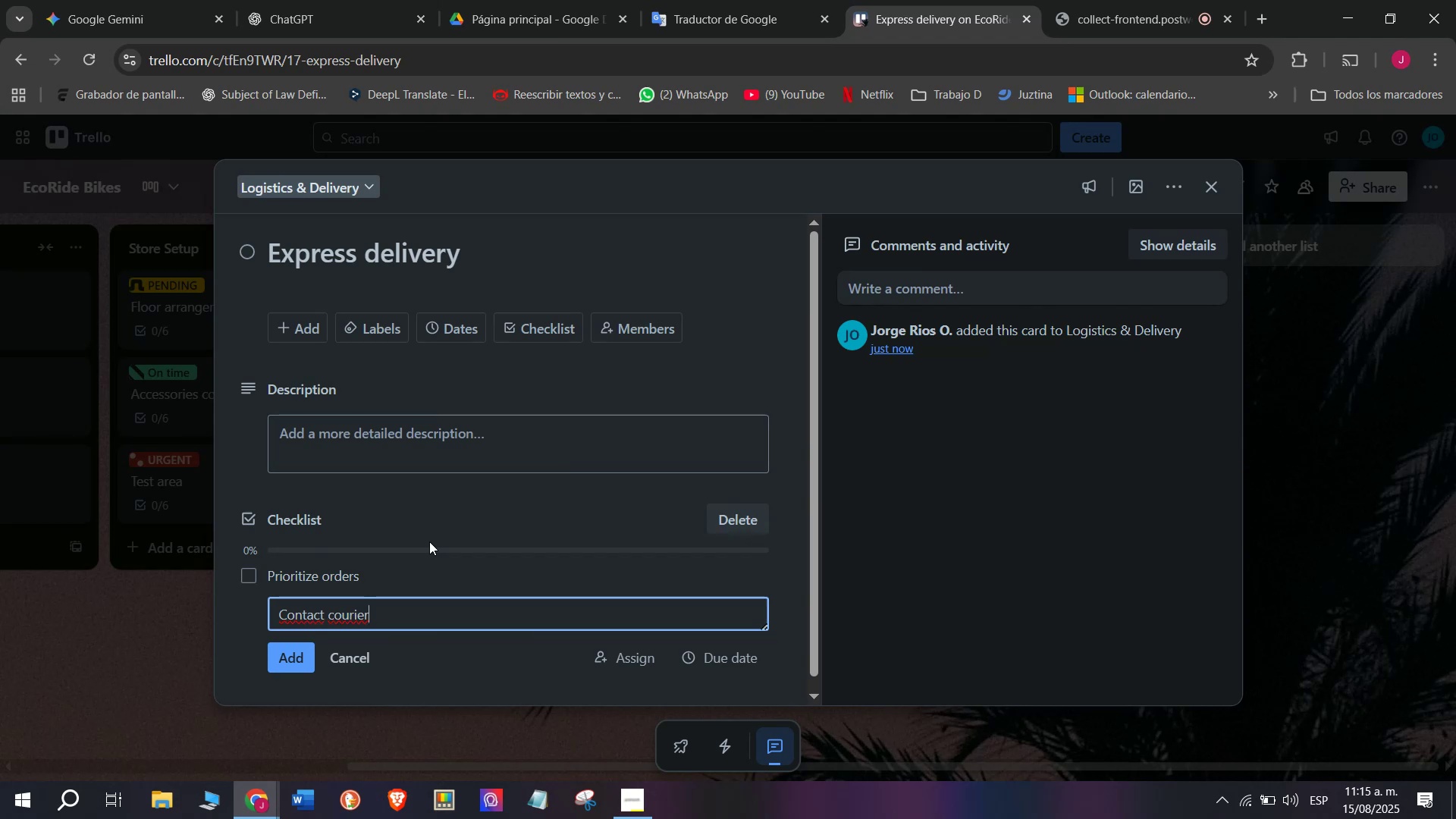 
wait(7.29)
 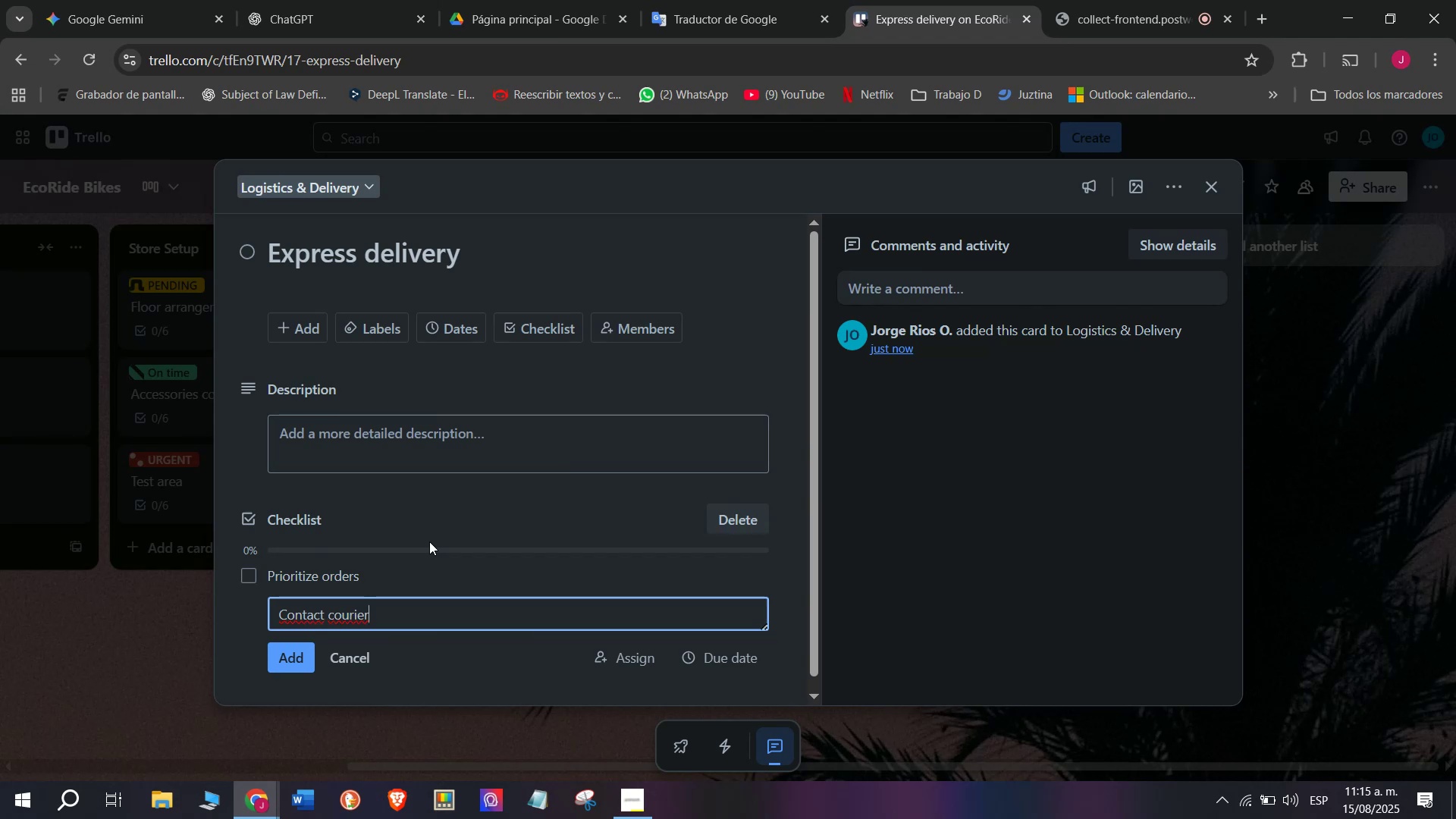 
type( dire)
 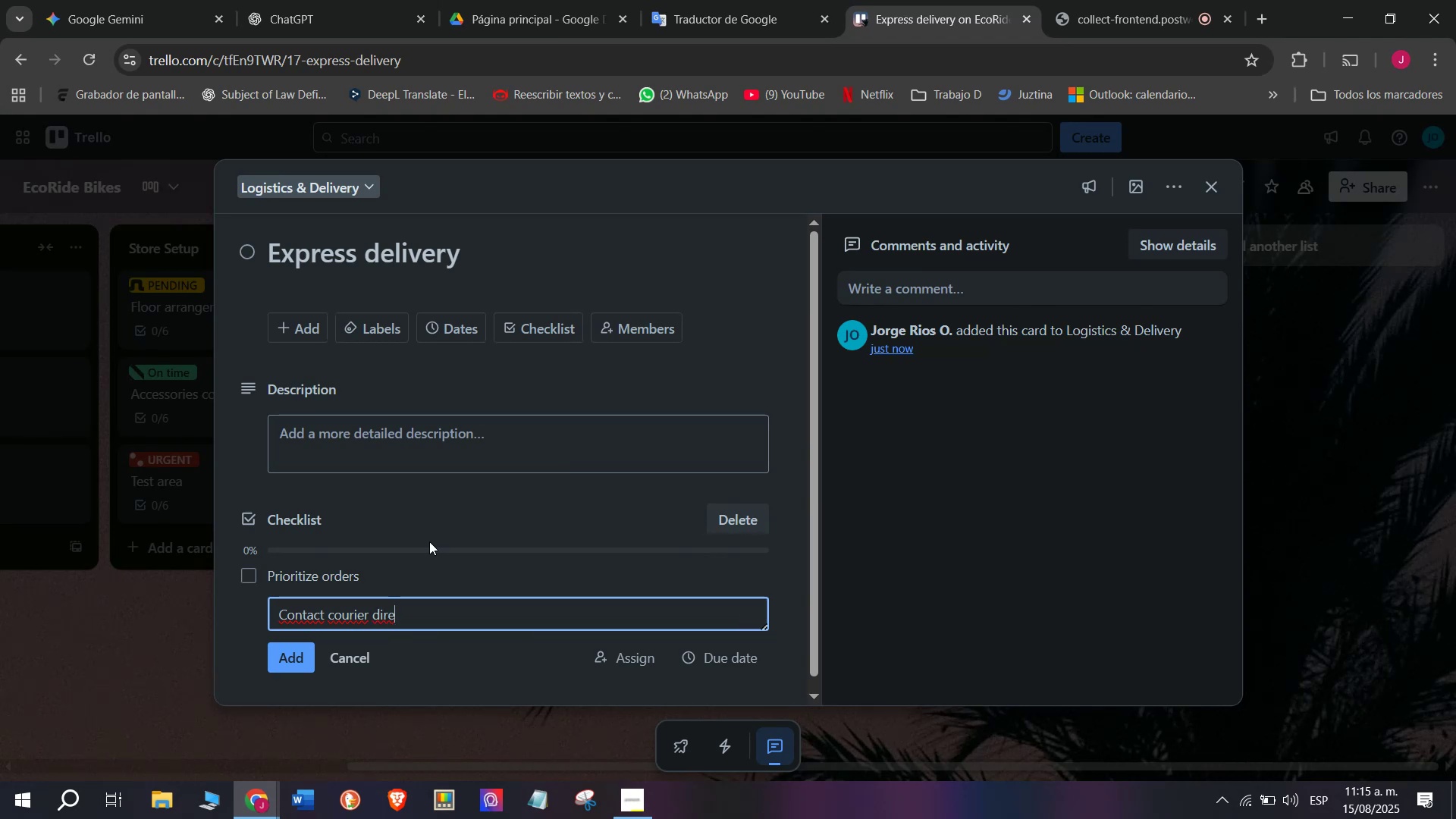 
key(C)
 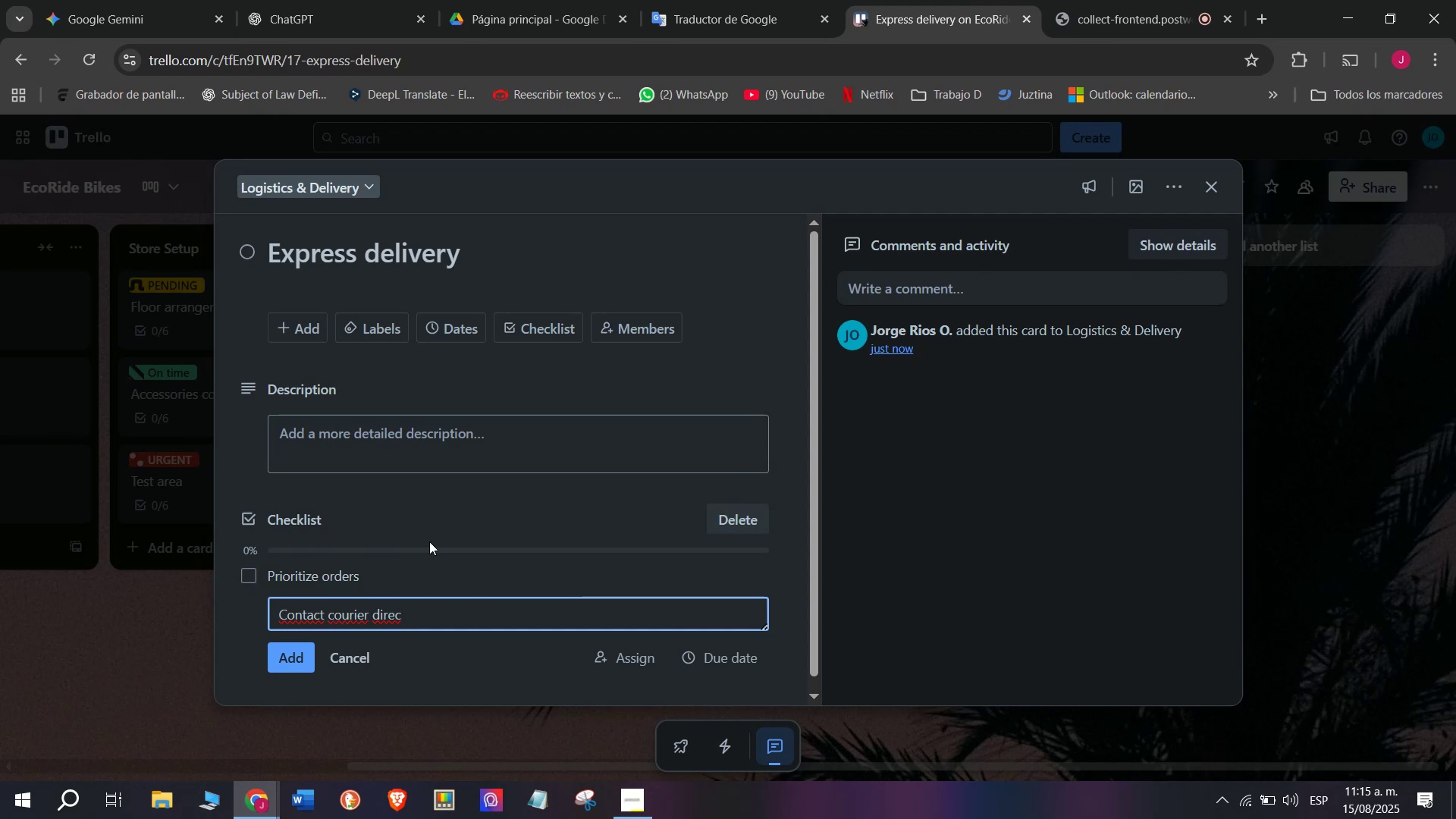 
wait(6.57)
 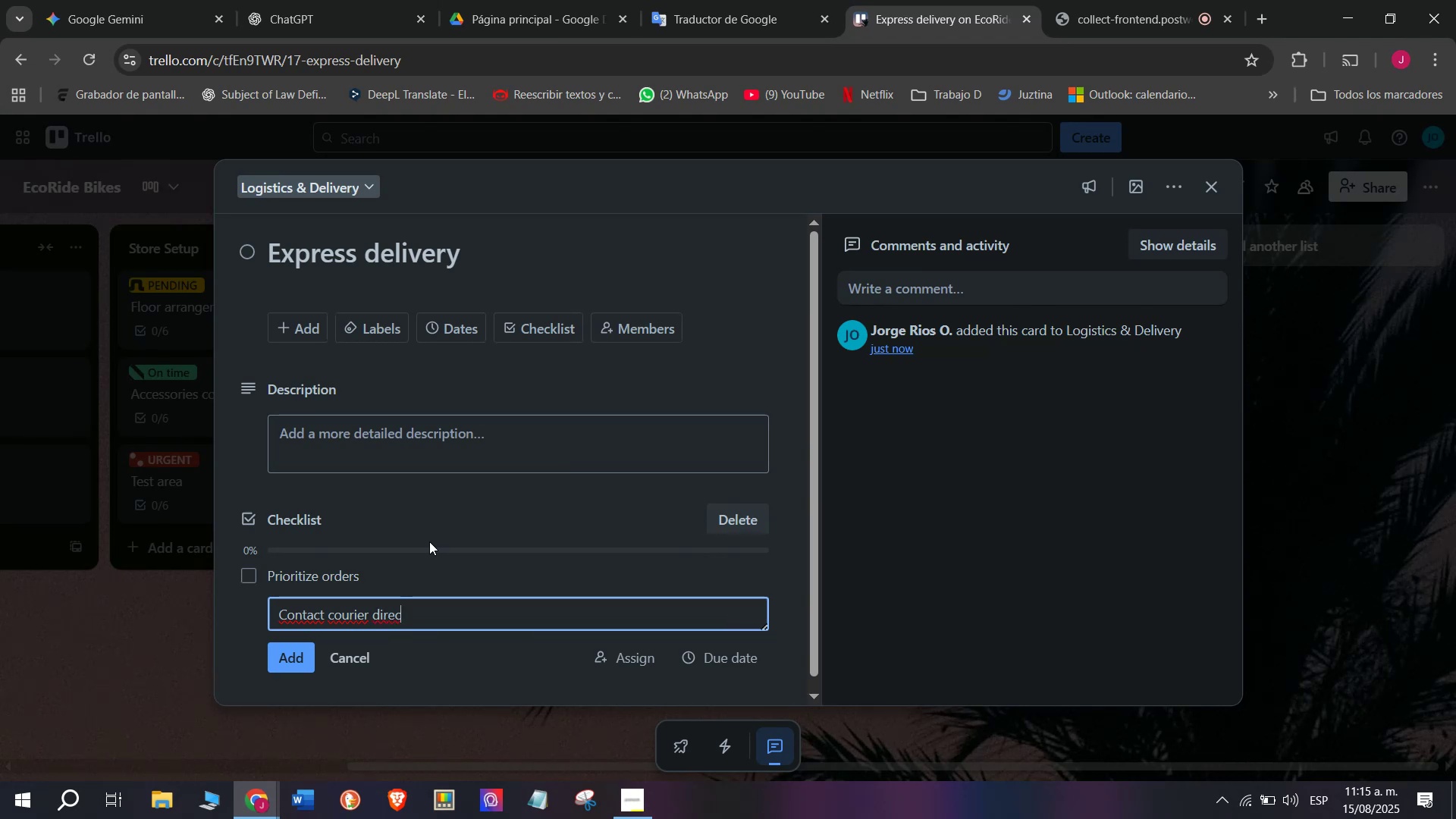 
type(tly)
 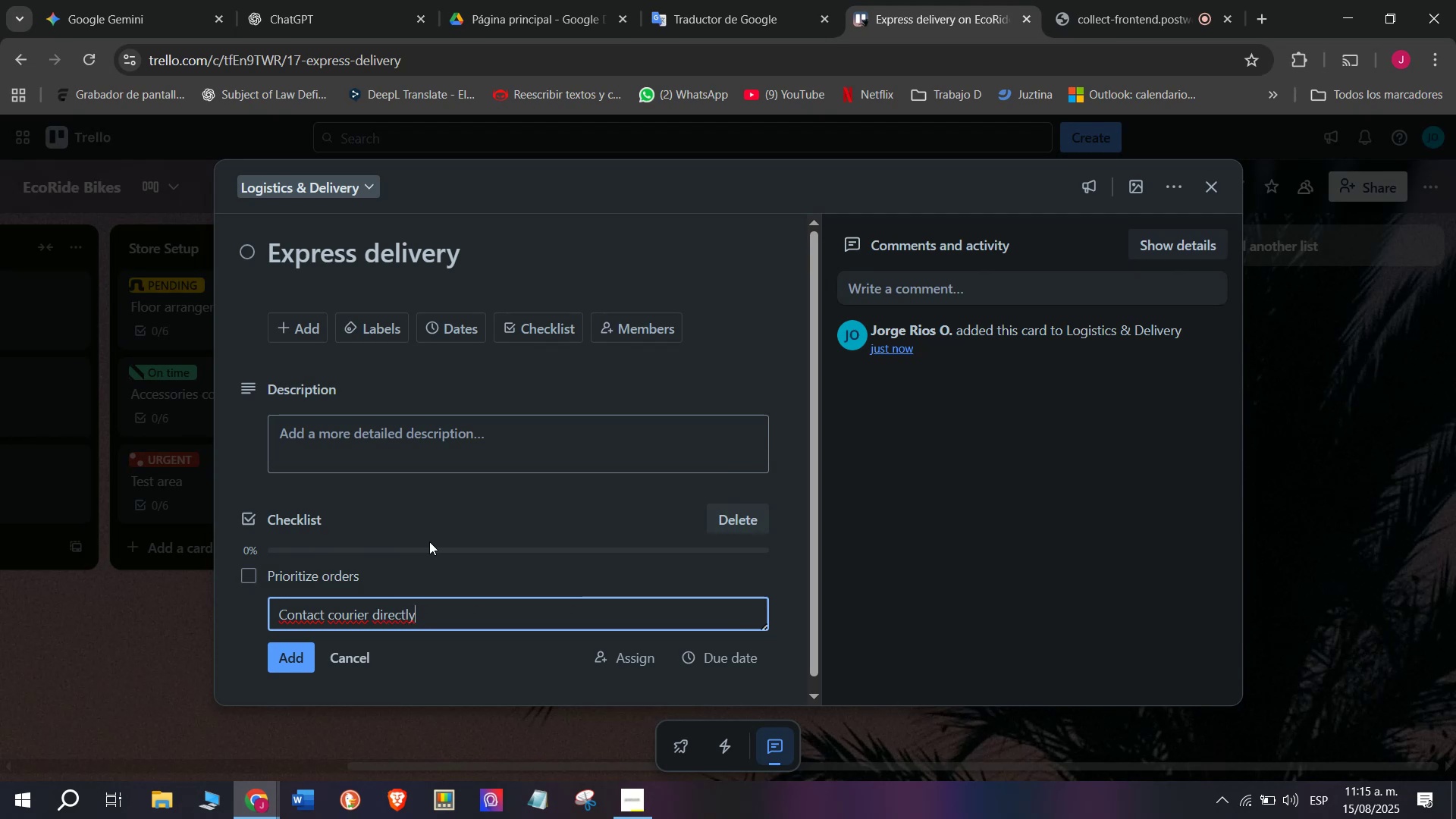 
wait(9.56)
 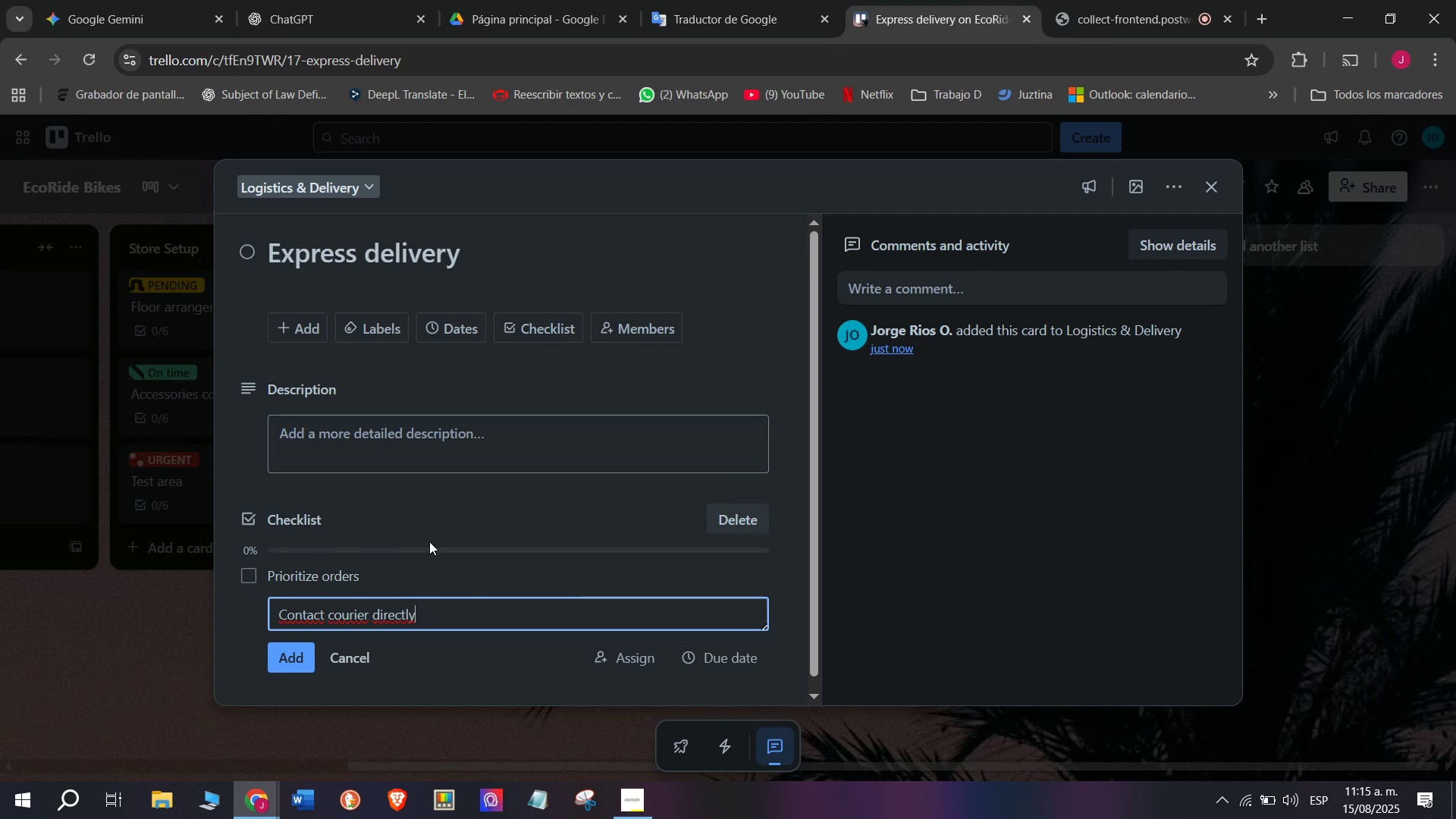 
key(Enter)
 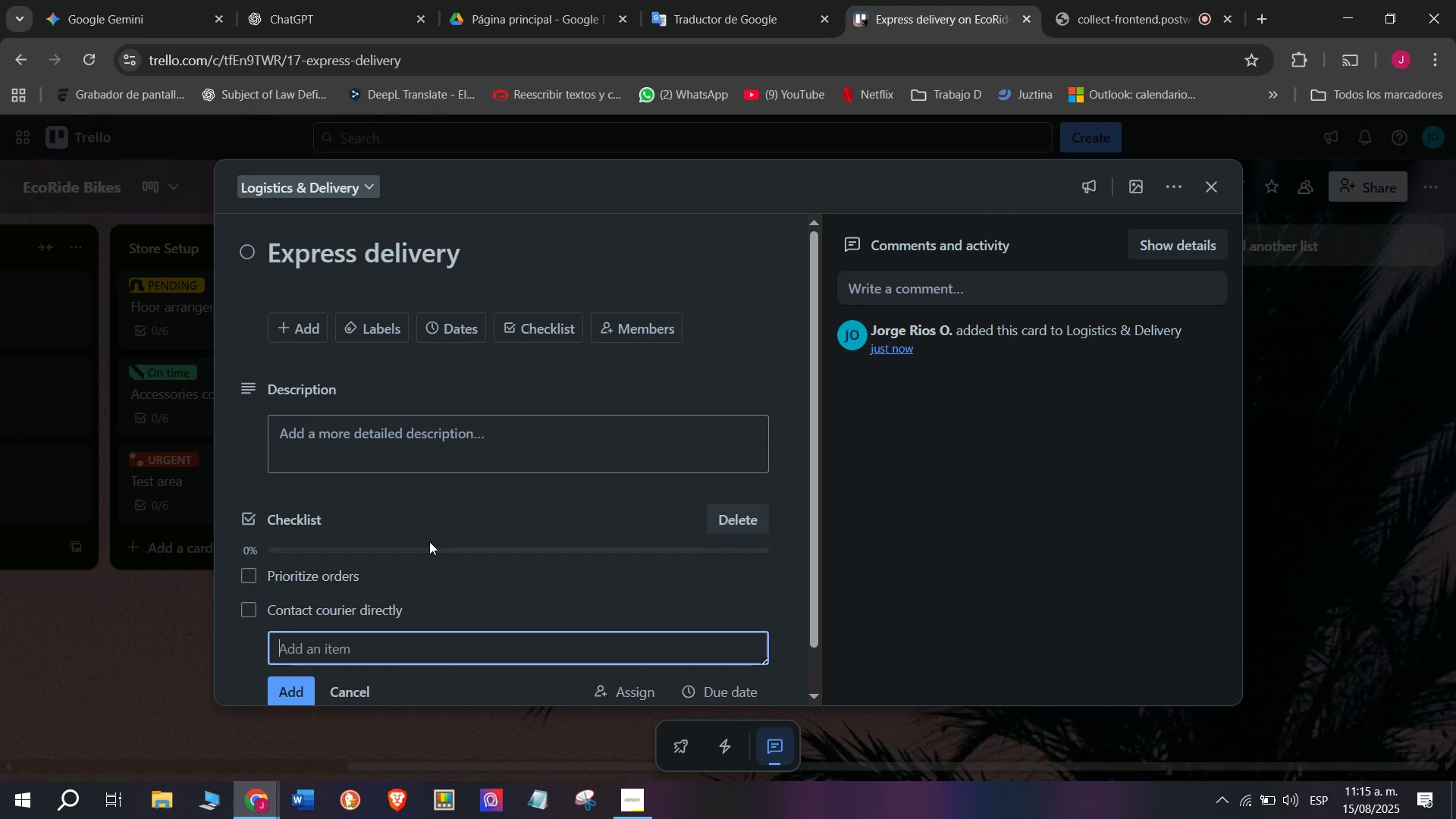 
type(Double)
 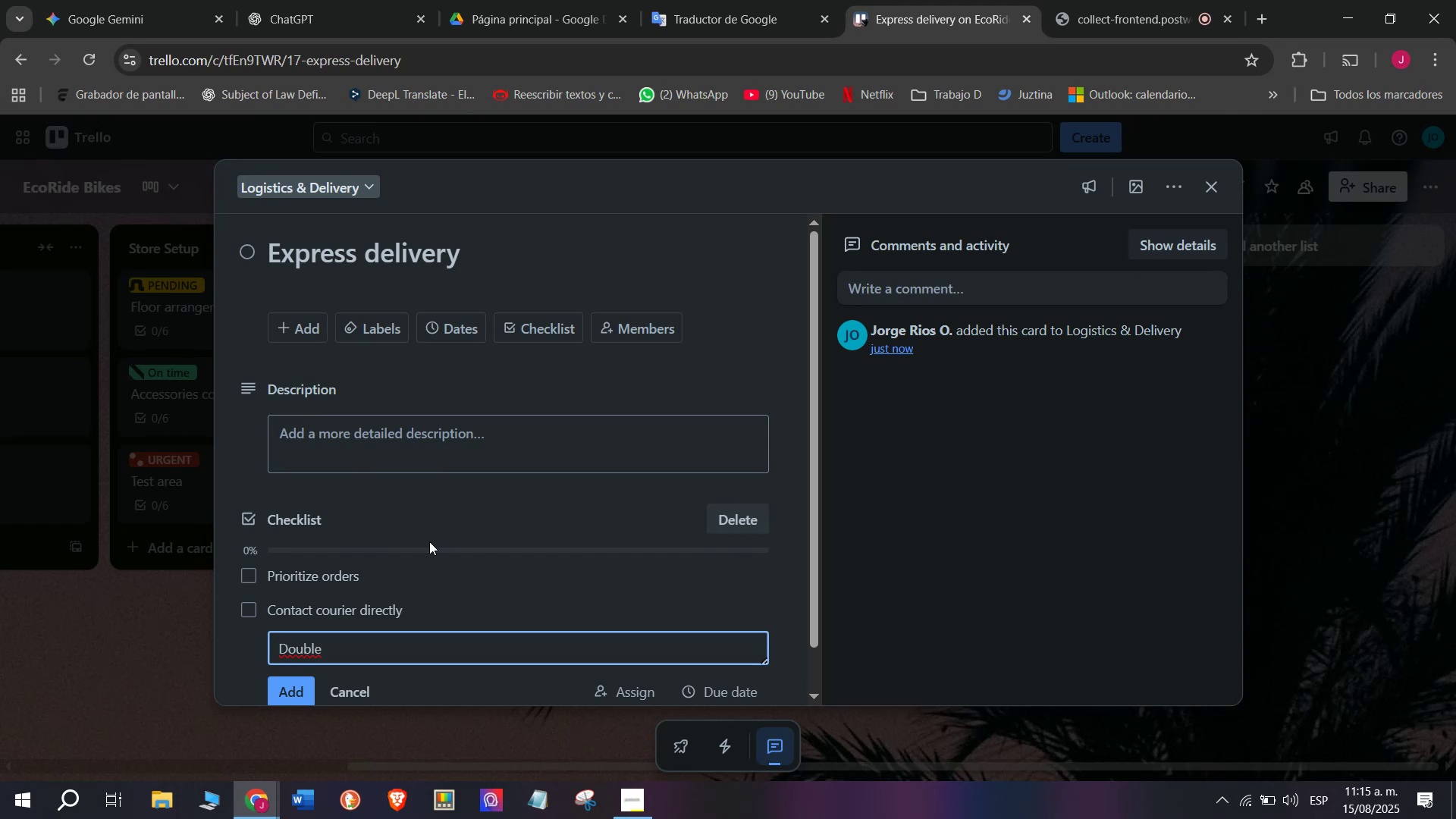 
type(-check packaging)
 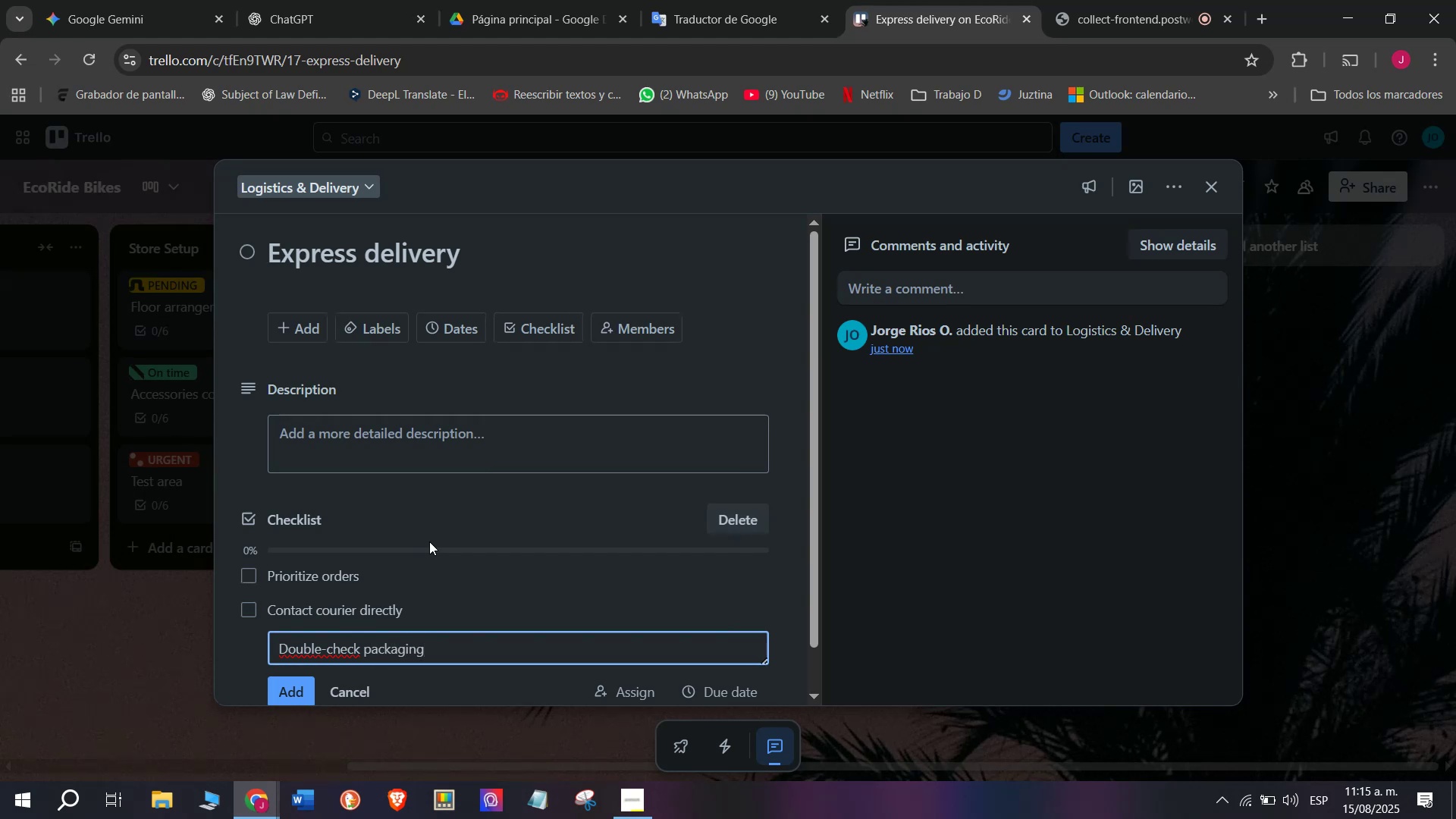 
key(Enter)
 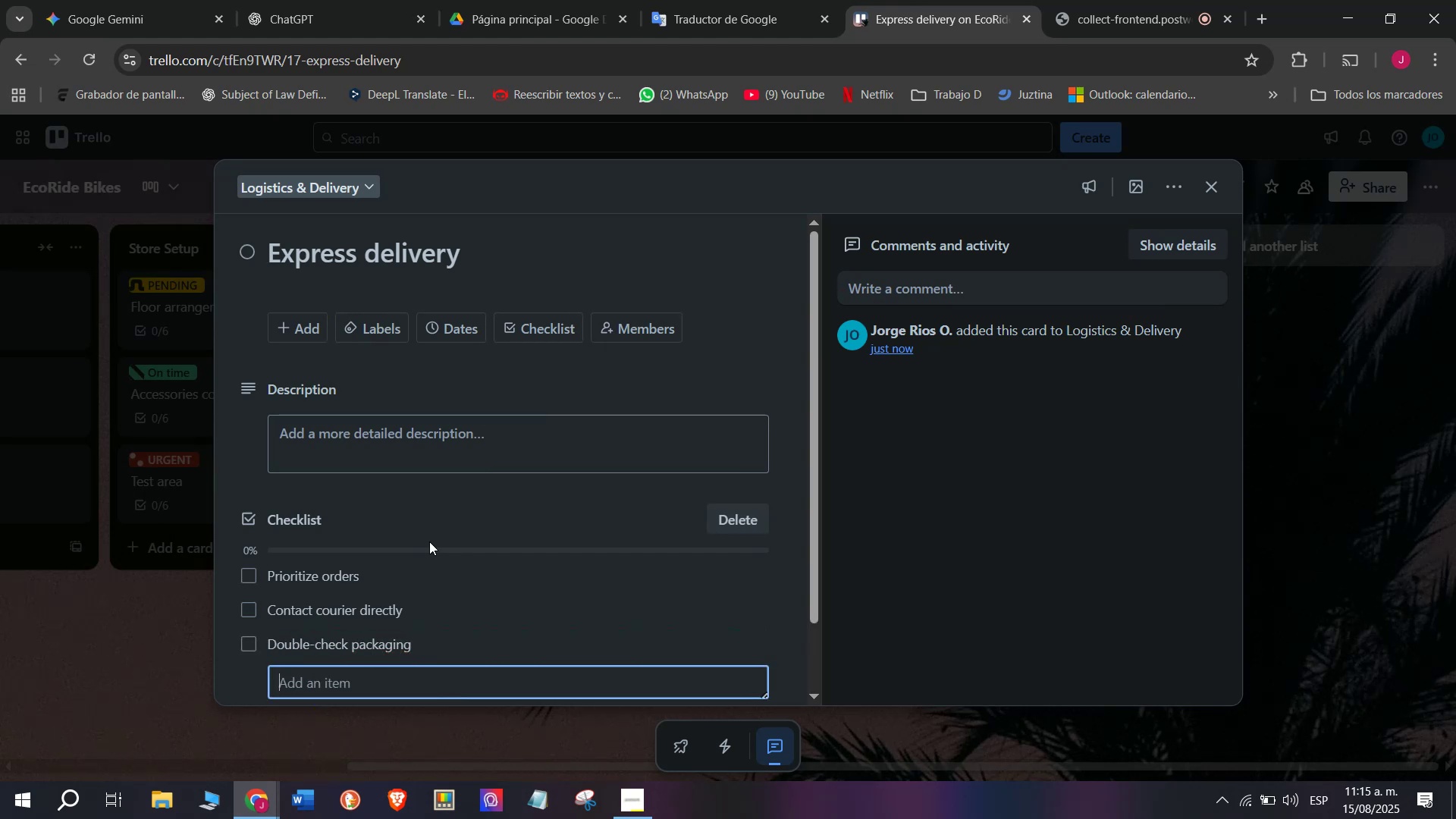 
type(Inform client of time)
 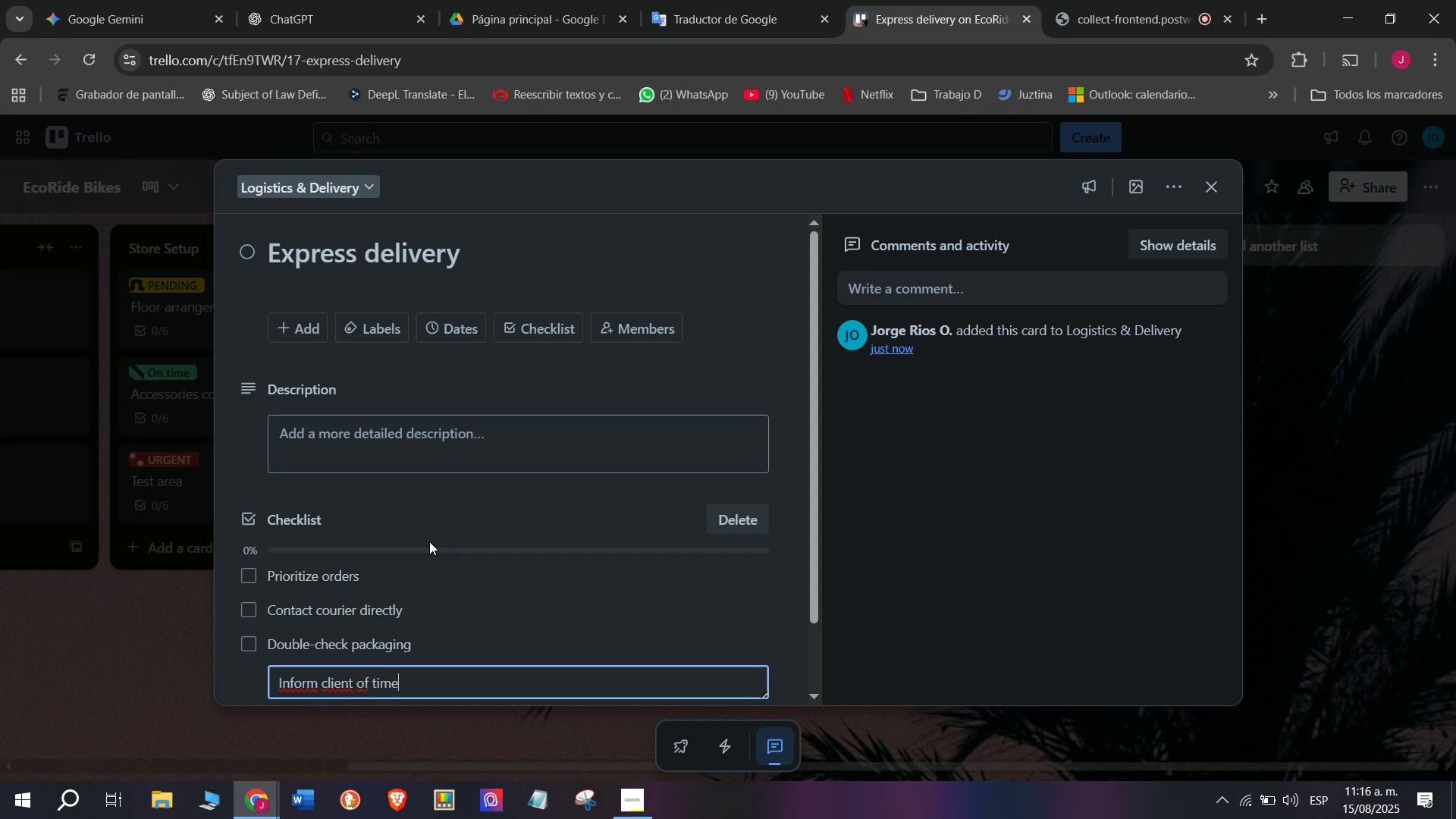 
key(Enter)
 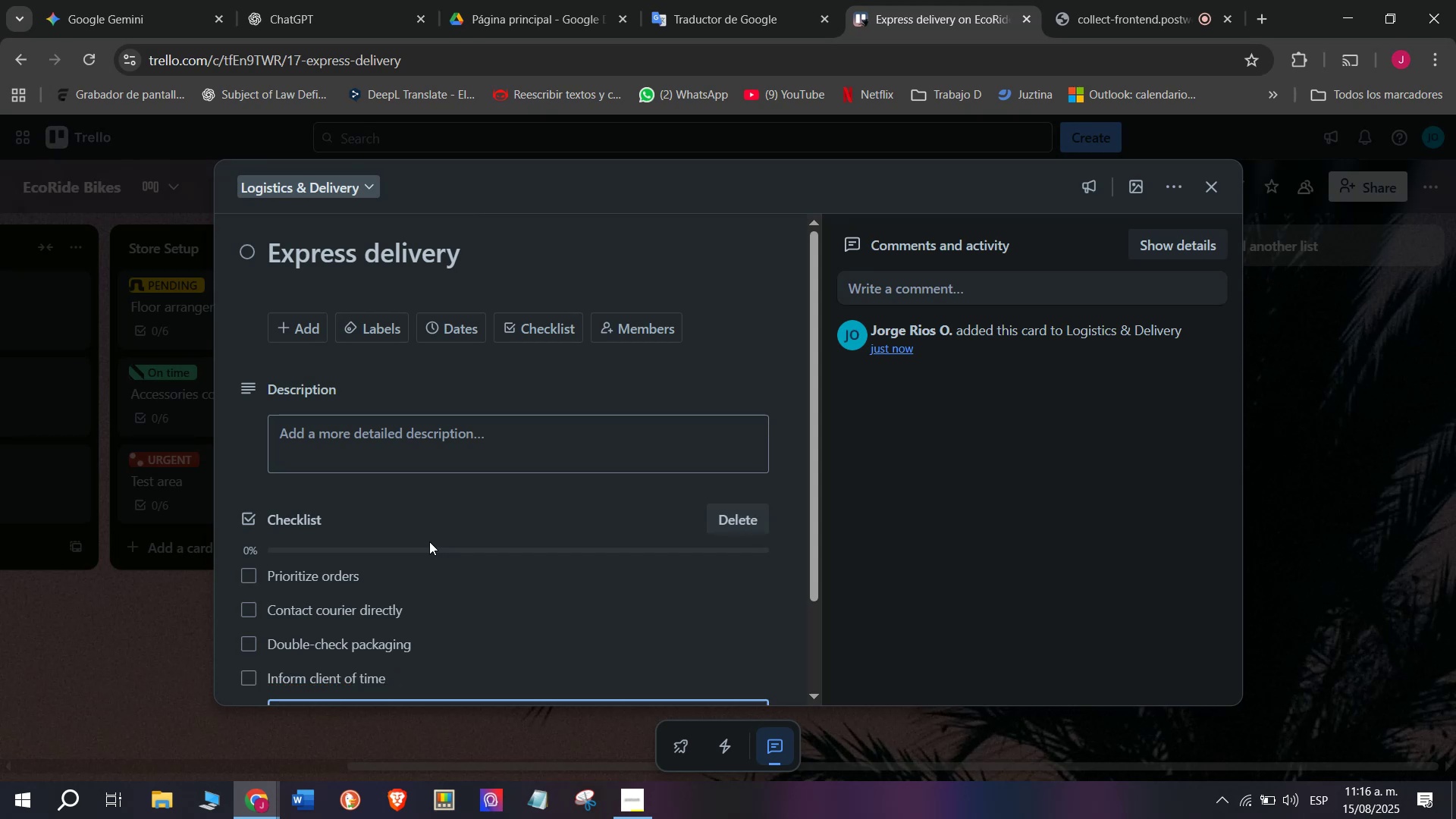 
type(Cond)
key(Backspace)
type(firm delivery)
 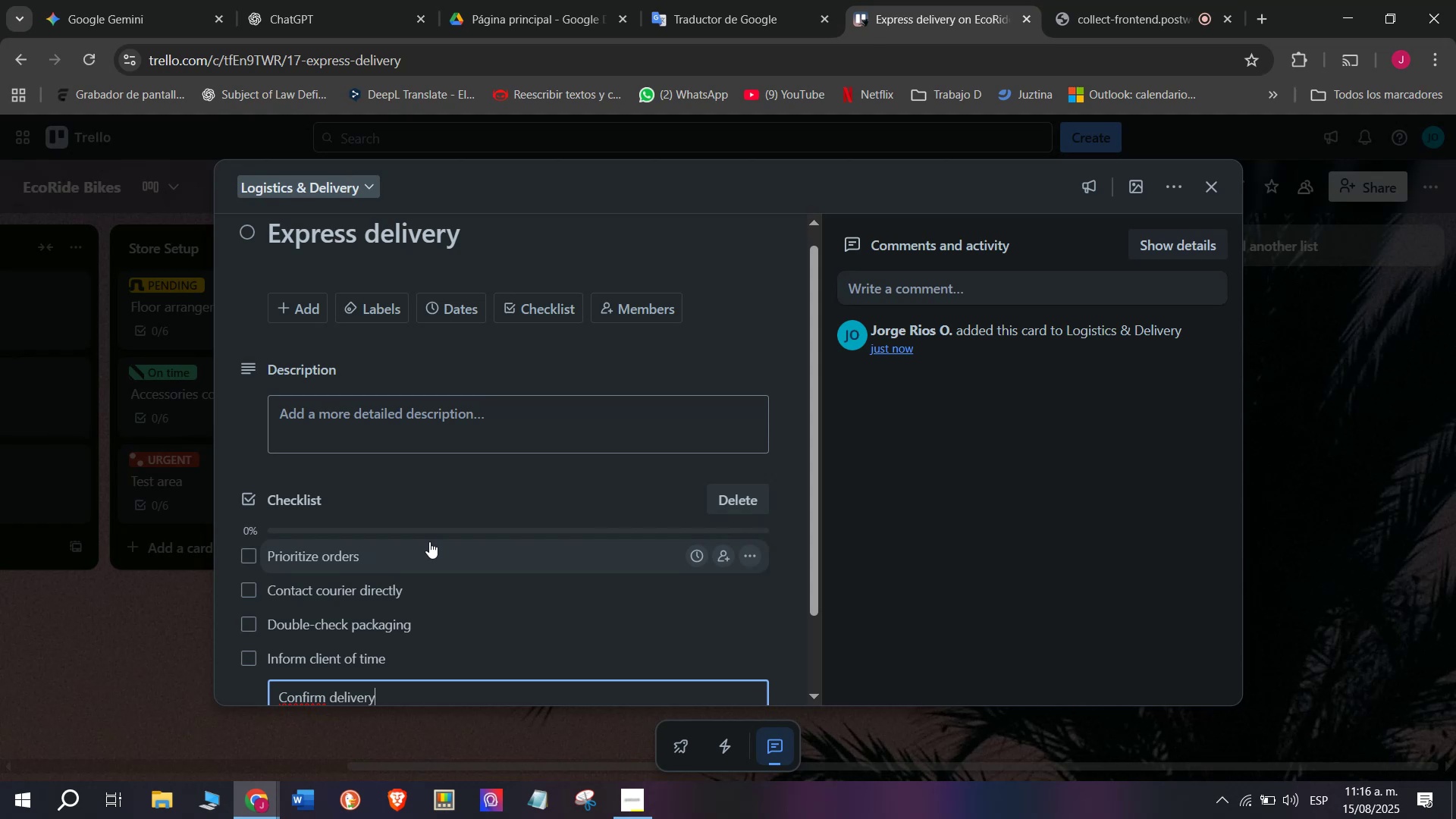 
key(Enter)
 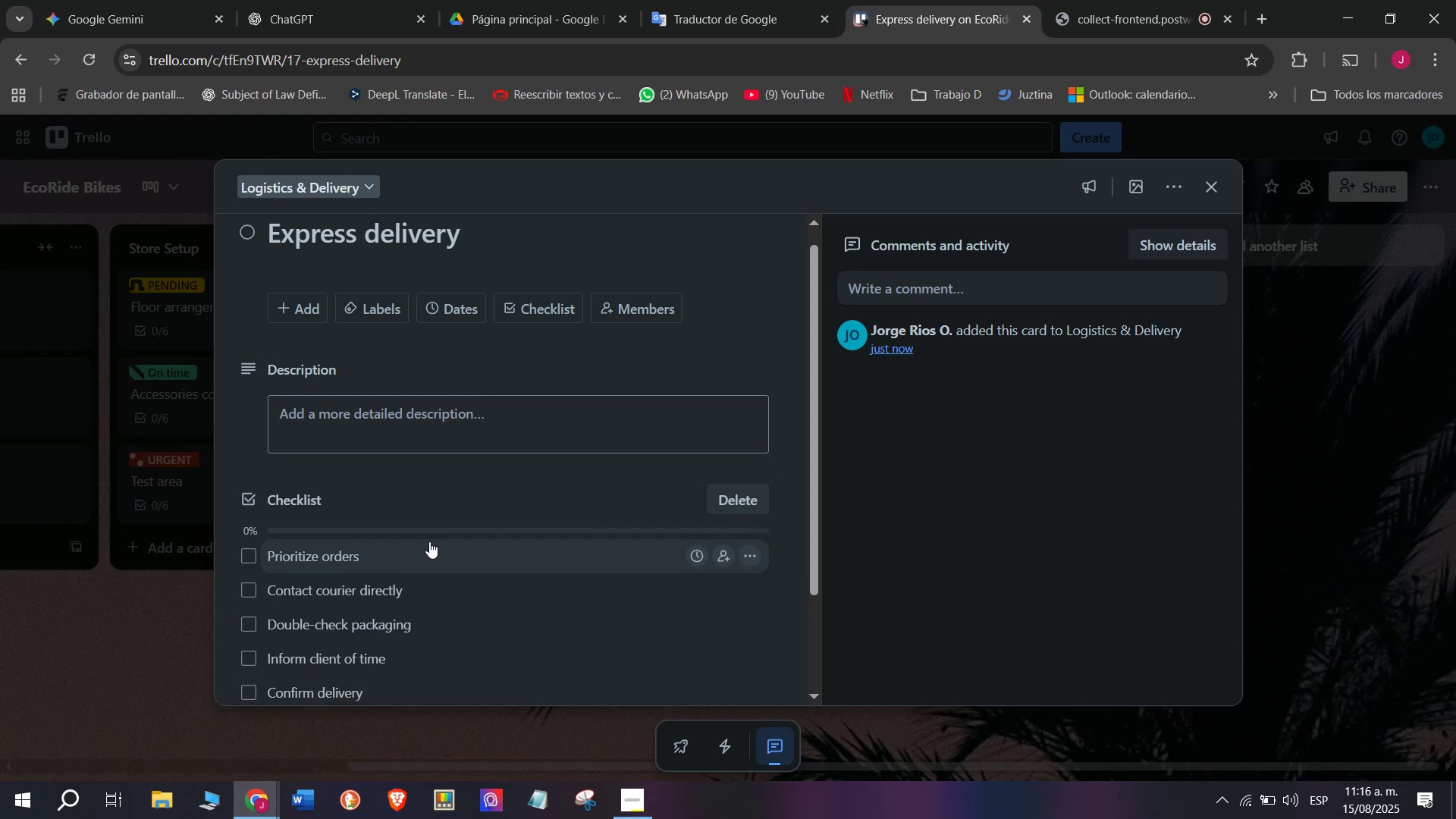 
type(F]G)
key(Backspace)
key(Backspace)
key(Backspace)
type(Get d)
key(Backspace)
type(]f)
key(Backspace)
key(Backspace)
type(feedback)
 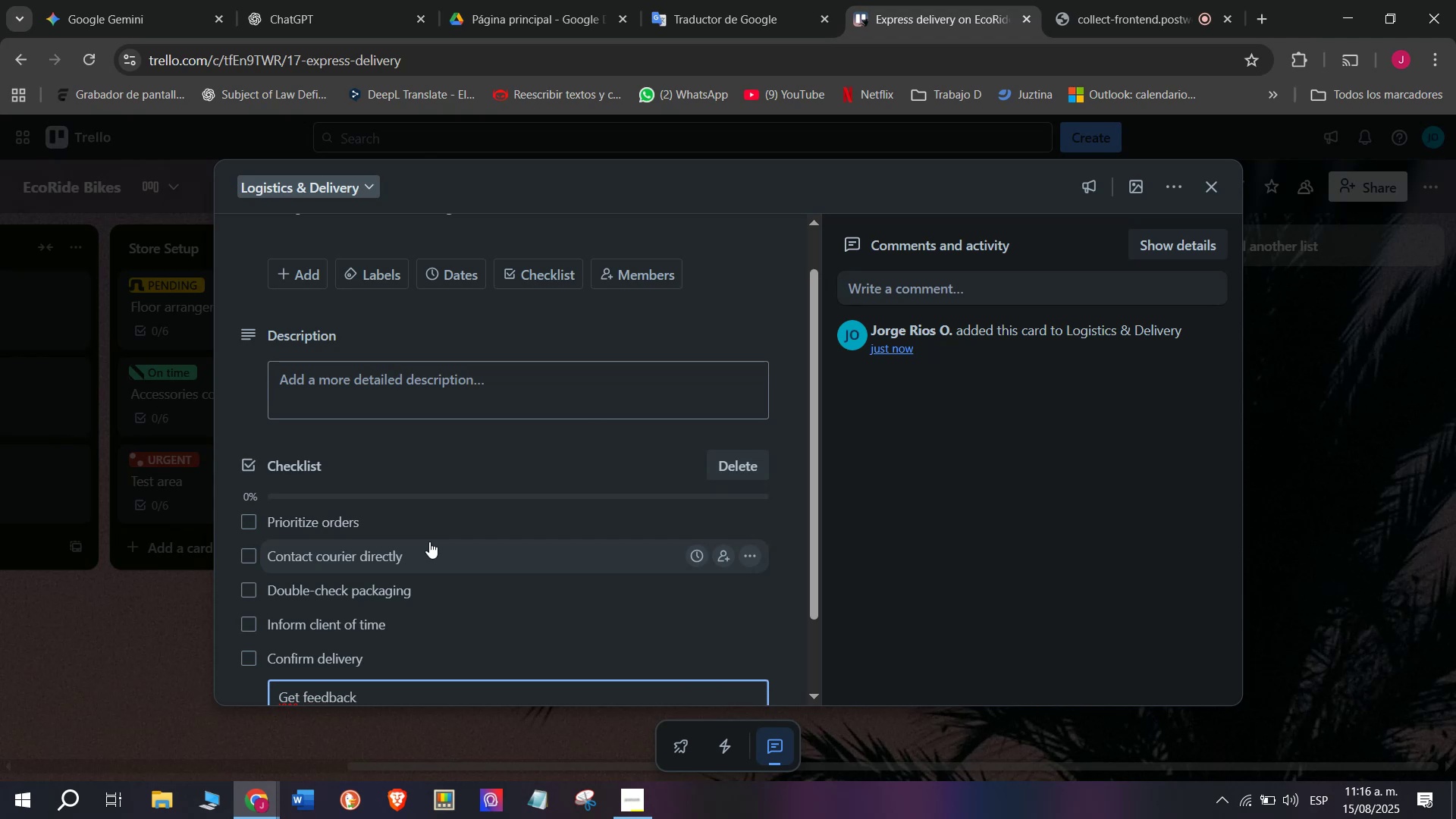 
key(Enter)
 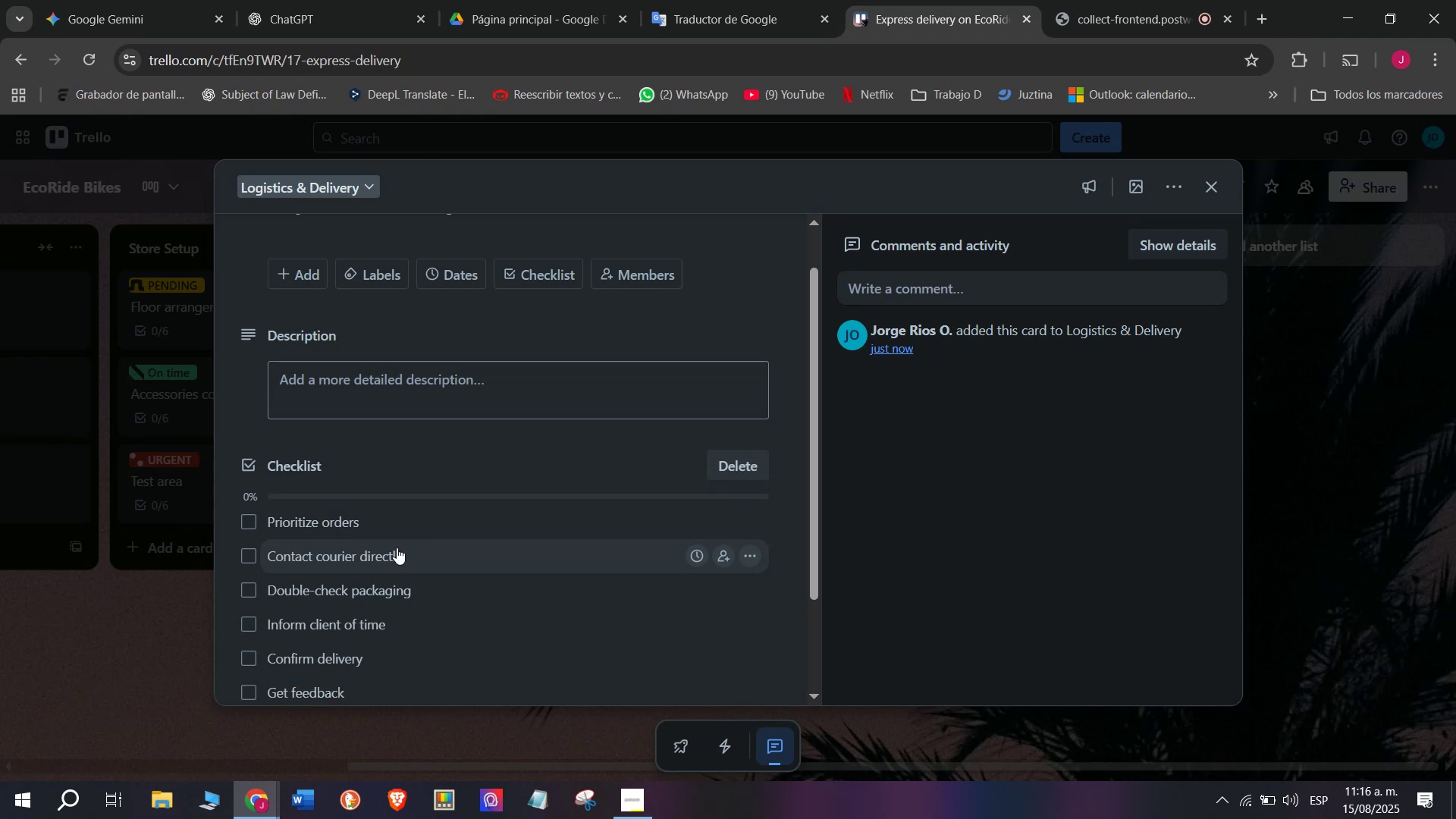 
scroll: coordinate [366, 635], scroll_direction: down, amount: 2.0
 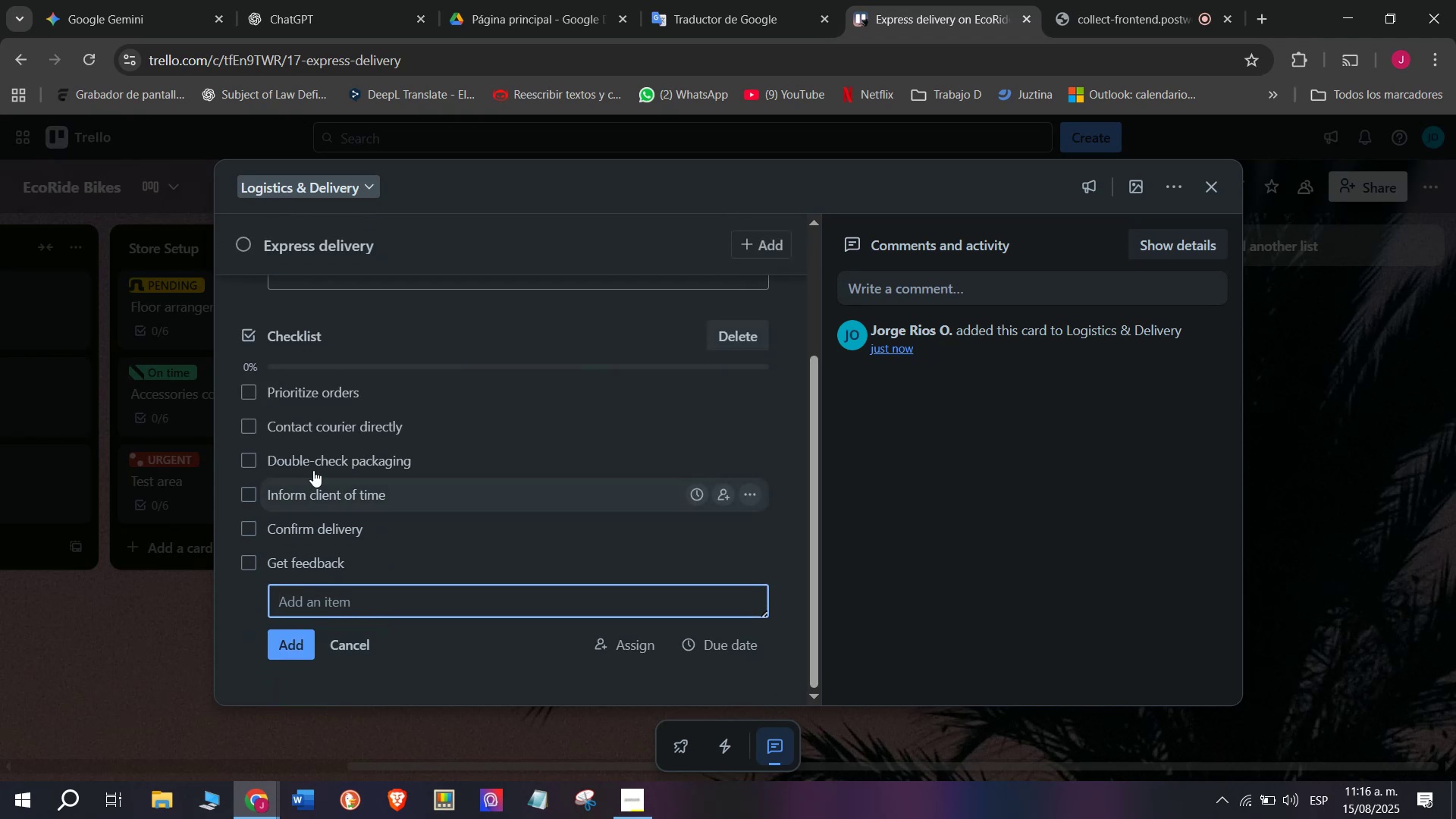 
scroll: coordinate [290, 440], scroll_direction: up, amount: 4.0
 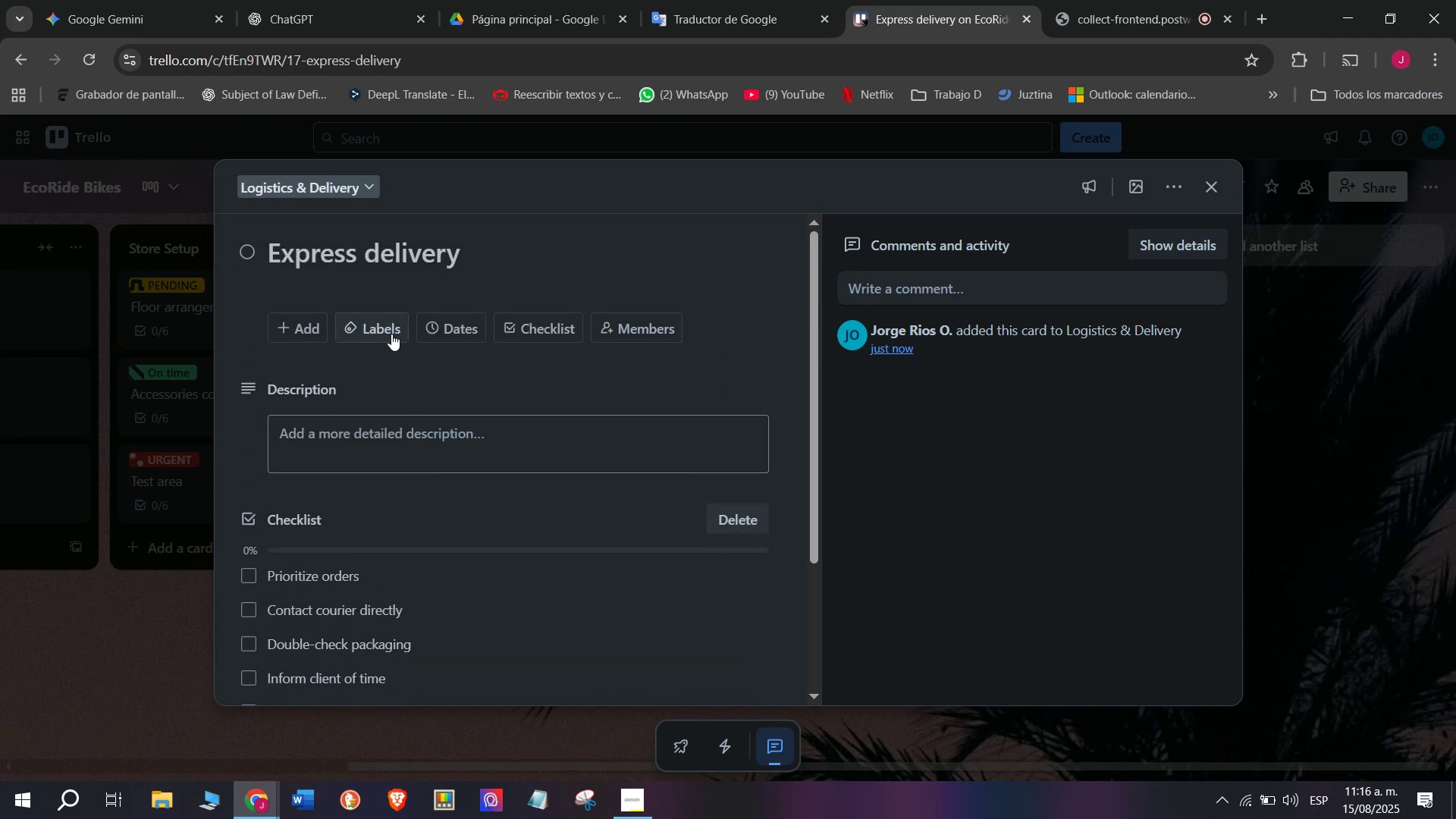 
left_click([389, 333])
 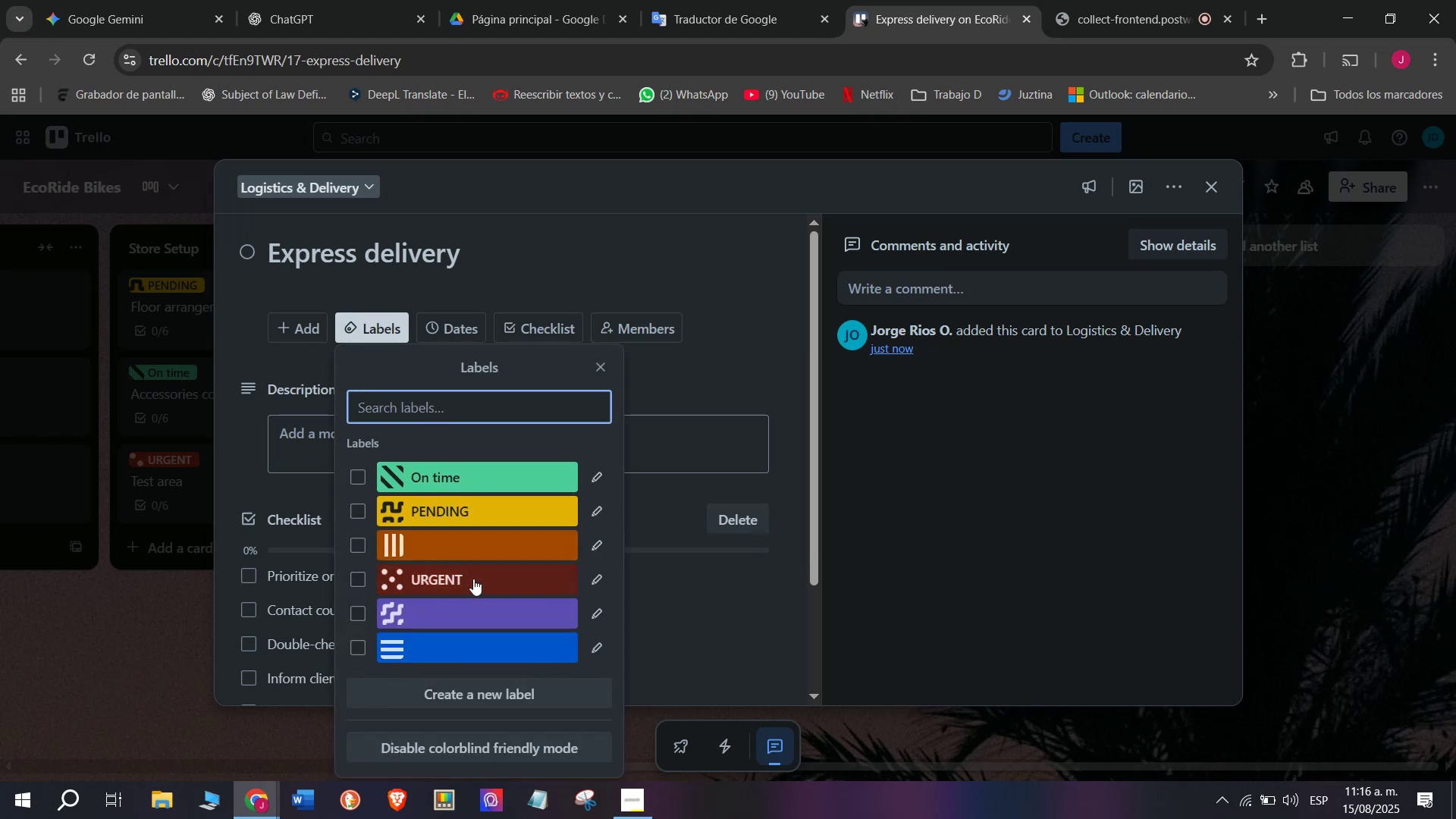 
left_click([475, 582])
 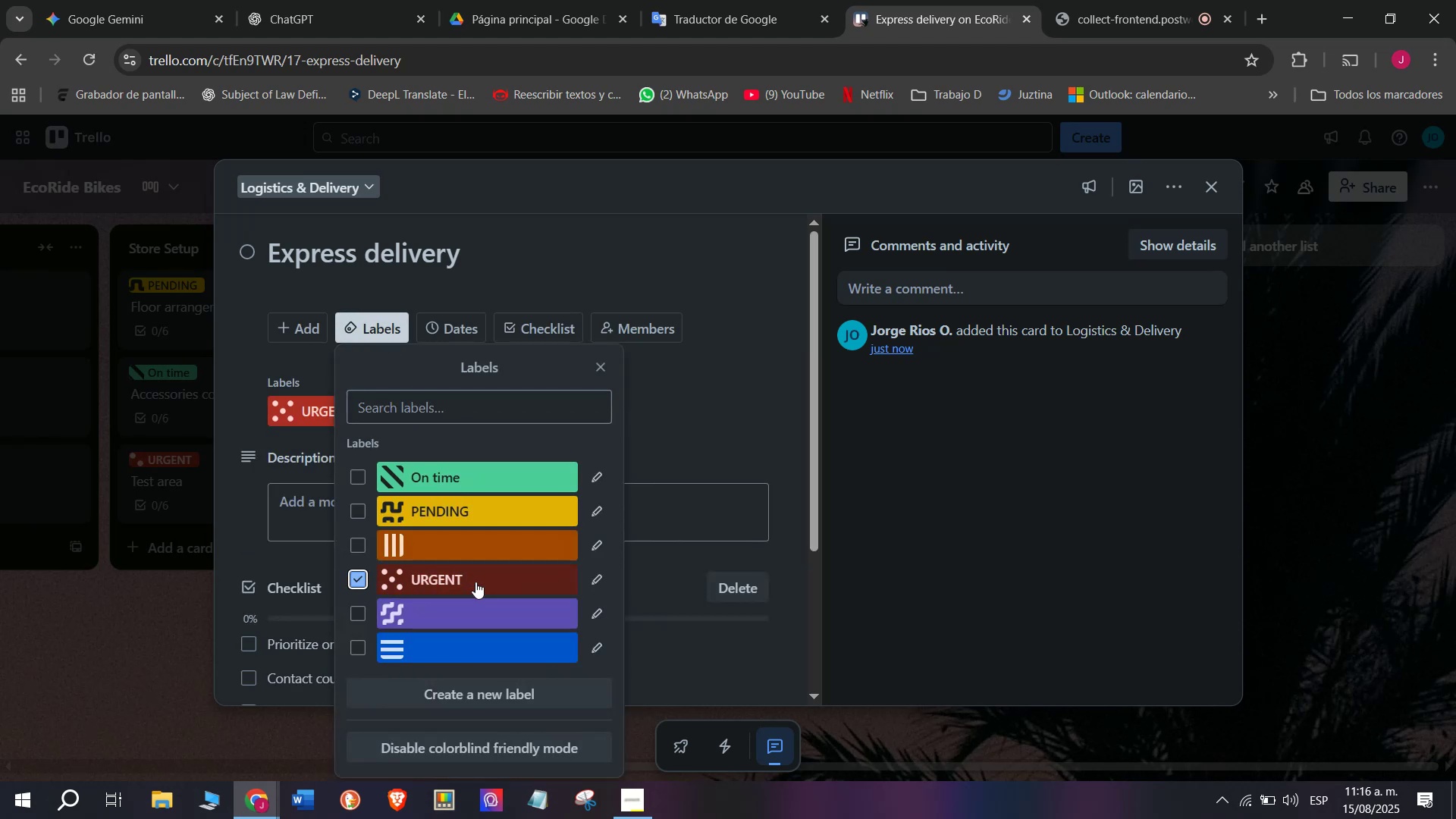 
wait(8.43)
 